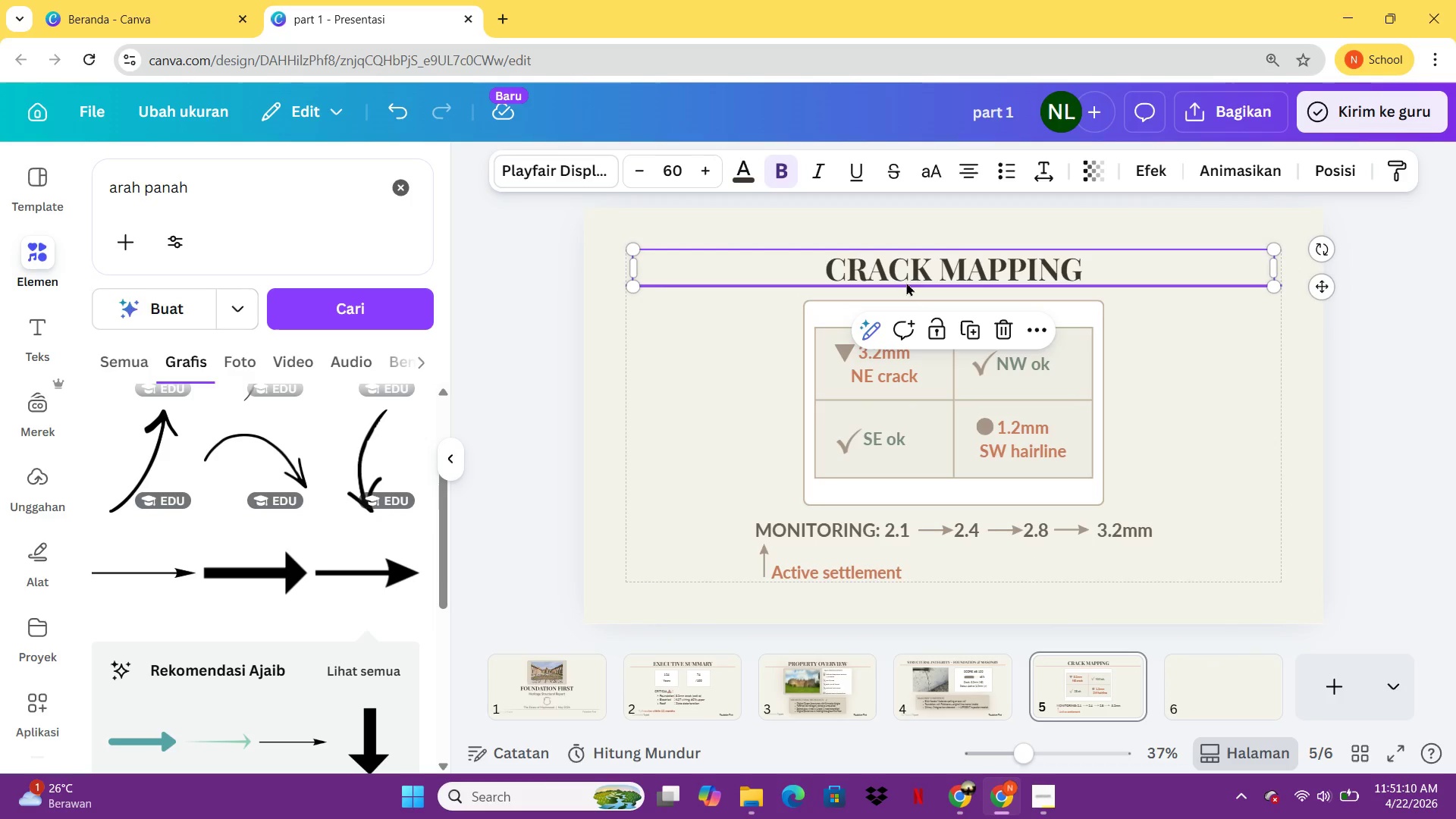 
hold_key(key=ShiftLeft, duration=0.44)
 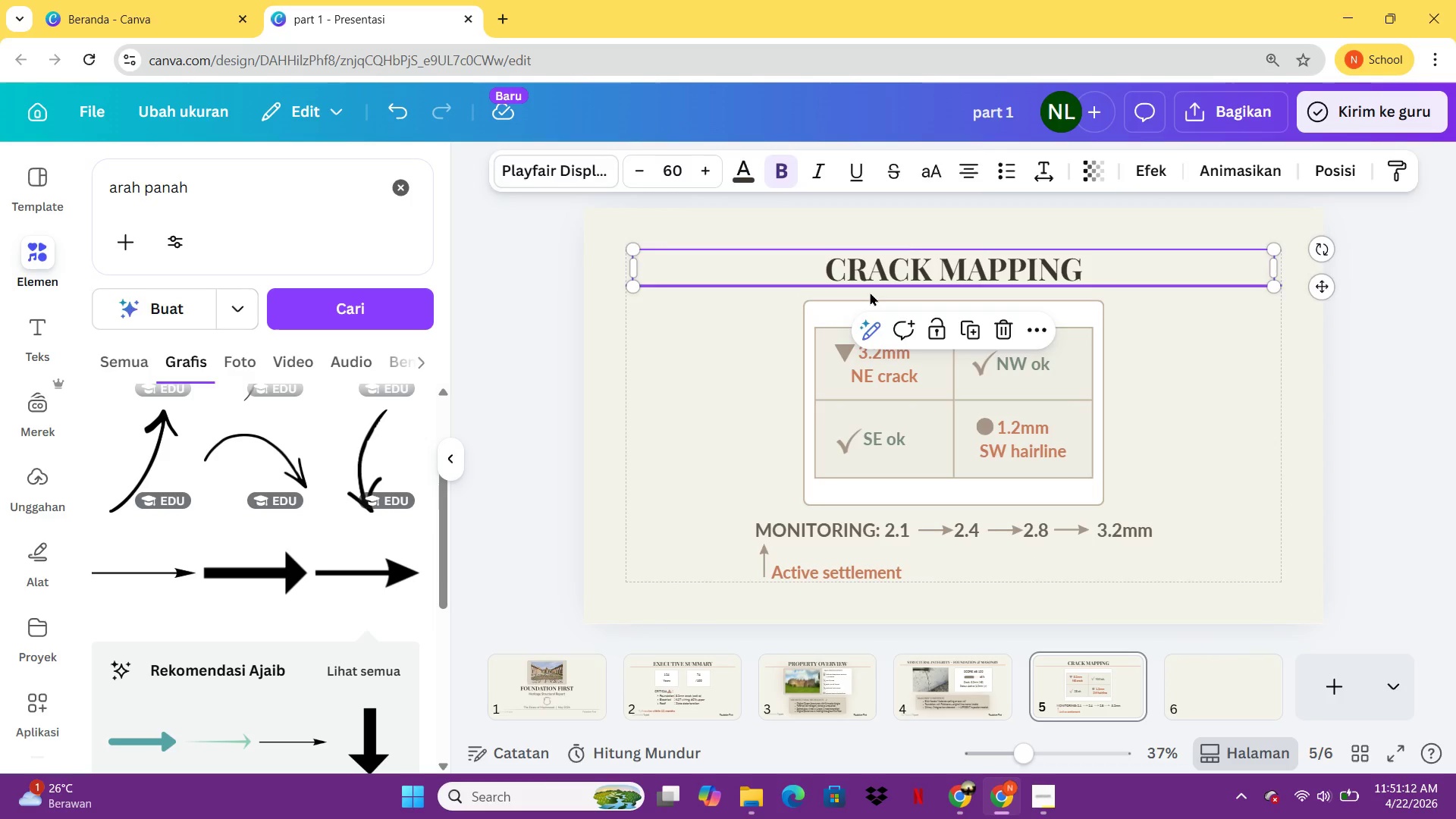 
left_click([870, 292])
 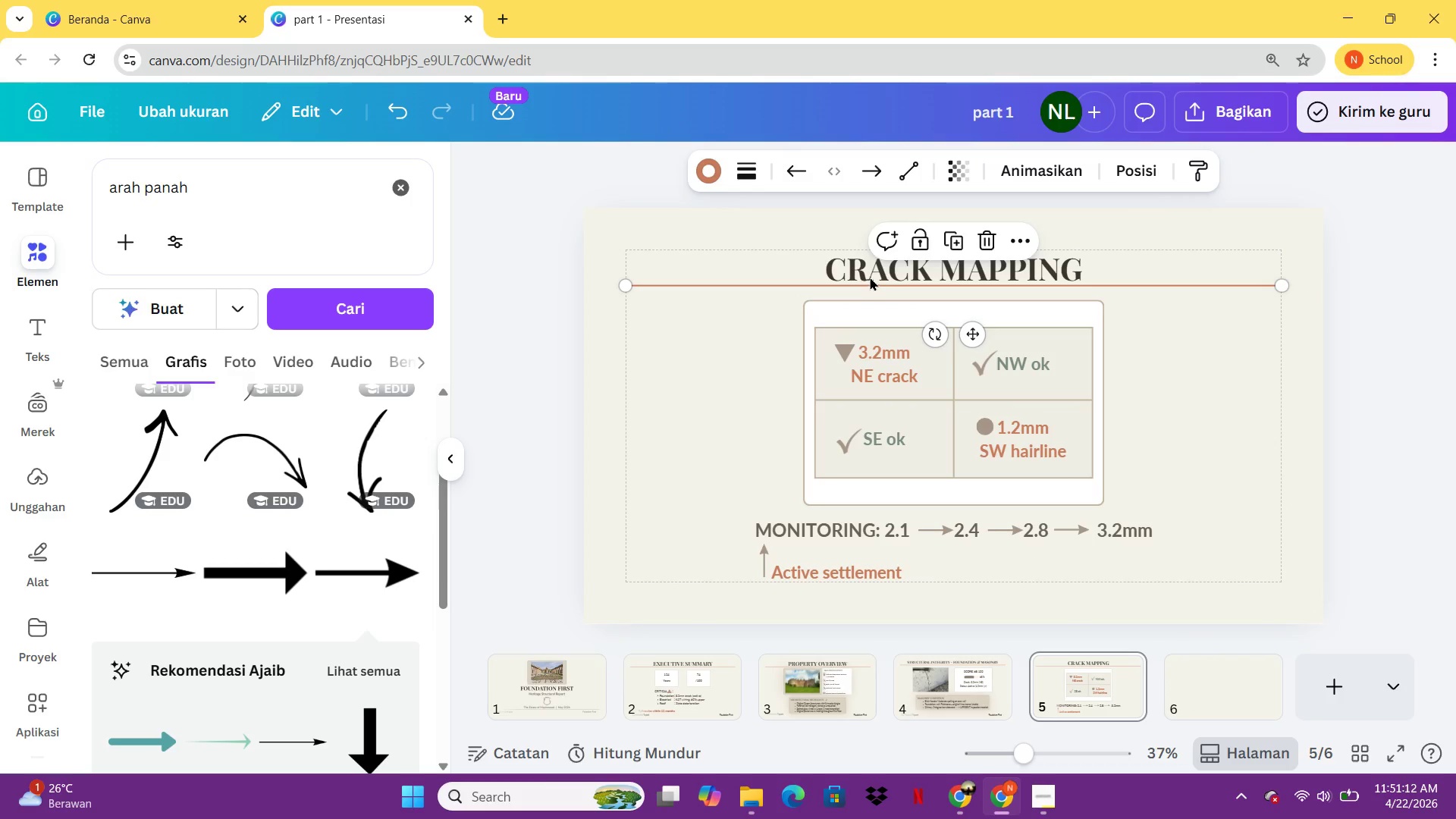 
left_click([870, 277])
 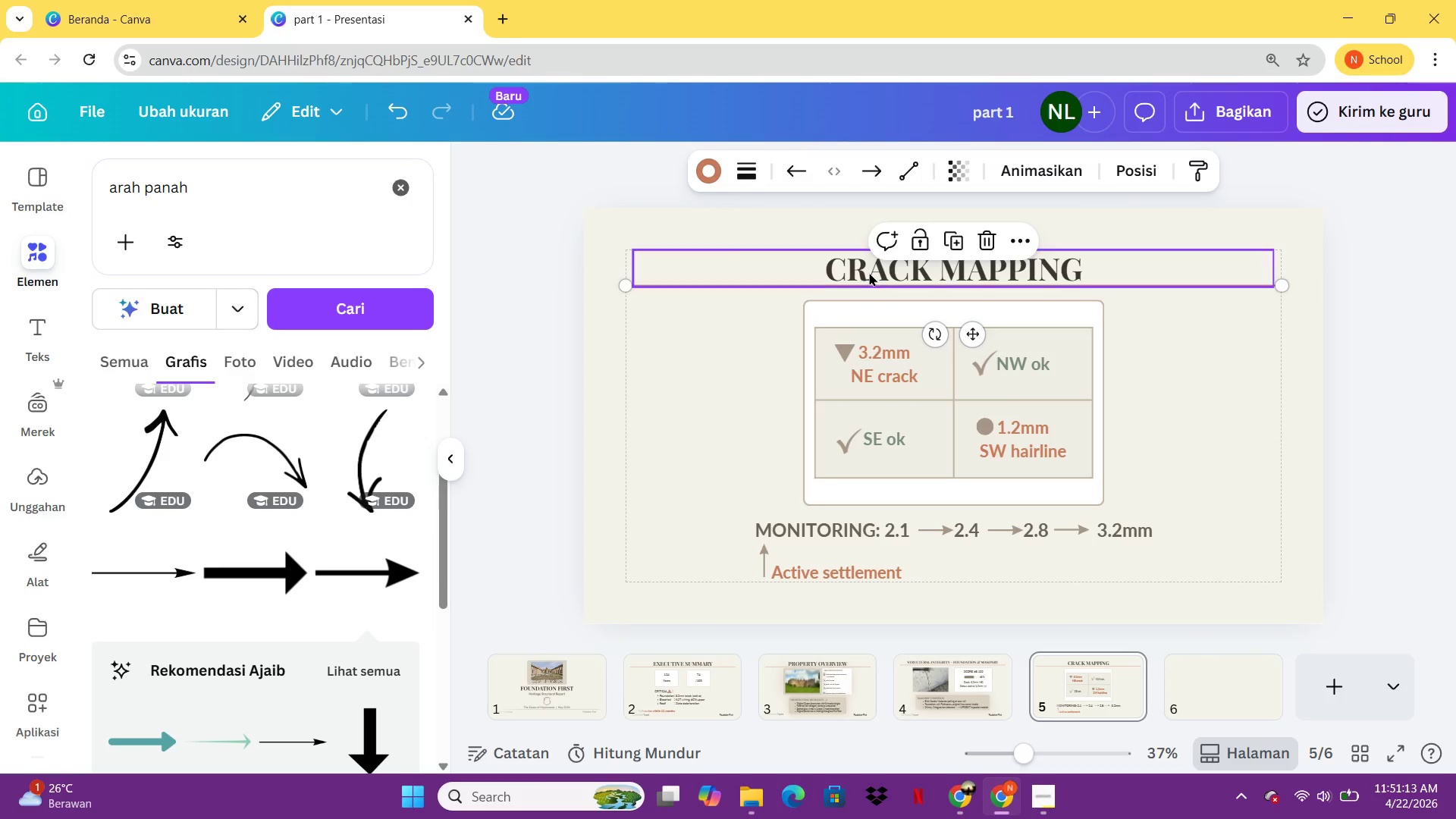 
left_click([869, 272])
 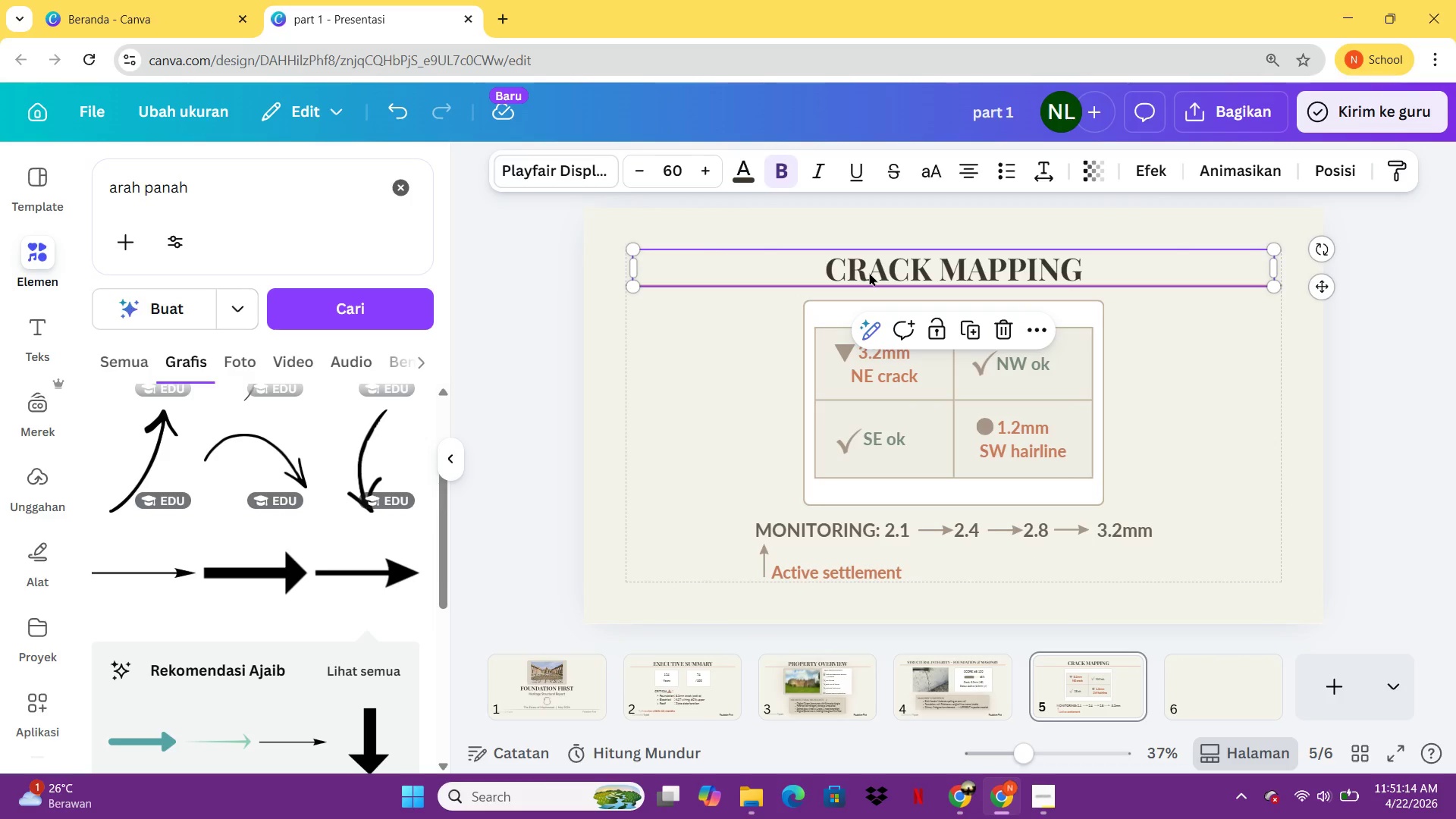 
key(Control+ControlLeft)
 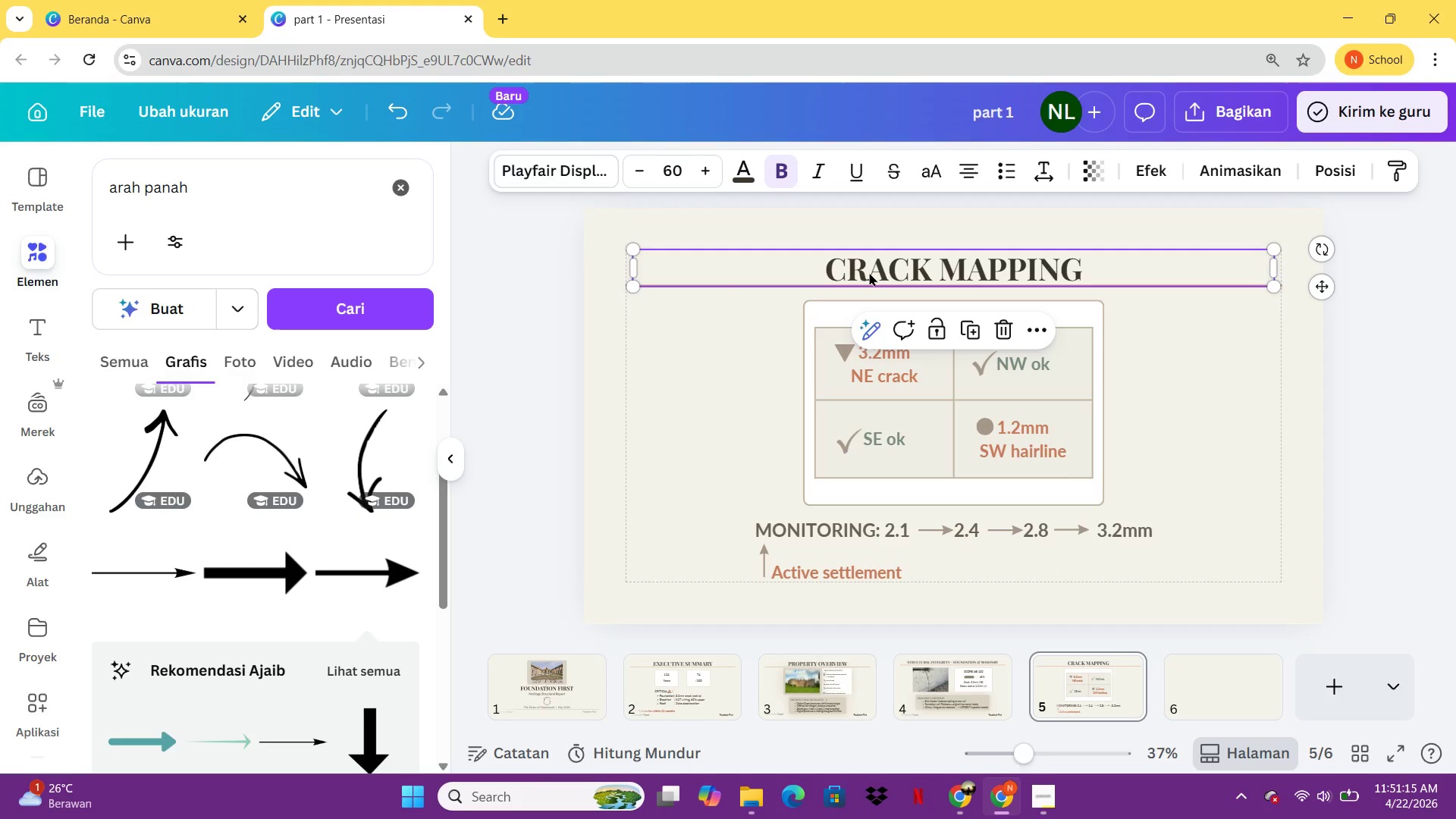 
key(Control+C)
 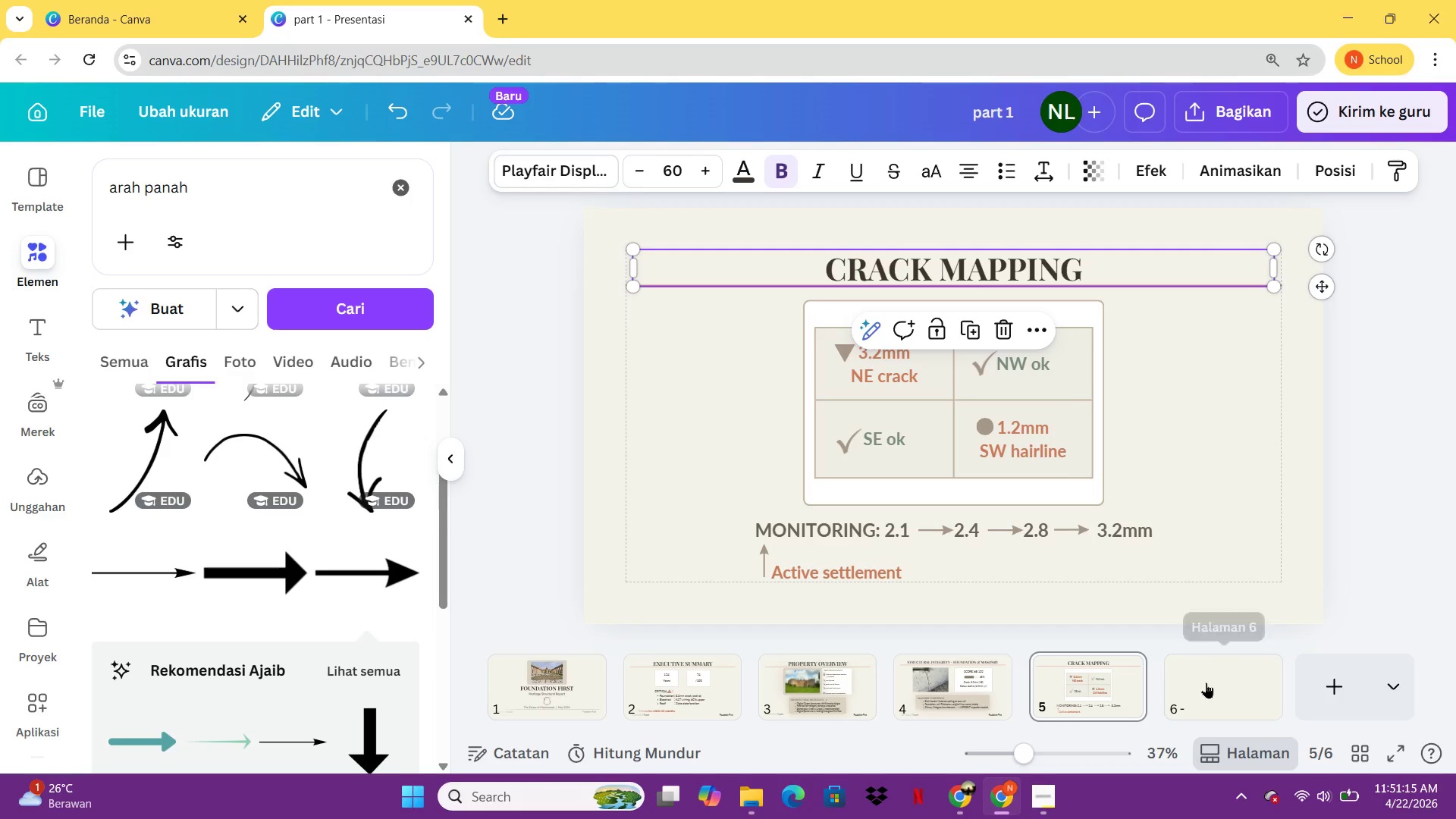 
left_click([1206, 682])
 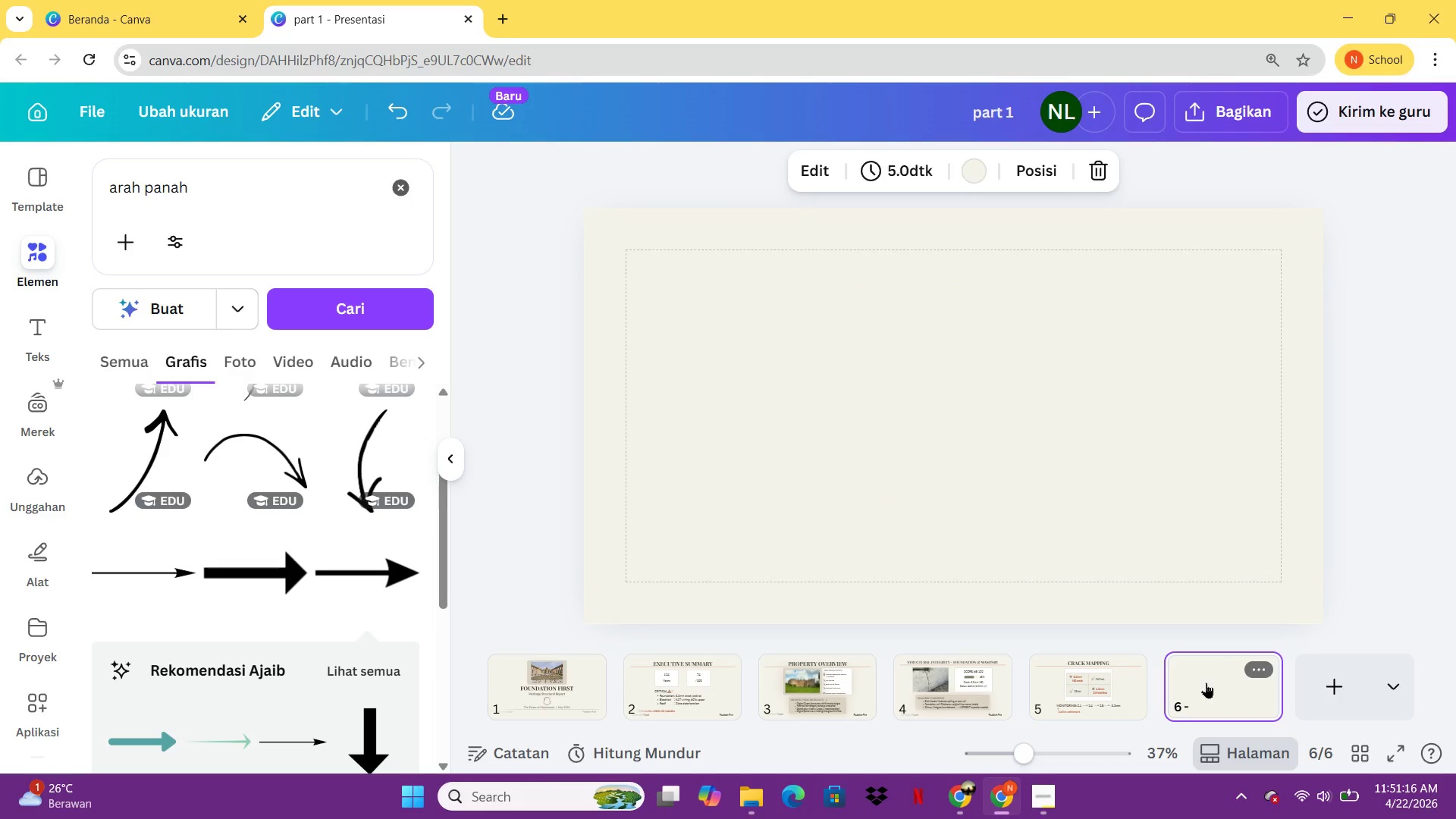 
key(Control+ControlLeft)
 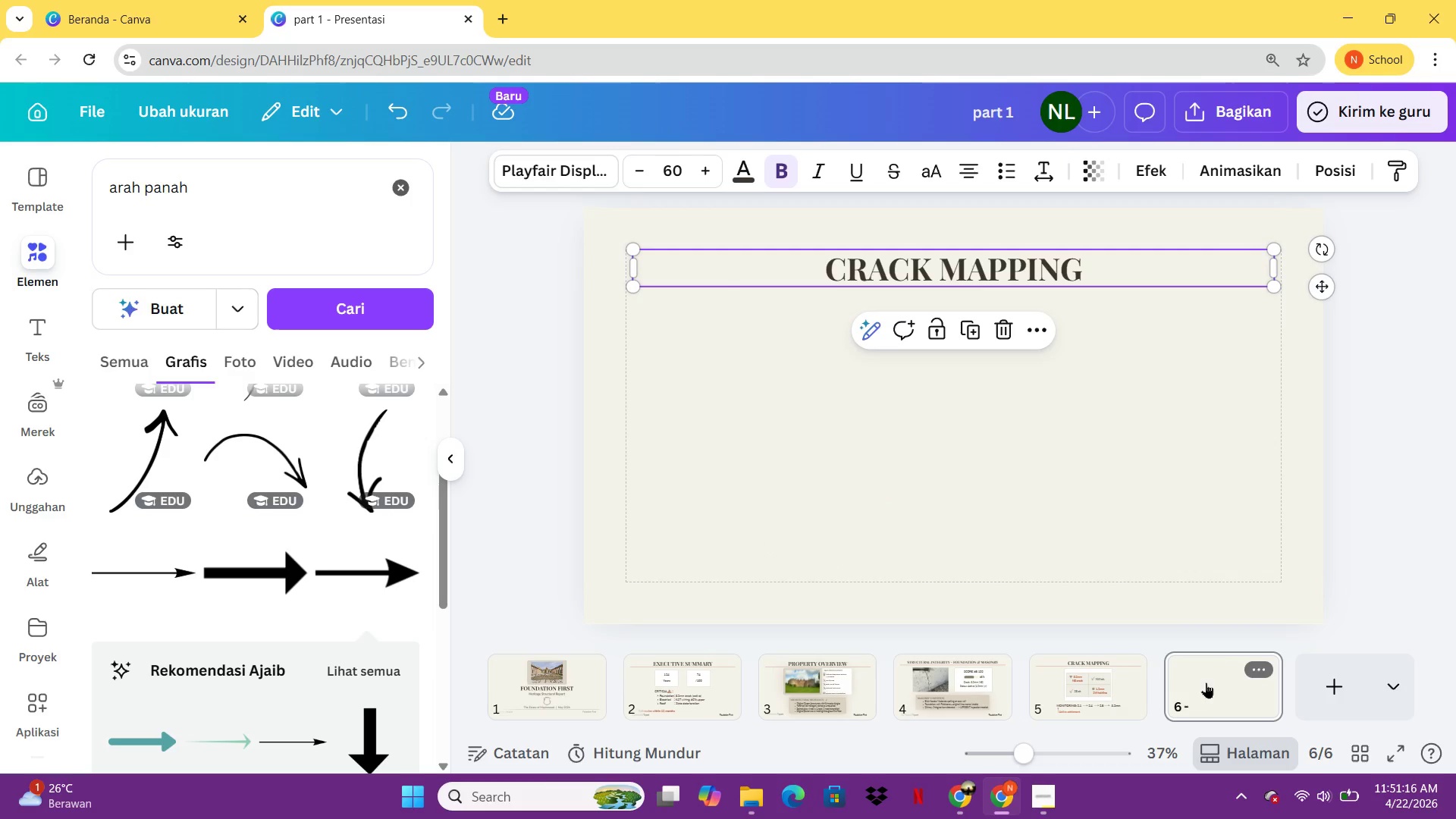 
key(Control+V)
 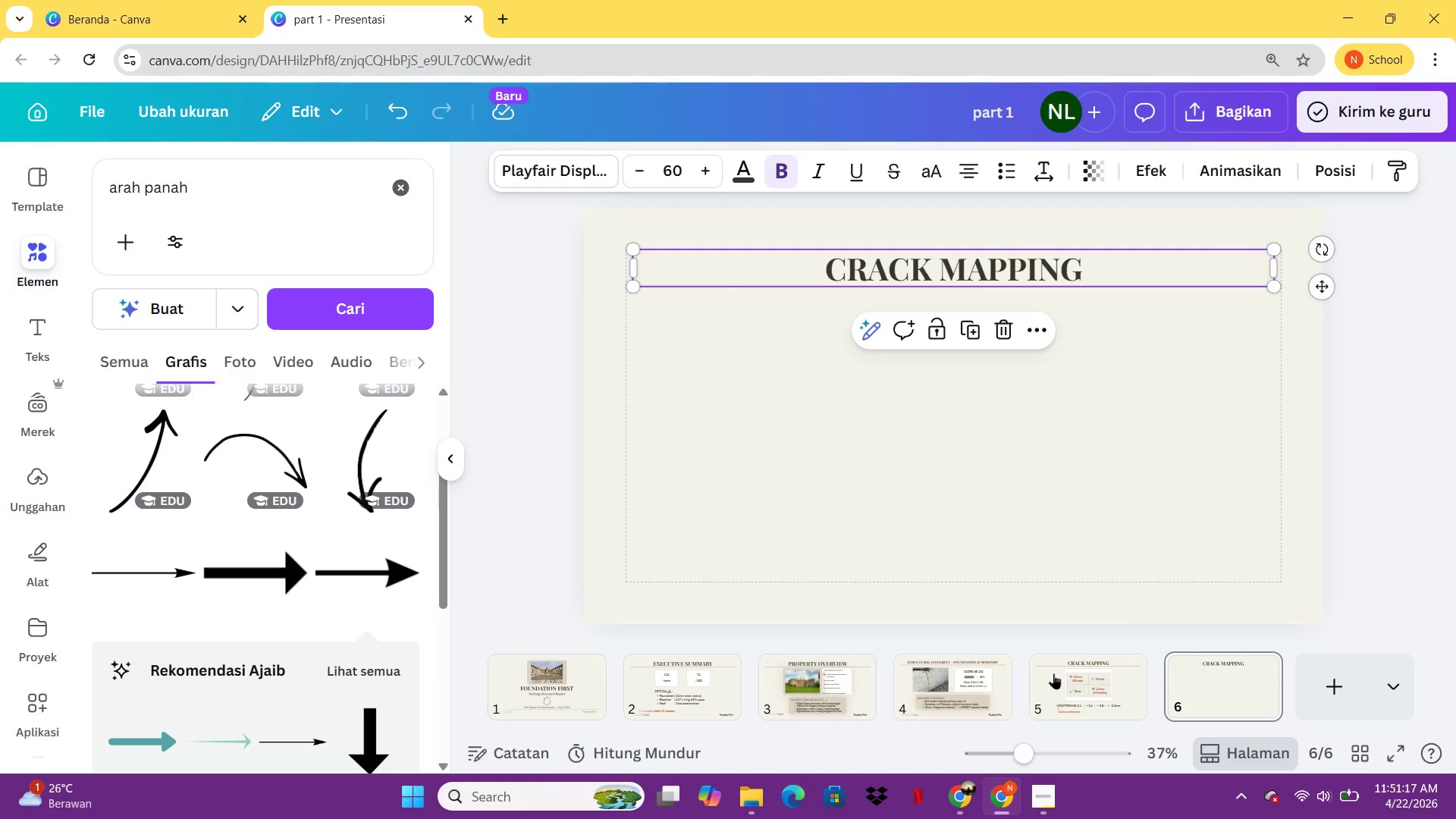 
left_click([1056, 676])
 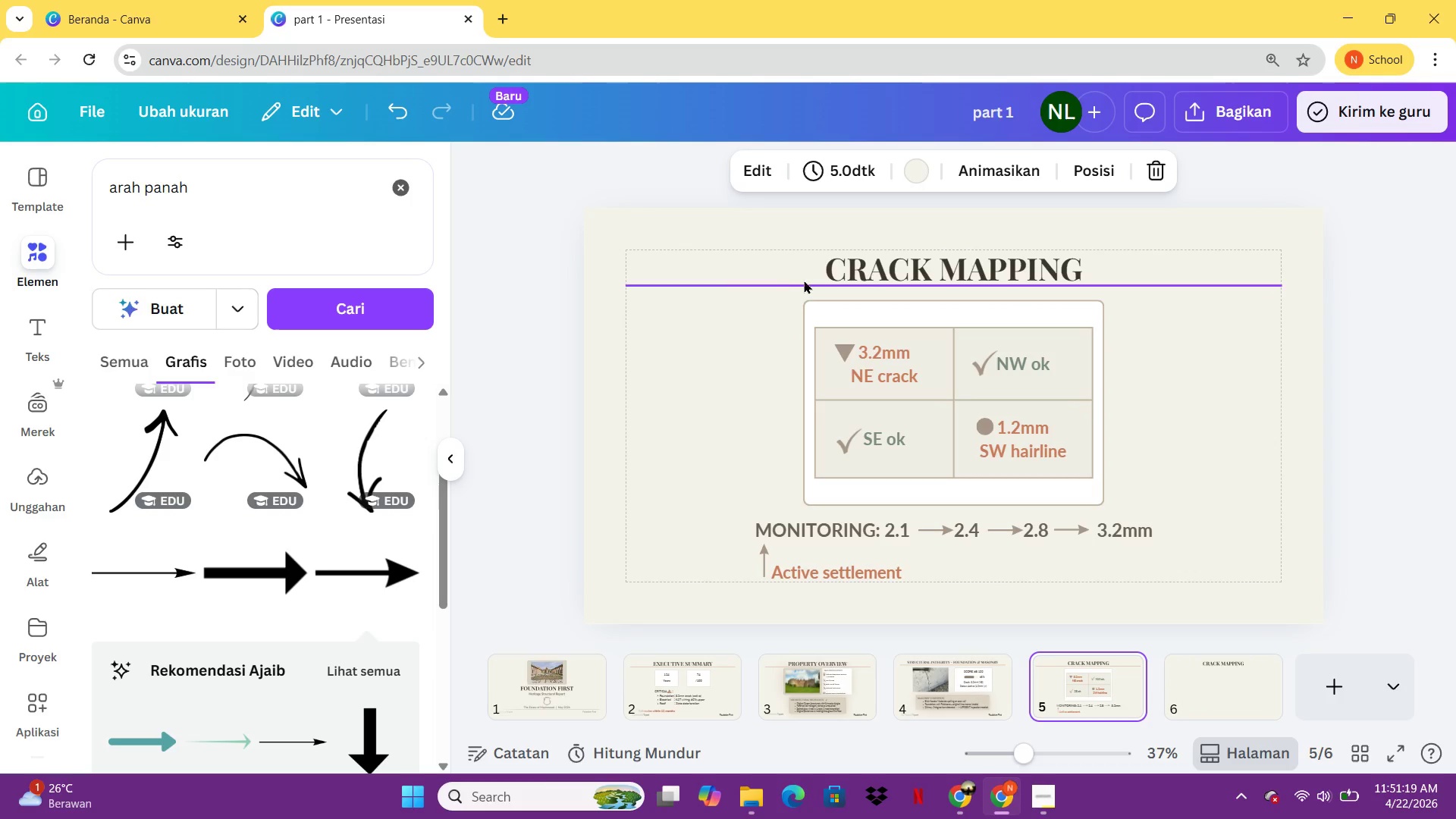 
left_click([798, 286])
 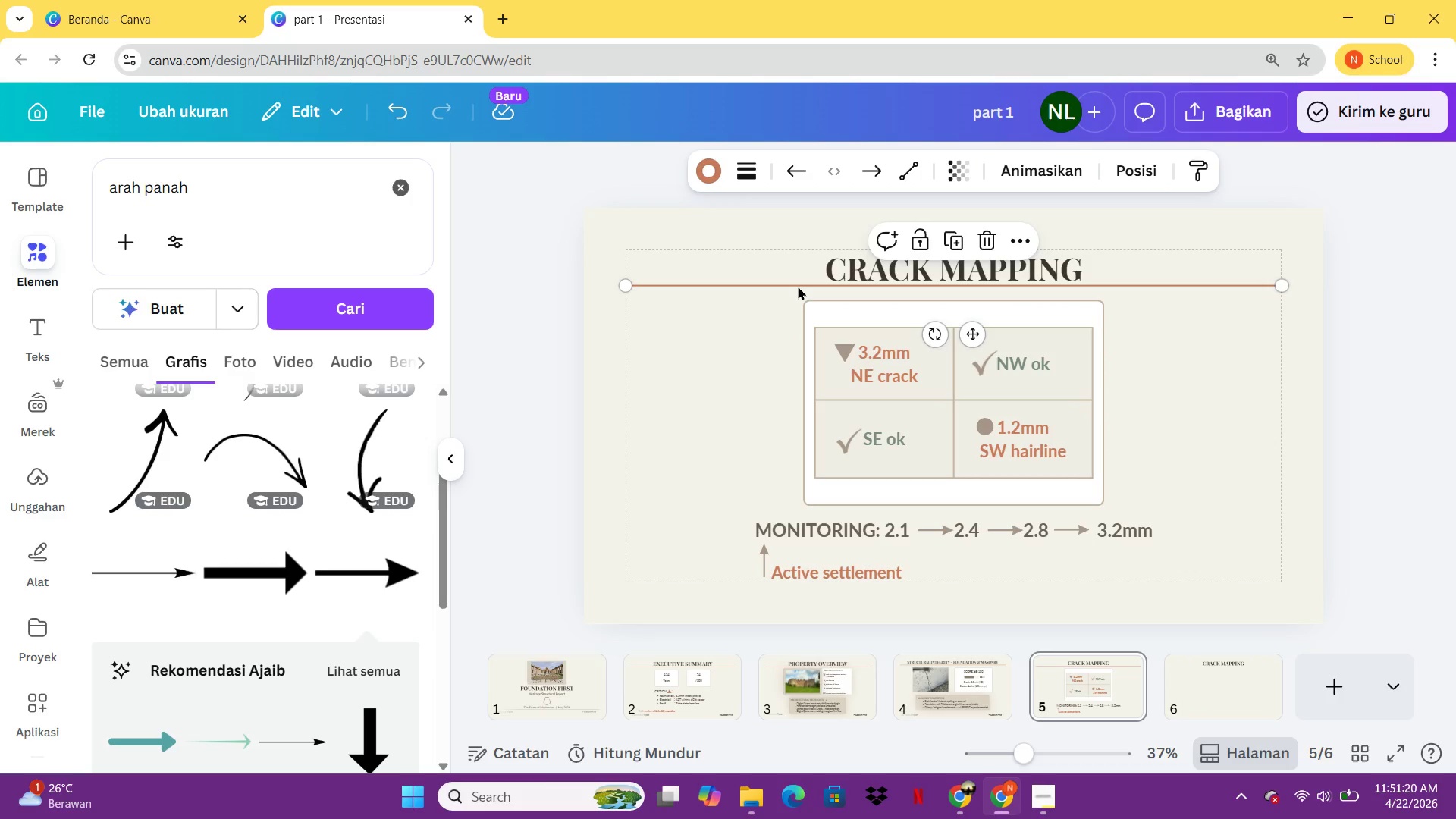 
key(Control+C)
 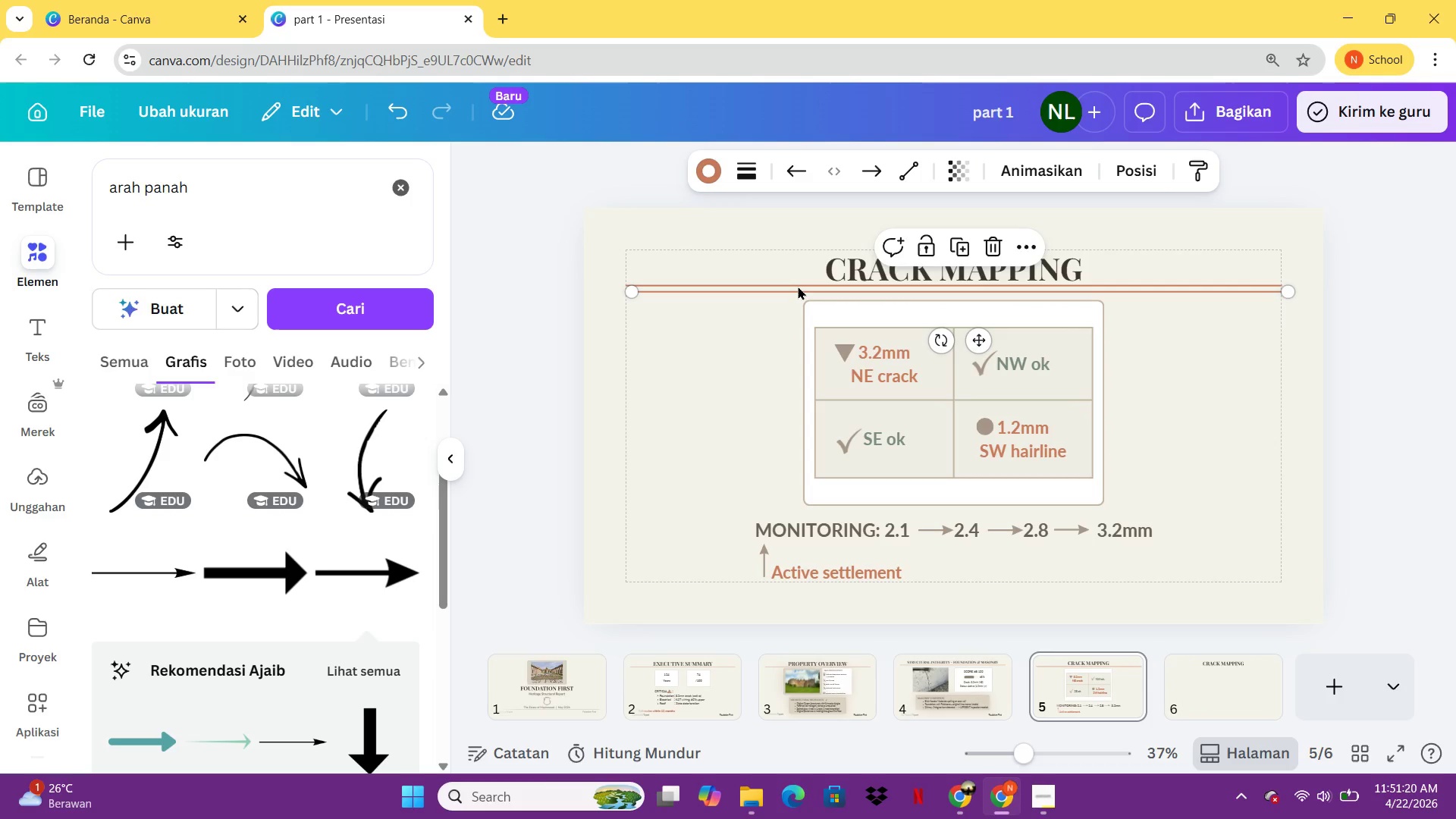 
key(Control+V)
 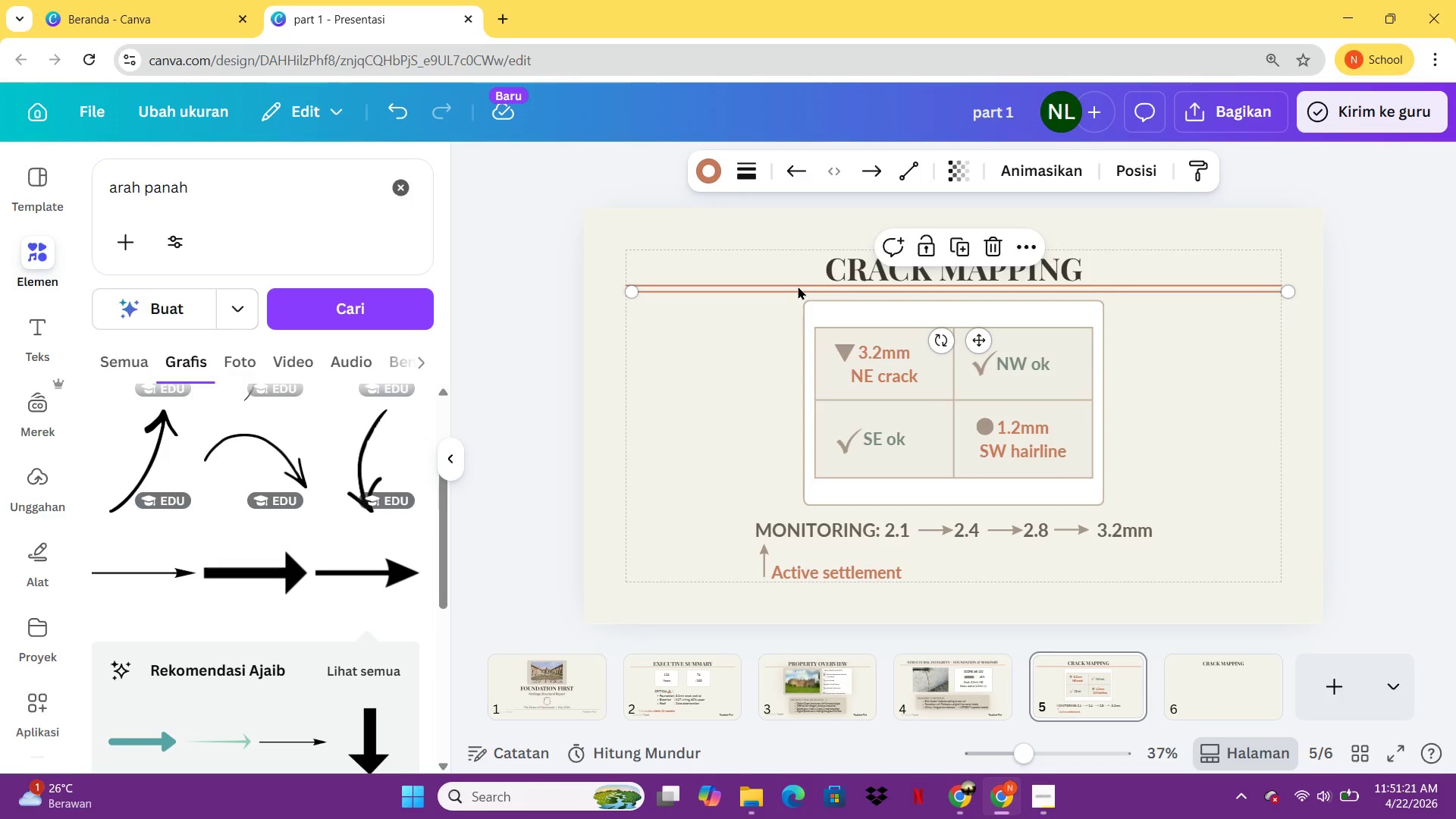 
key(Control+Z)
 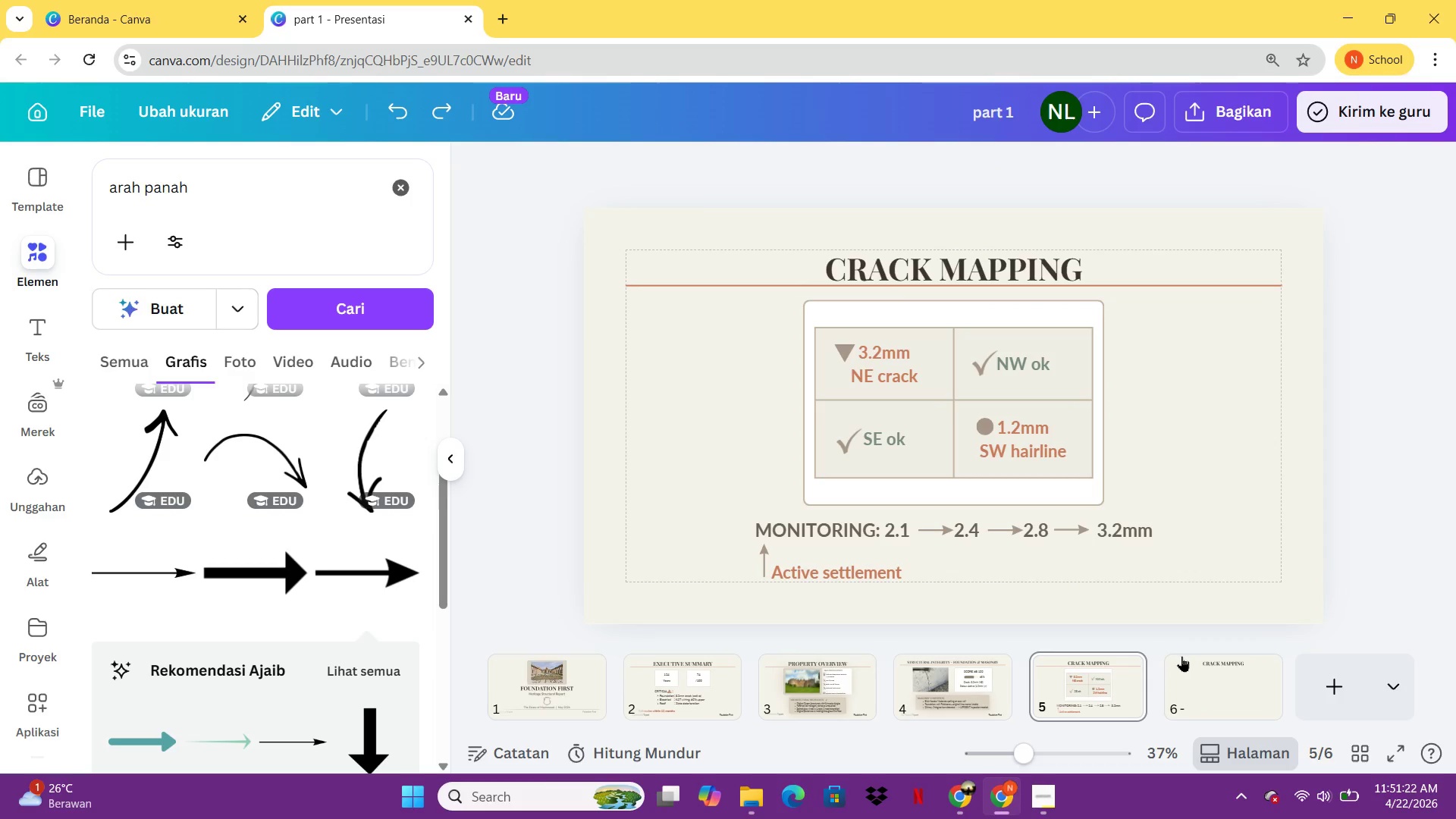 
left_click([1181, 656])
 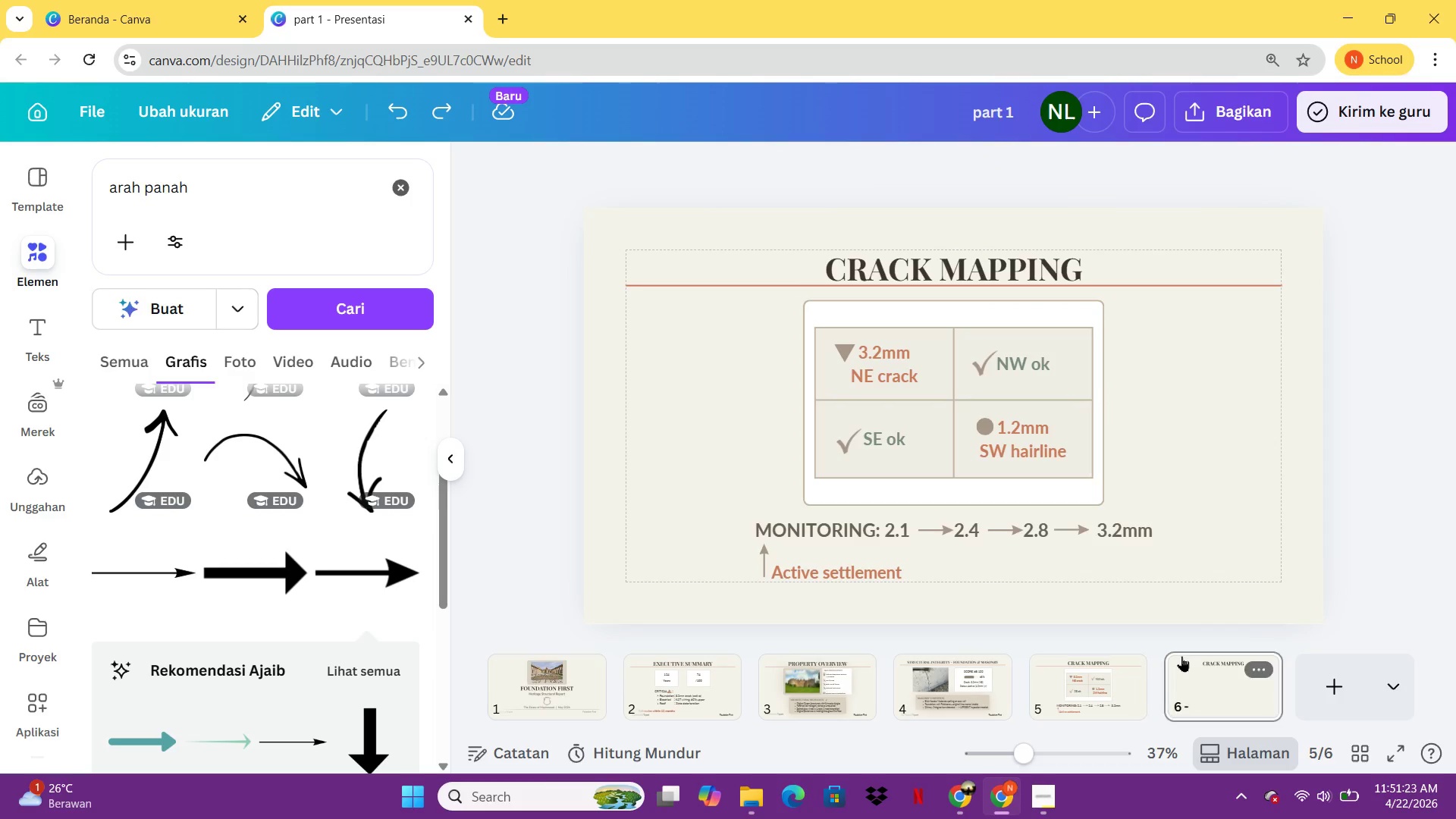 
key(Control+V)
 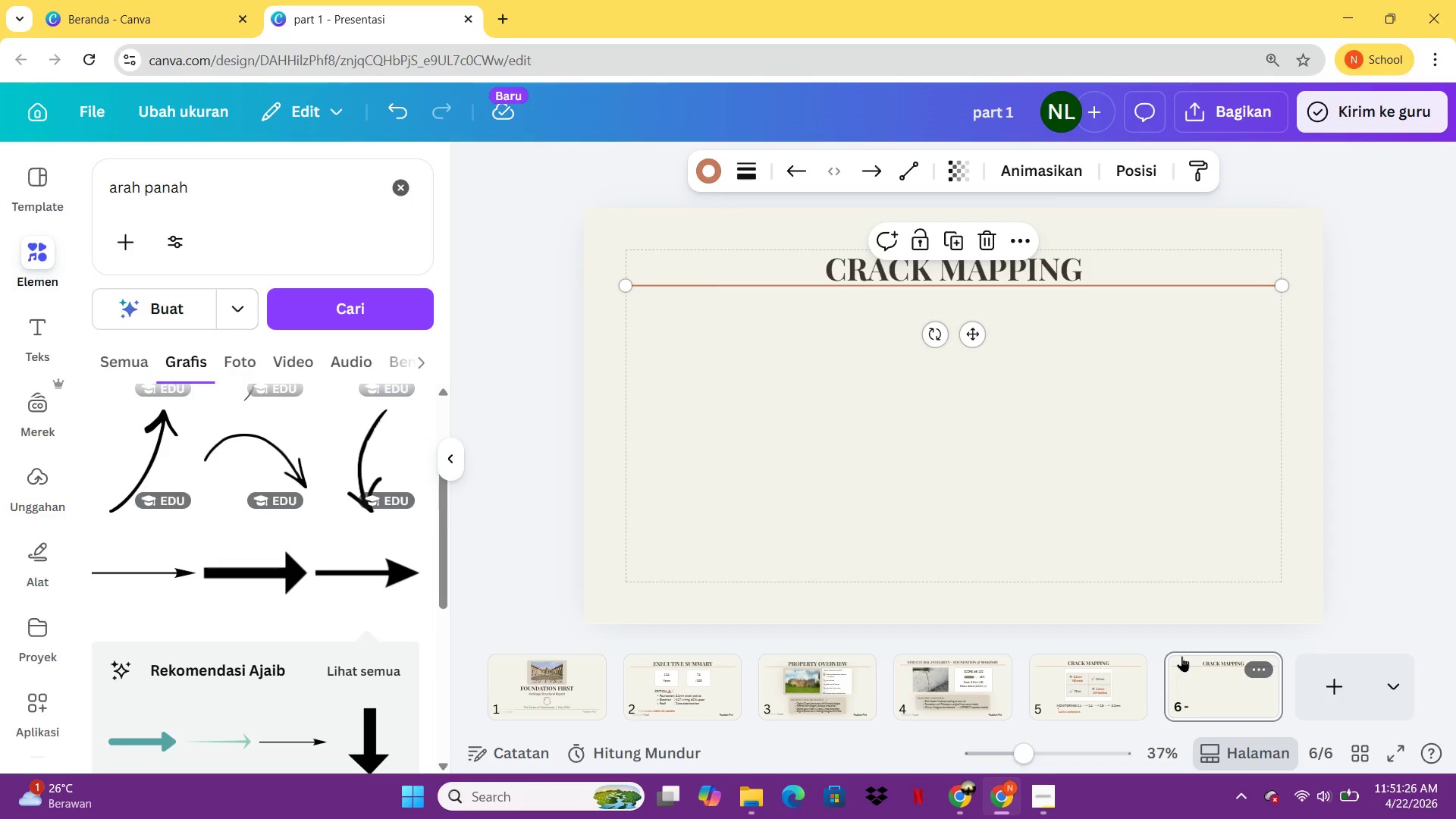 
wait(8.3)
 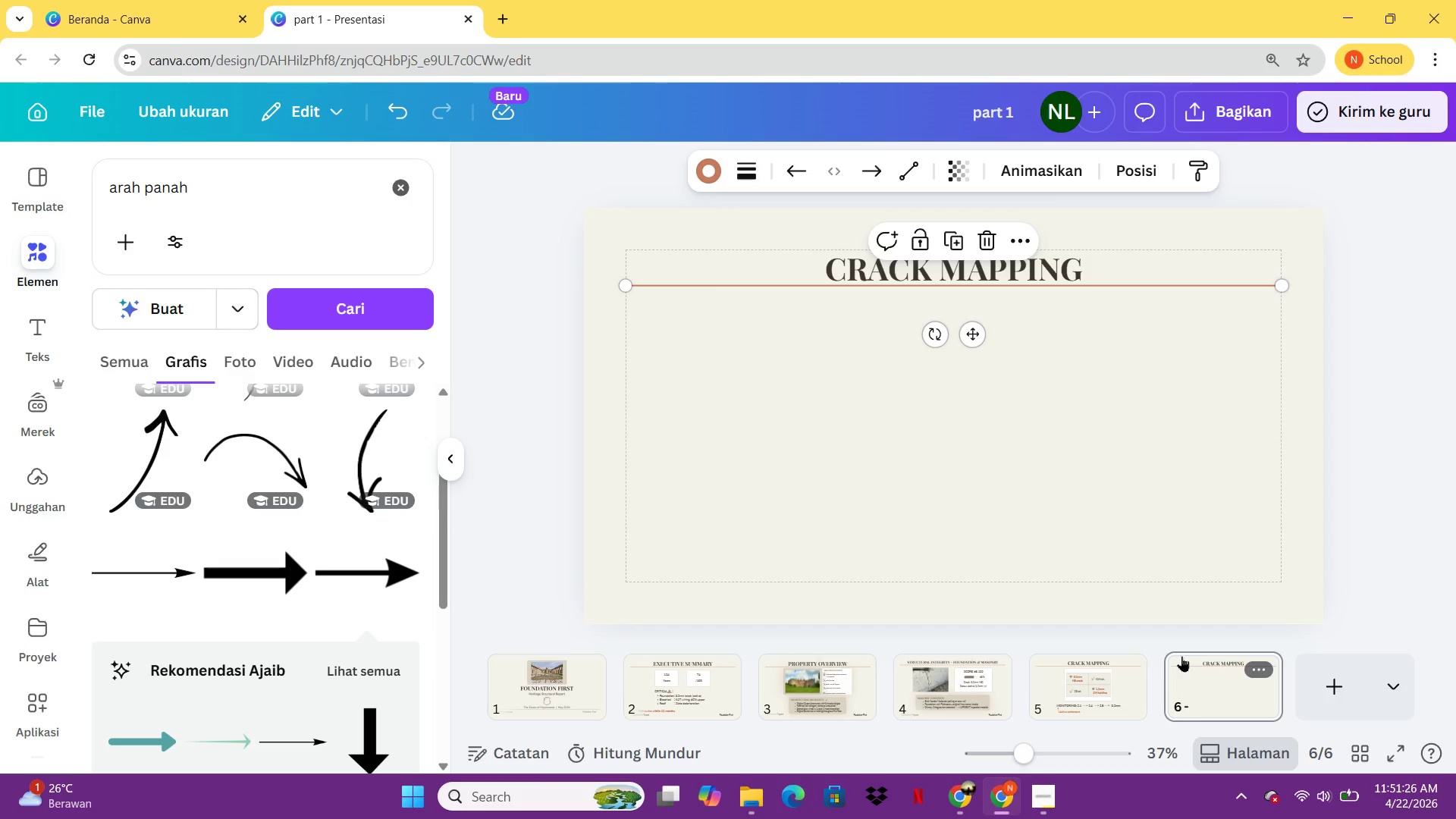 
double_click([1047, 275])
 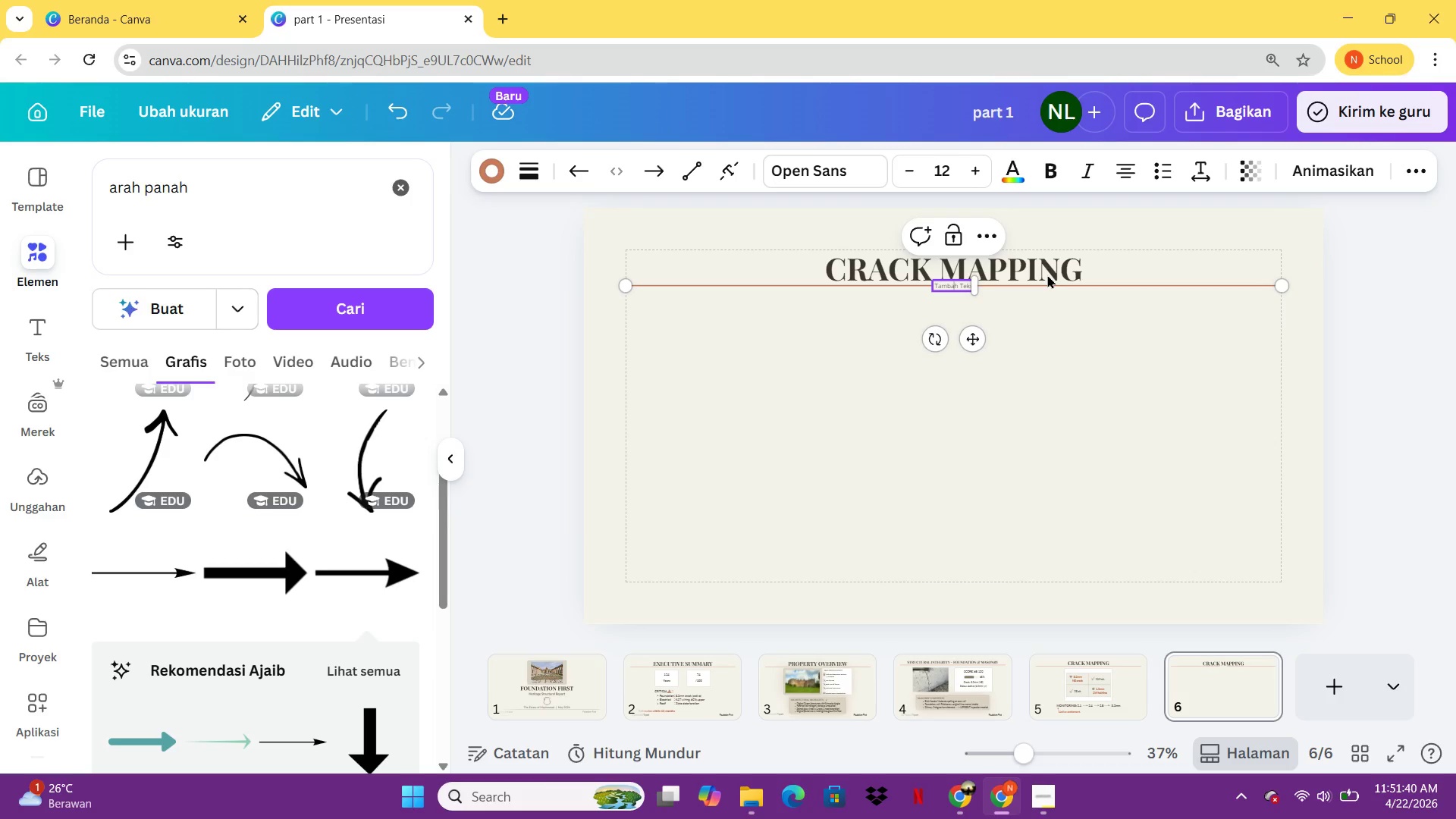 
wait(13.89)
 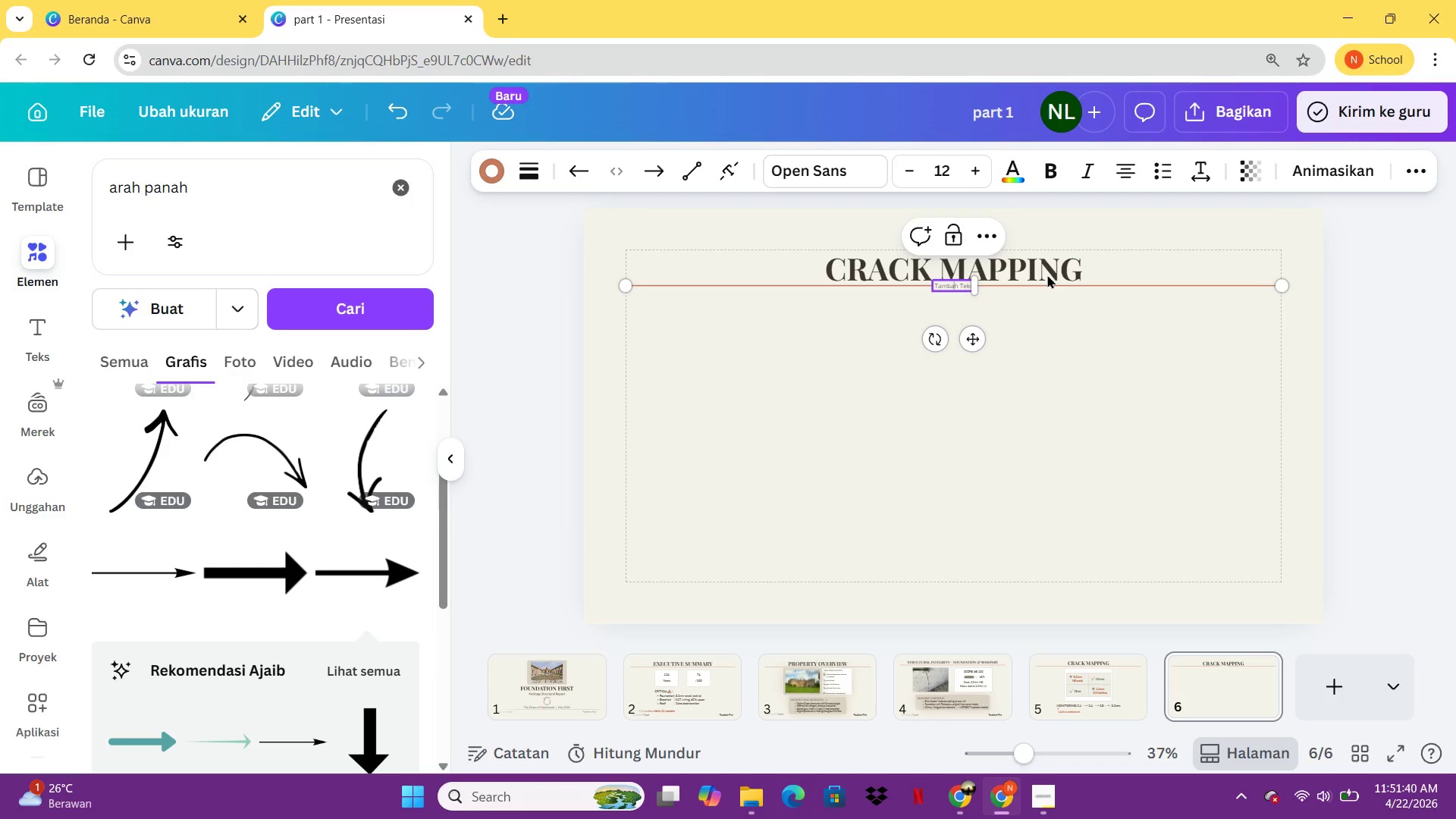 
double_click([1031, 263])
 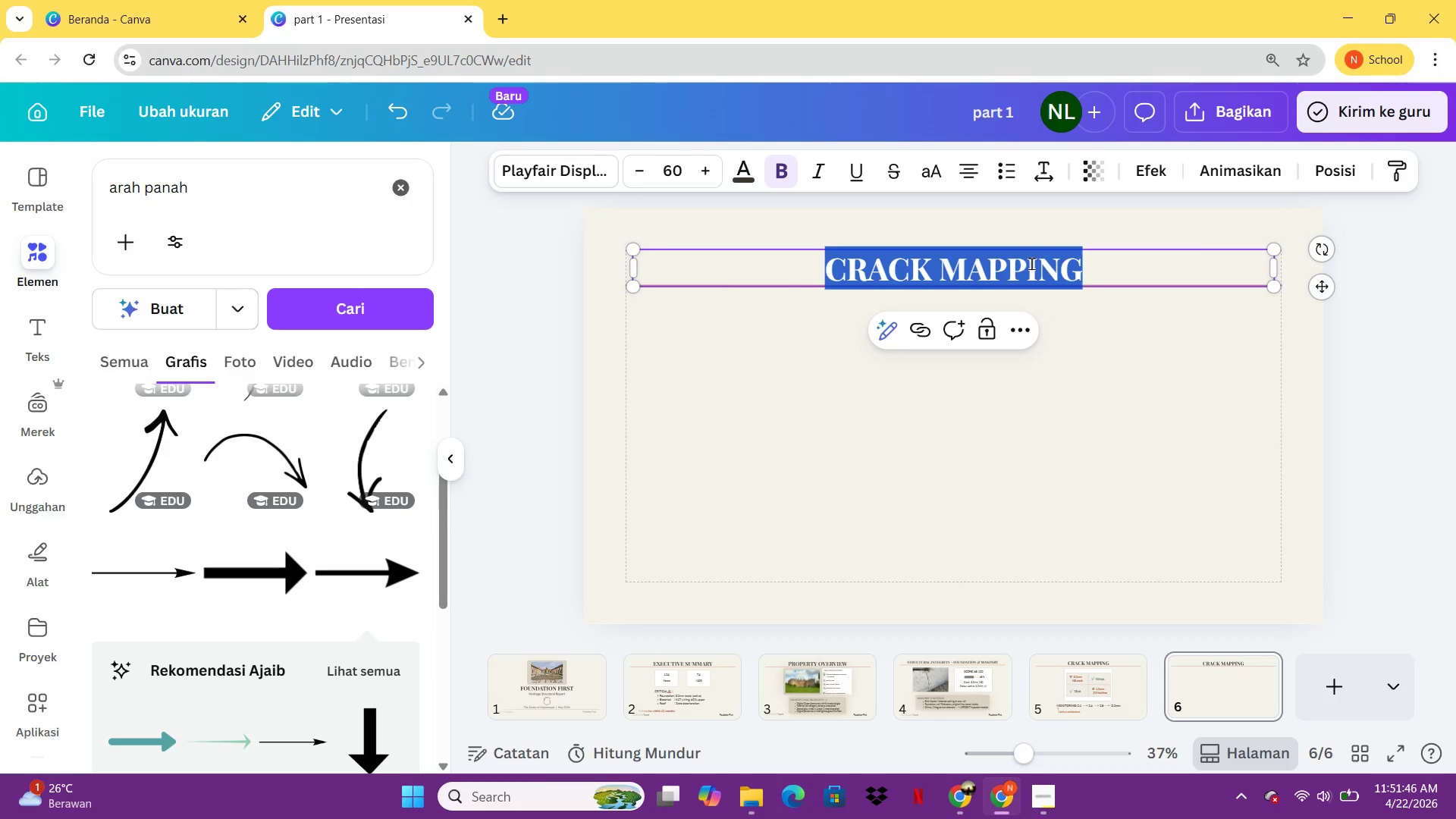 
key(Control+CapsLock)
 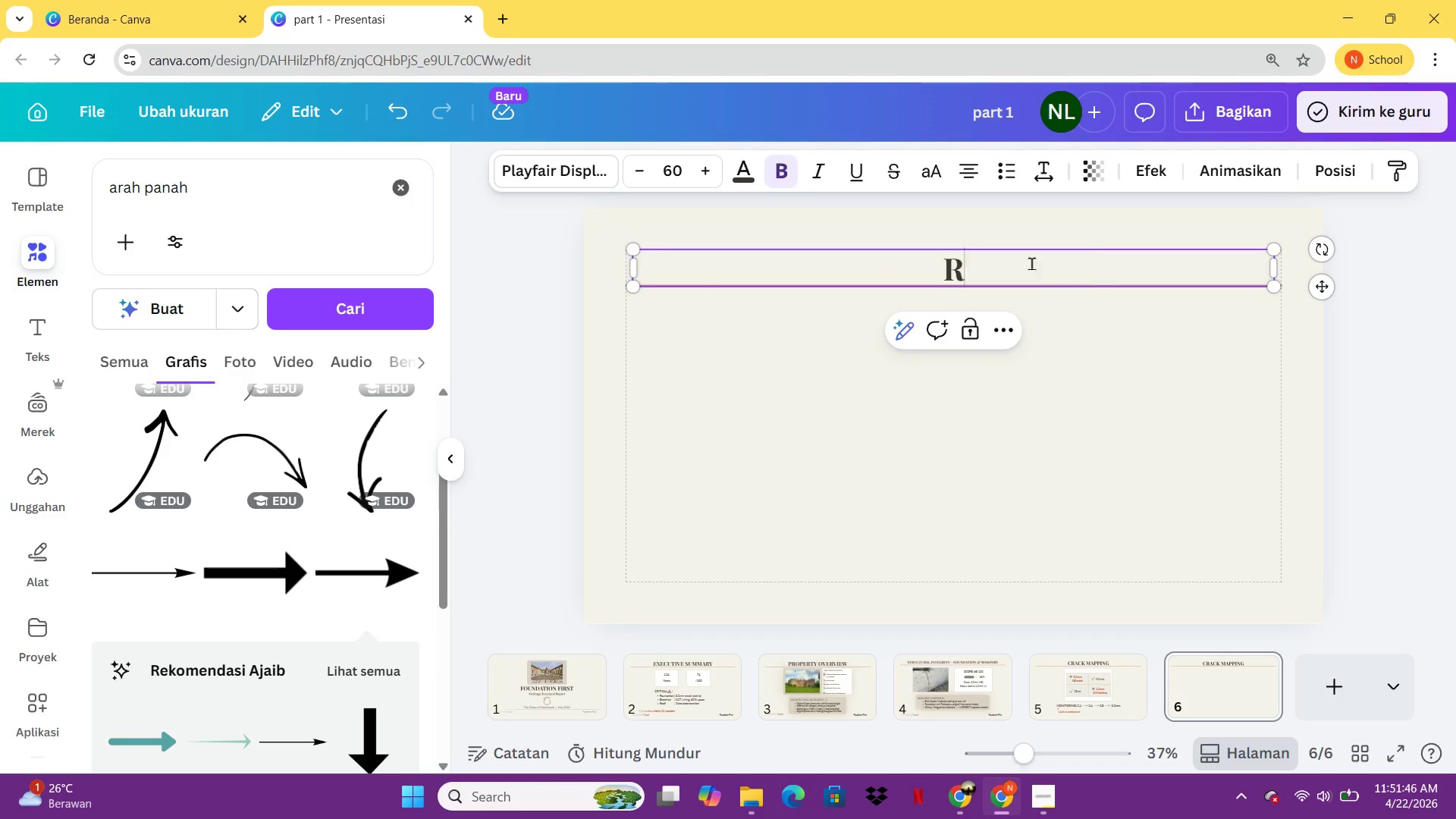 
key(Control+R)
 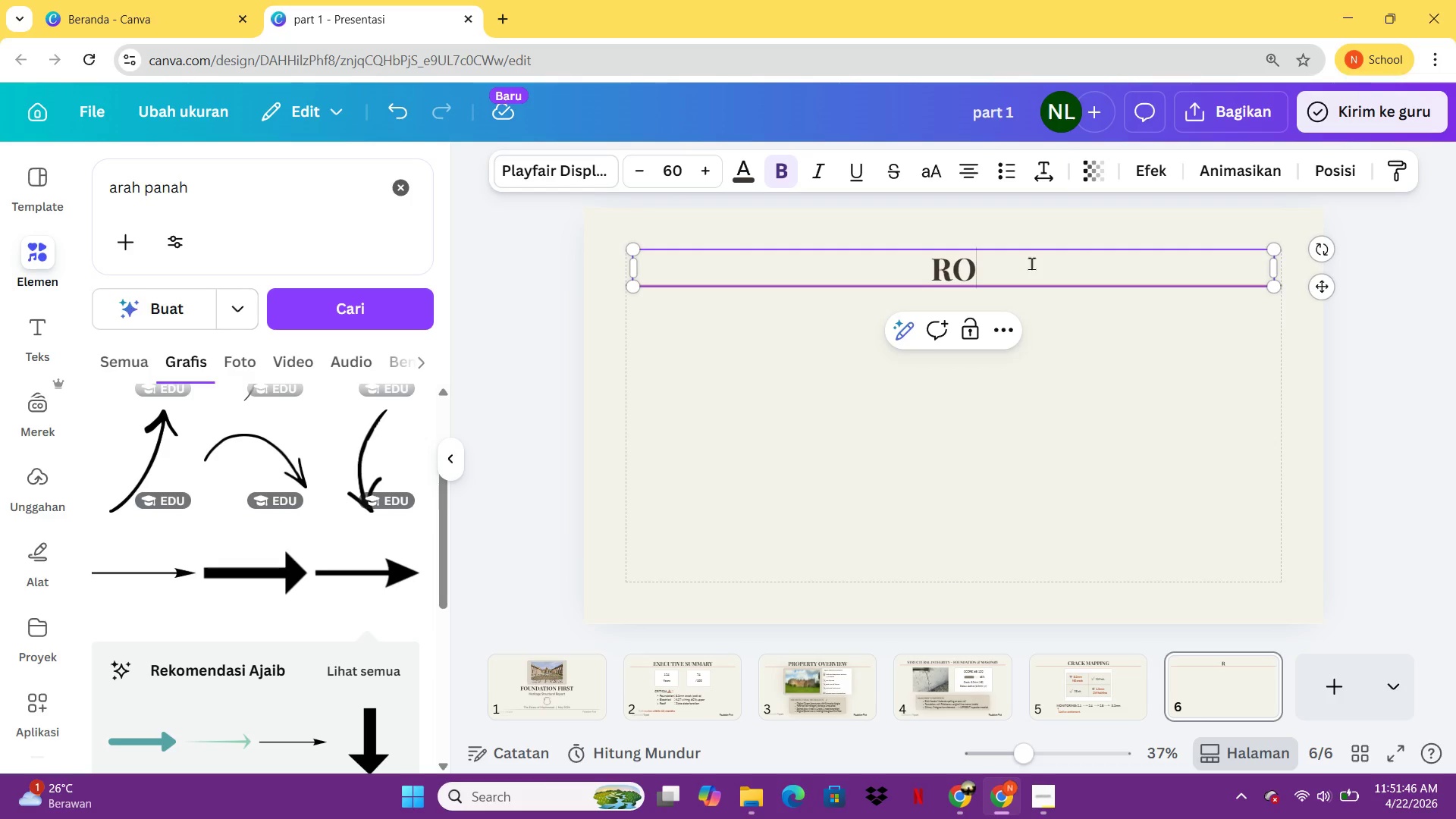 
type(OOF & CHIMNY)
key(Backspace)
type(EY)
 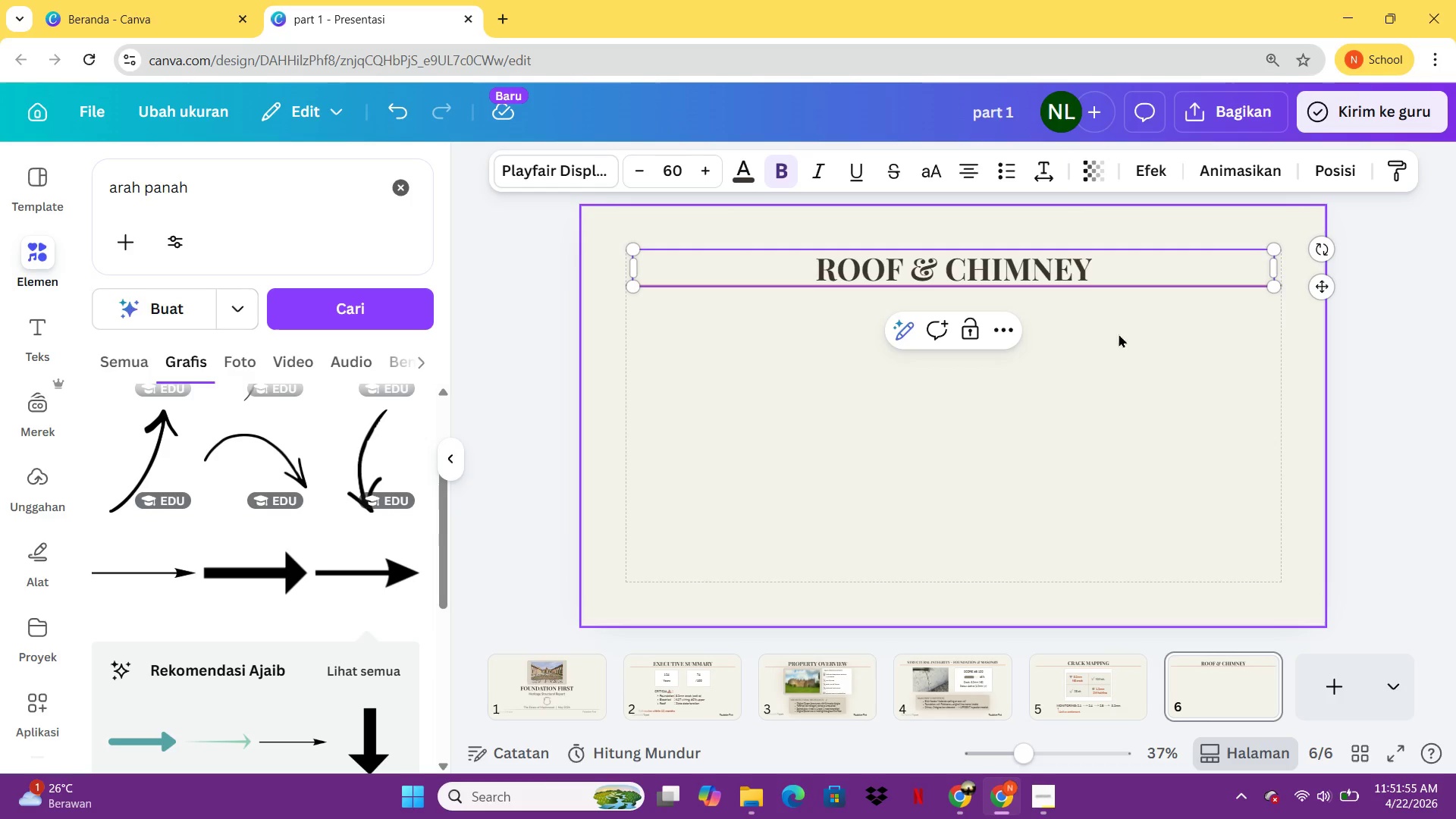 
left_click([1133, 363])
 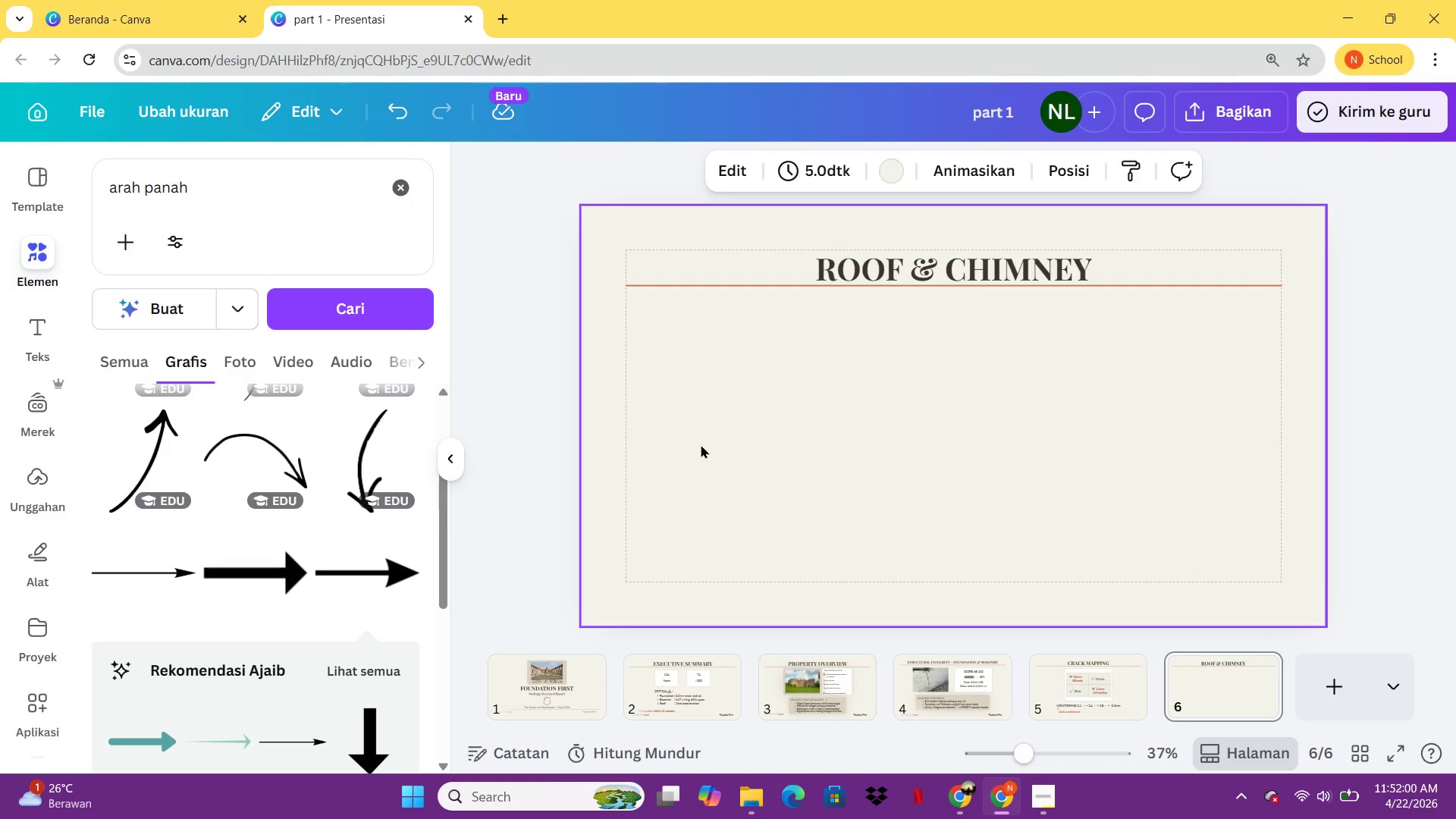 
wait(6.17)
 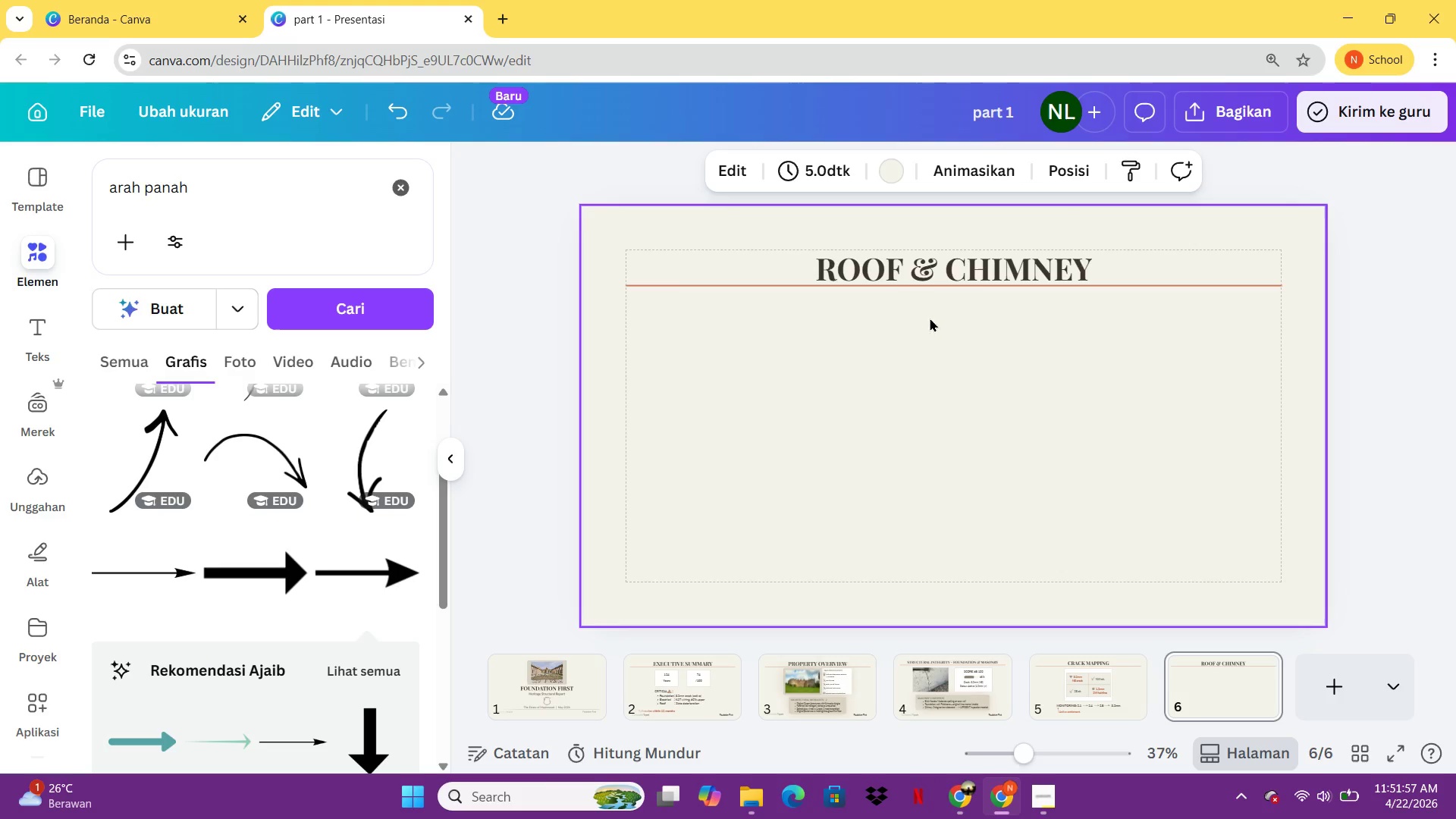 
left_click_drag(start_coordinate=[303, 180], to_coordinate=[105, 188])
 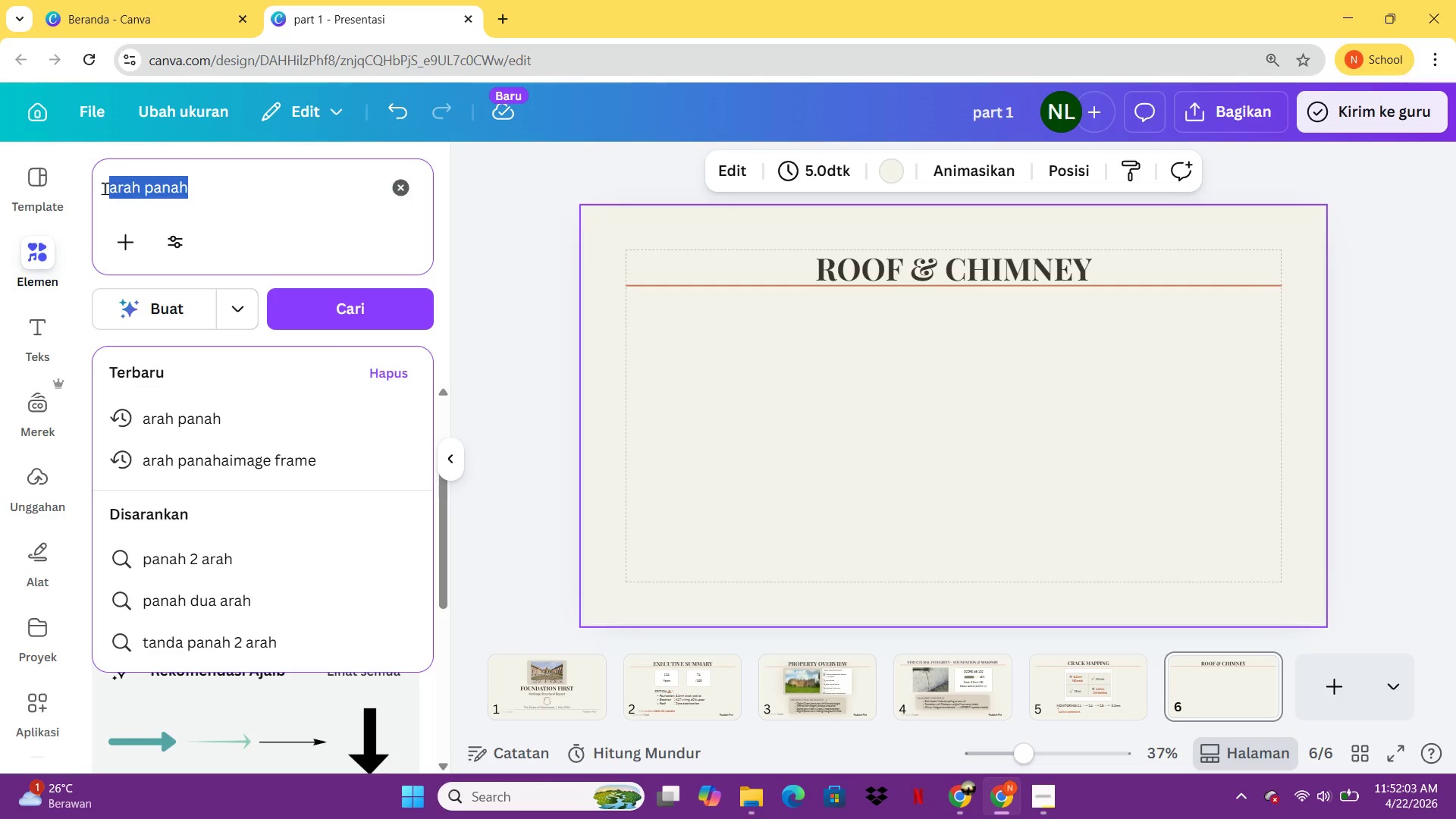 
type(L)
key(Backspace)
type(SLATE ROOF)
 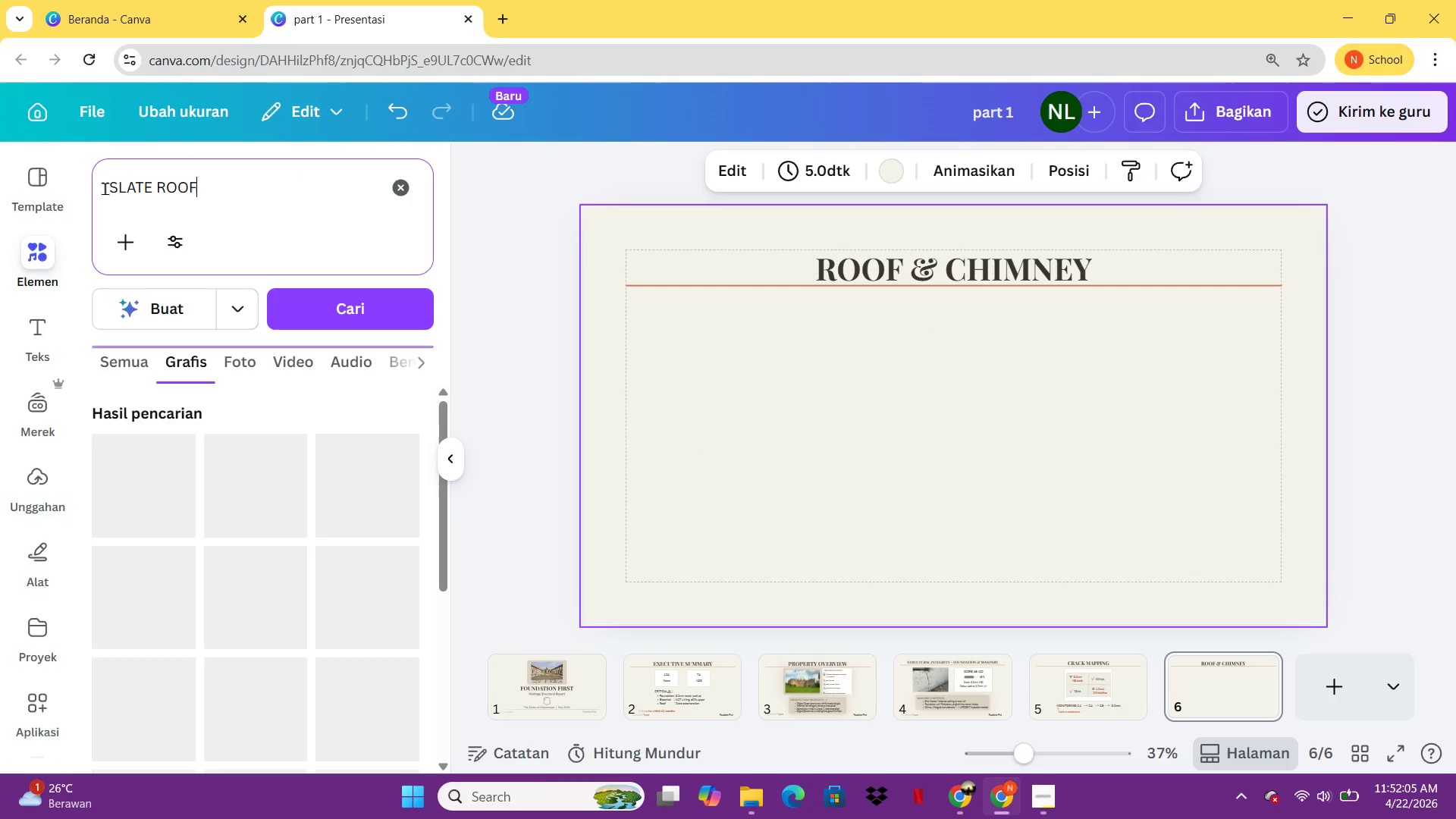 
key(Enter)
 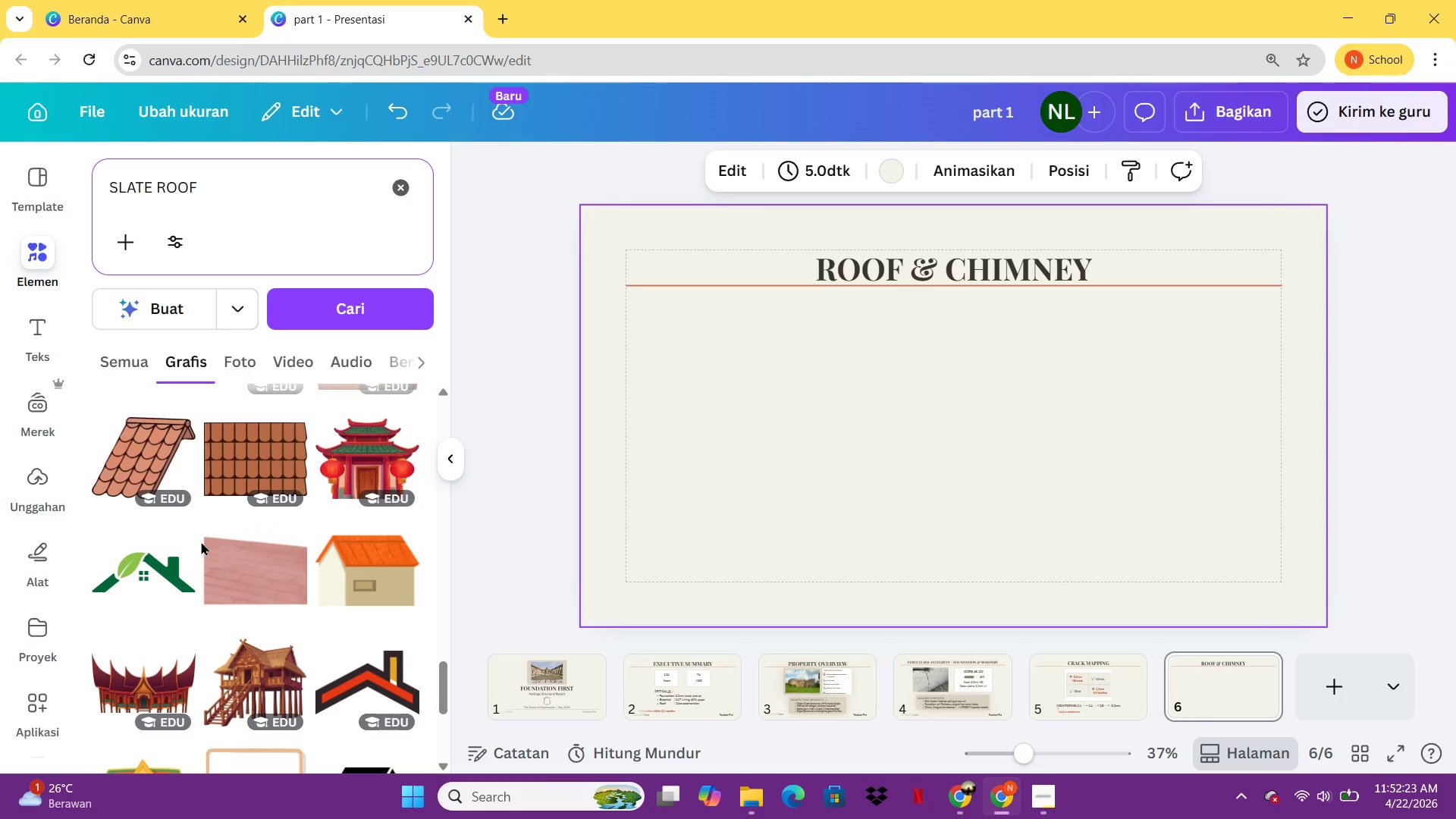 
wait(22.51)
 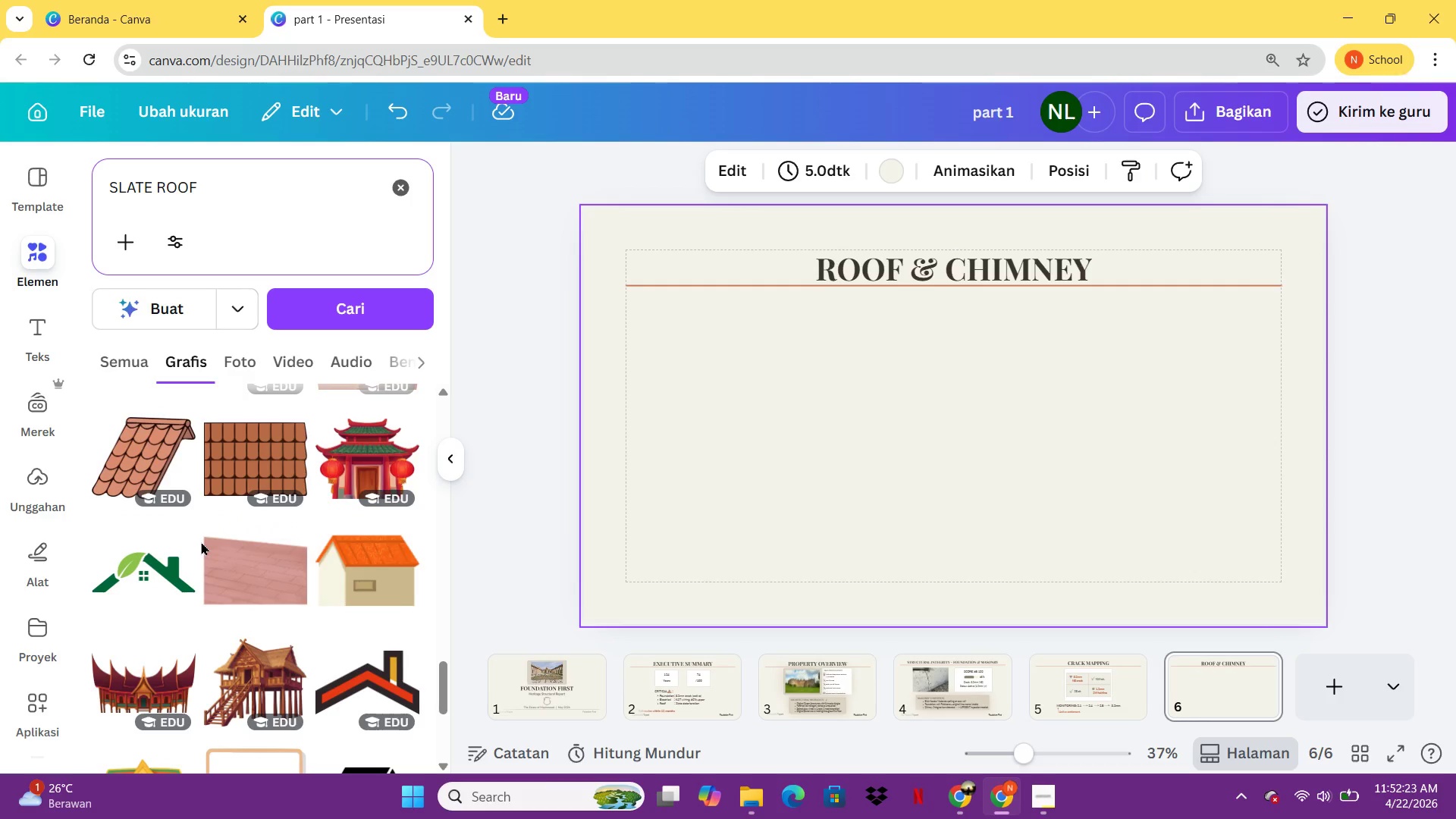 
mouse_move([337, 478])
 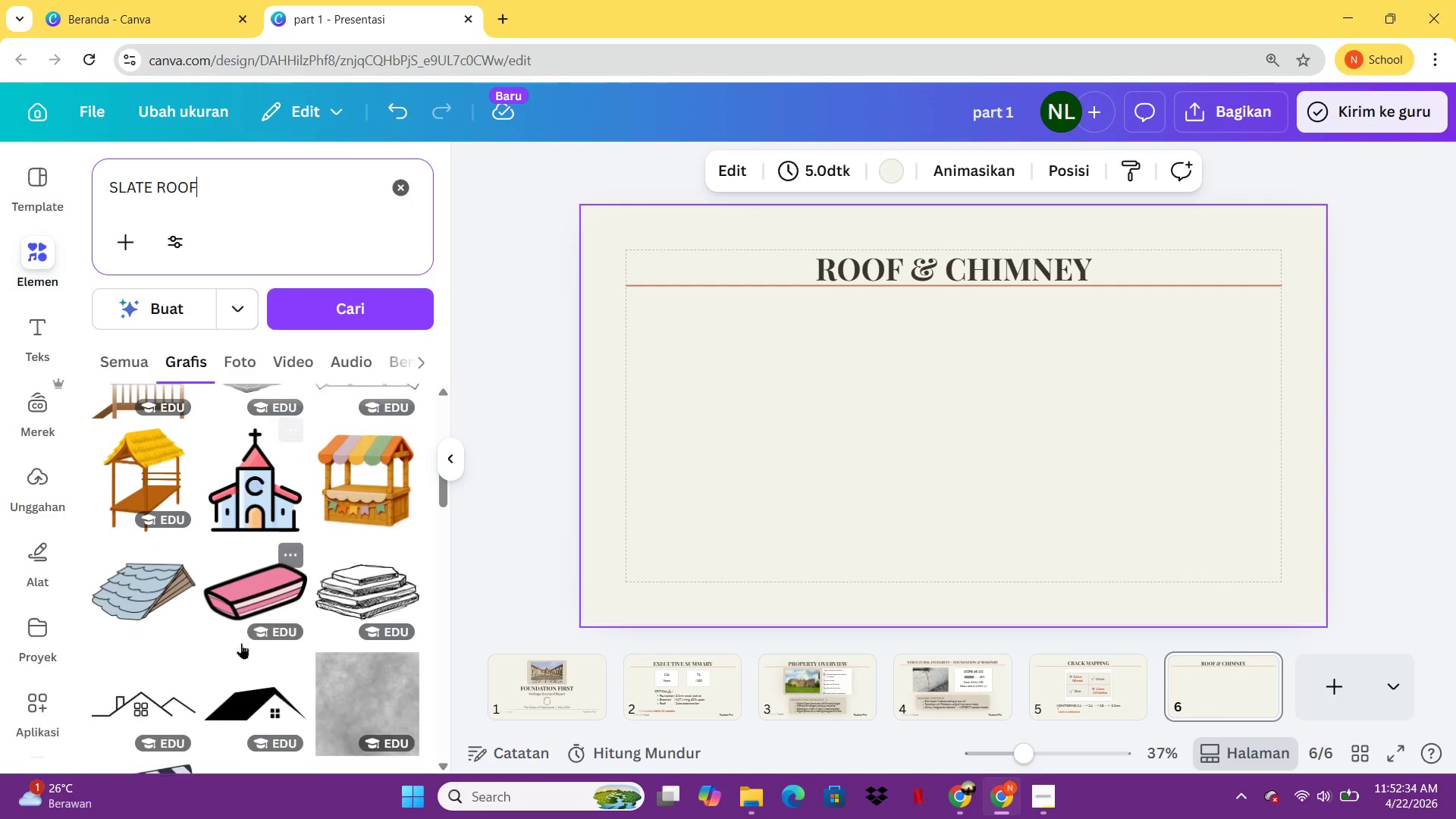 
left_click([138, 595])
 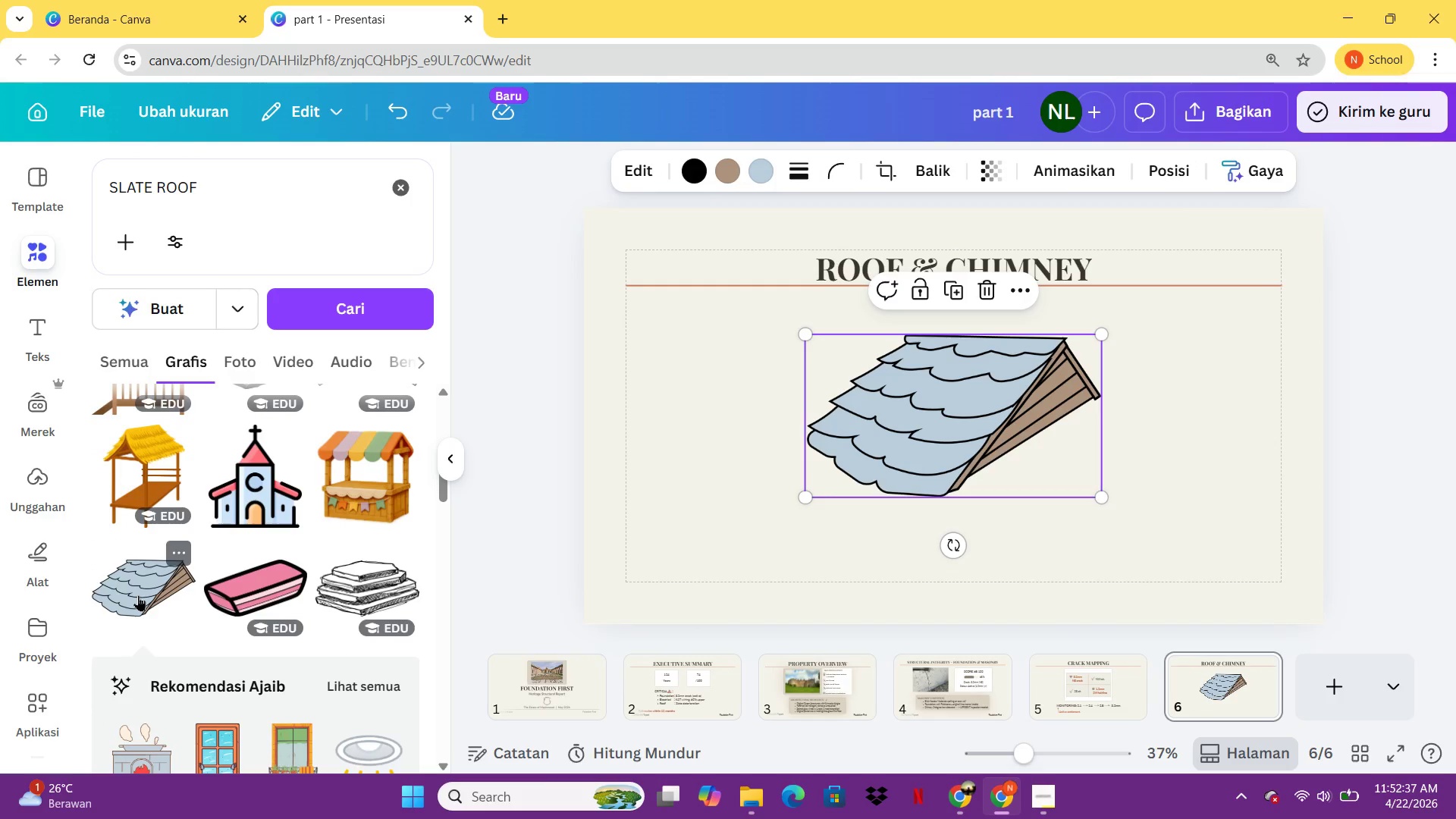 
key(Delete)
 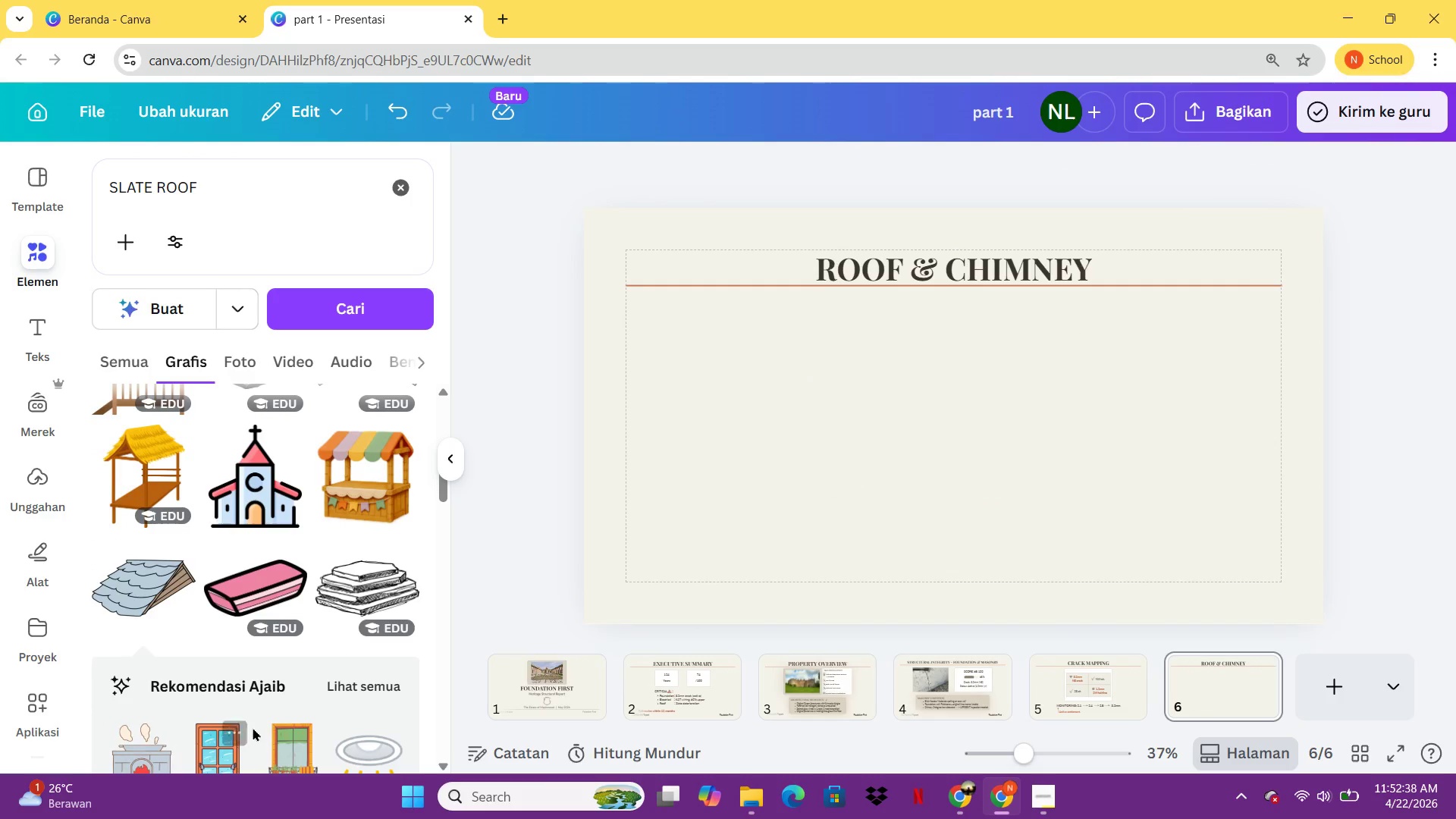 
mouse_move([236, 651])
 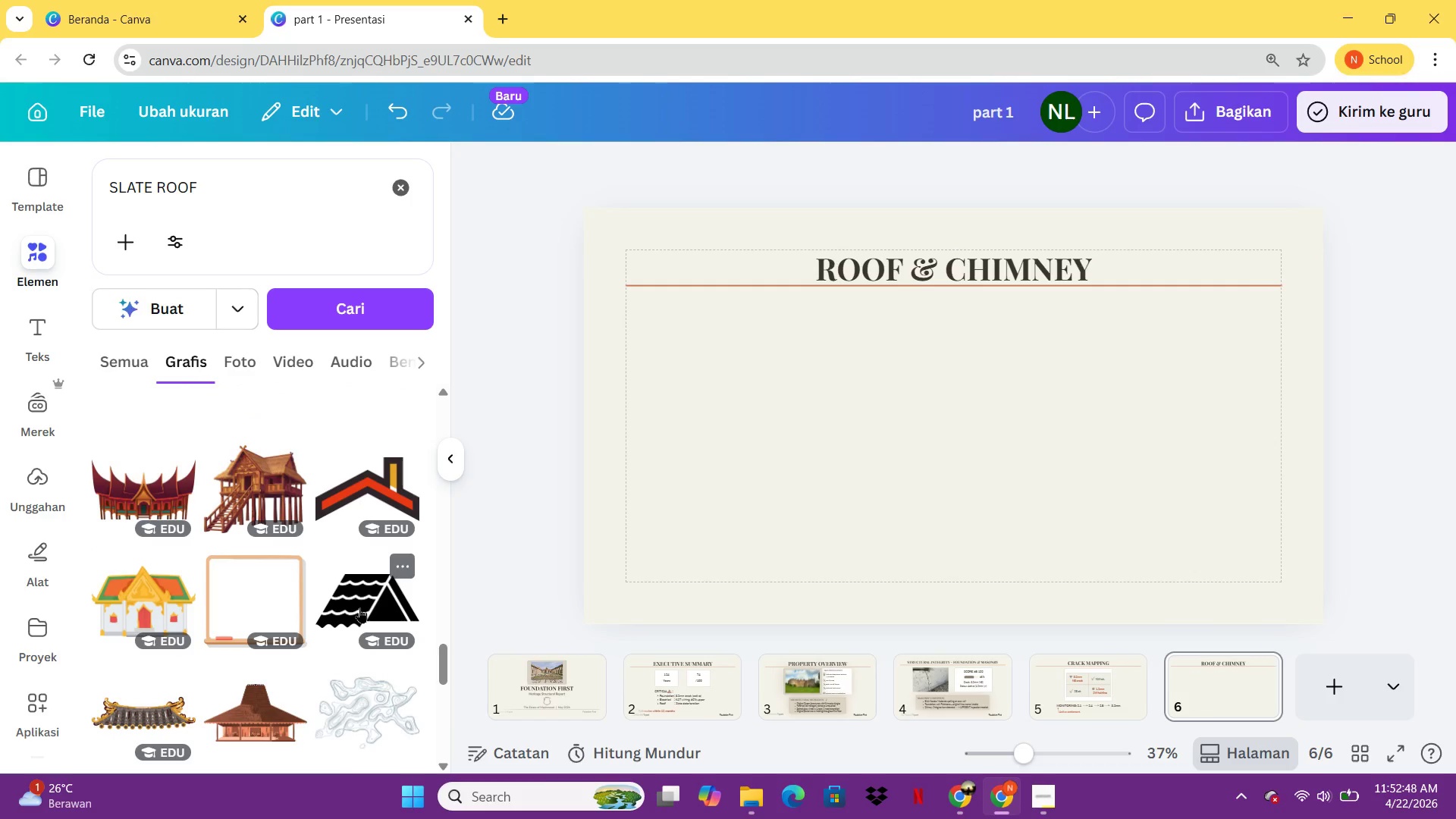 
left_click([359, 607])
 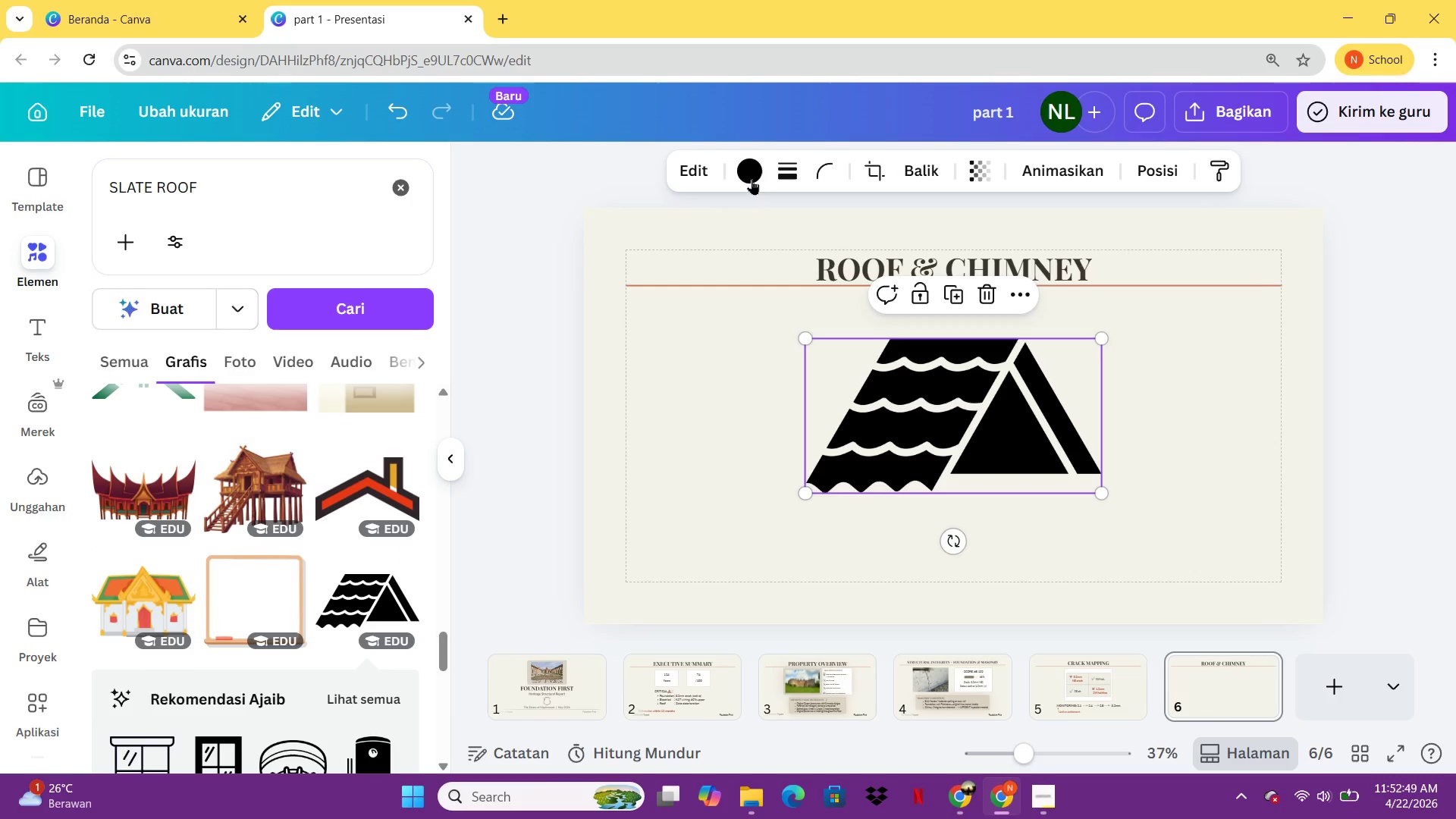 
left_click([752, 177])
 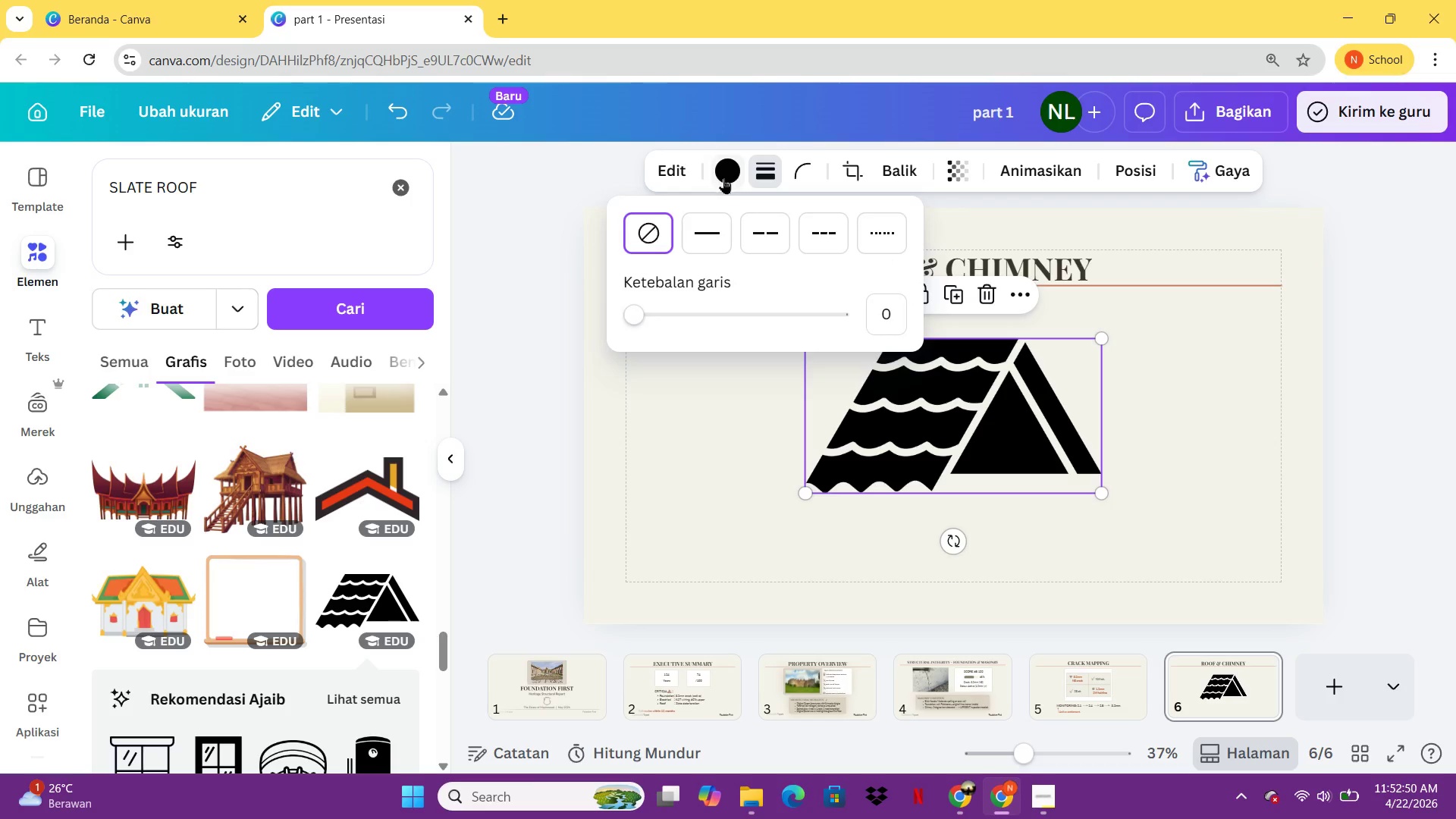 
left_click([723, 178])
 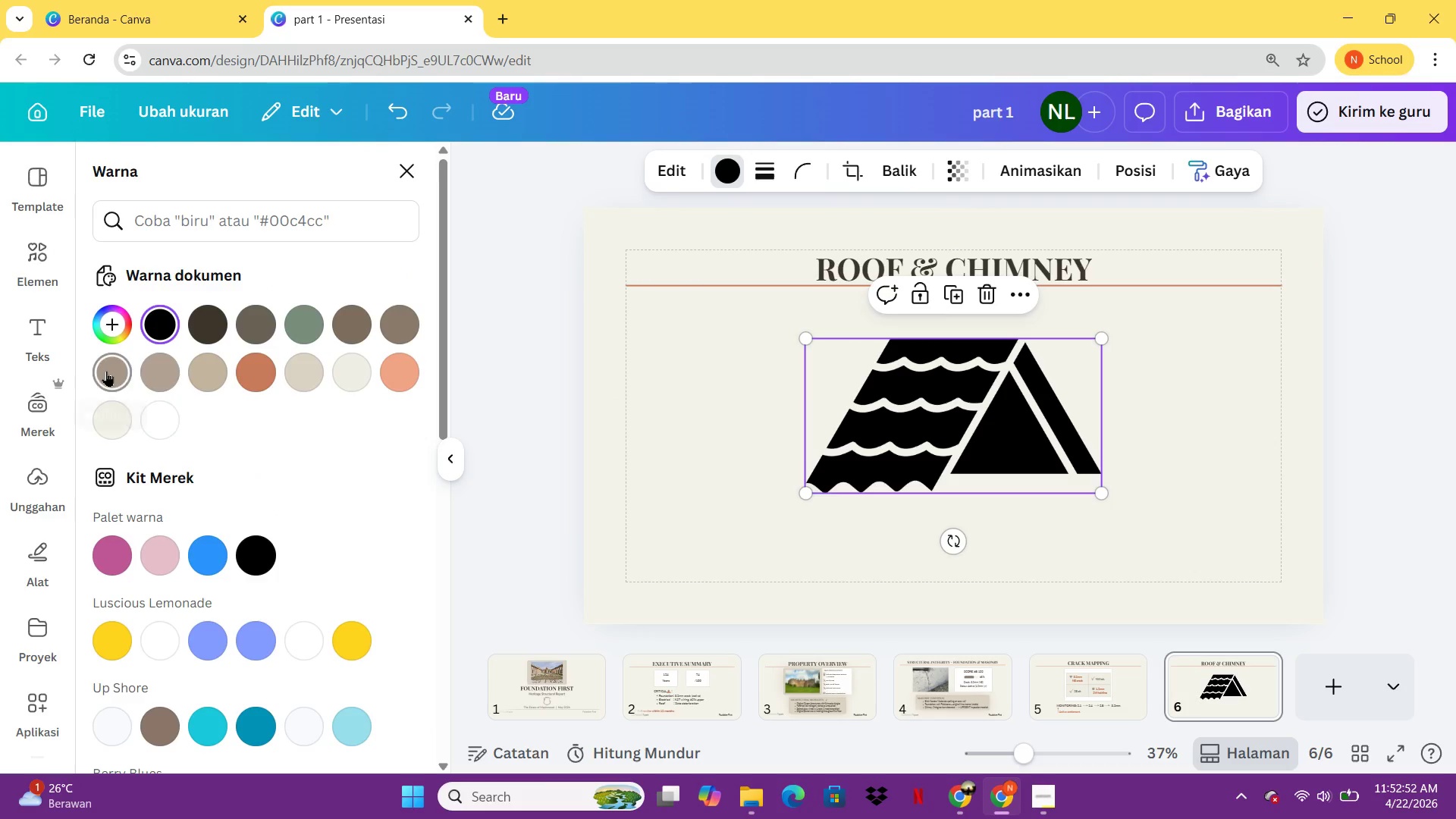 
left_click([106, 371])
 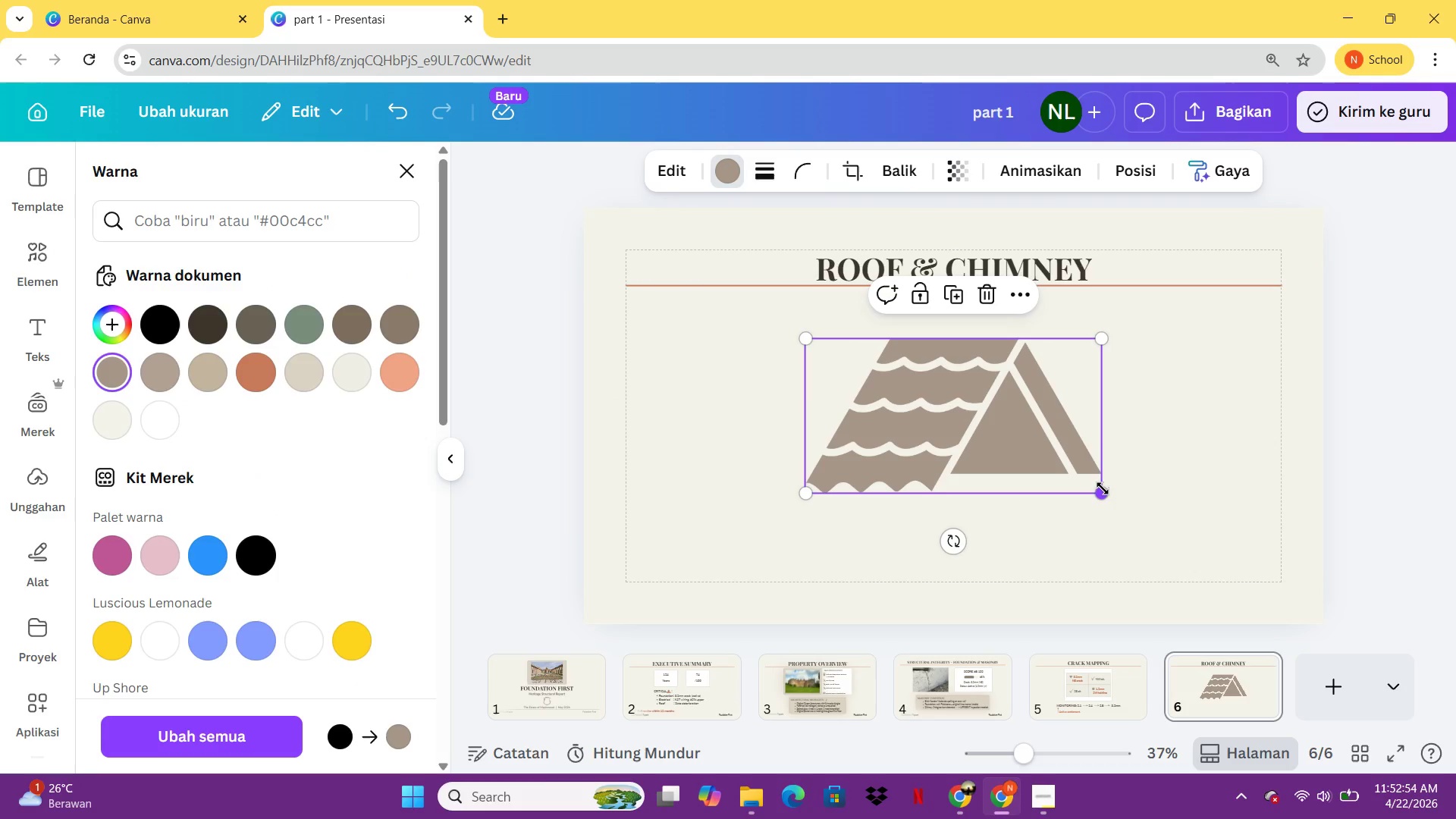 
left_click_drag(start_coordinate=[1103, 488], to_coordinate=[877, 378])
 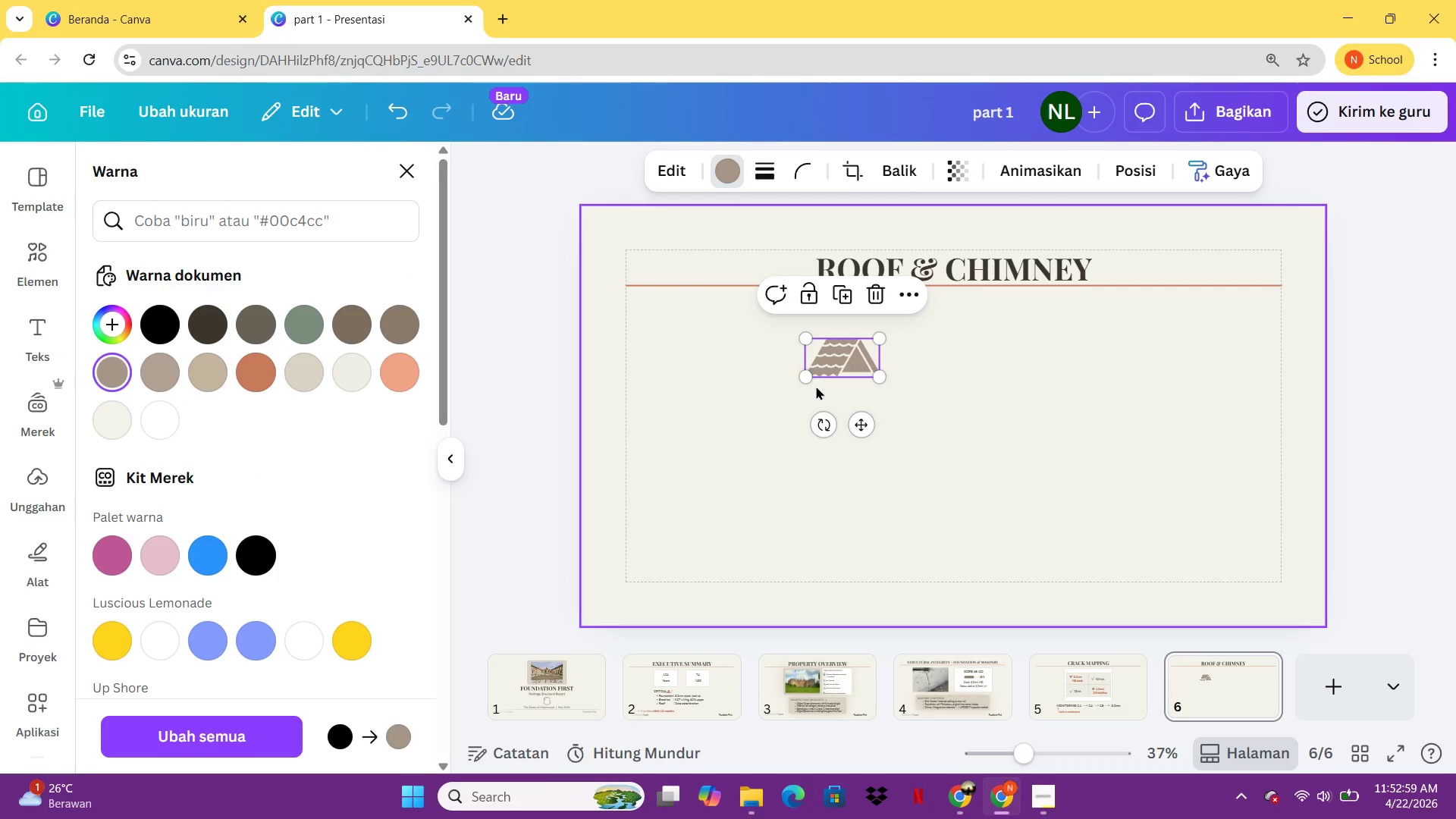 
left_click_drag(start_coordinate=[863, 348], to_coordinate=[711, 318])
 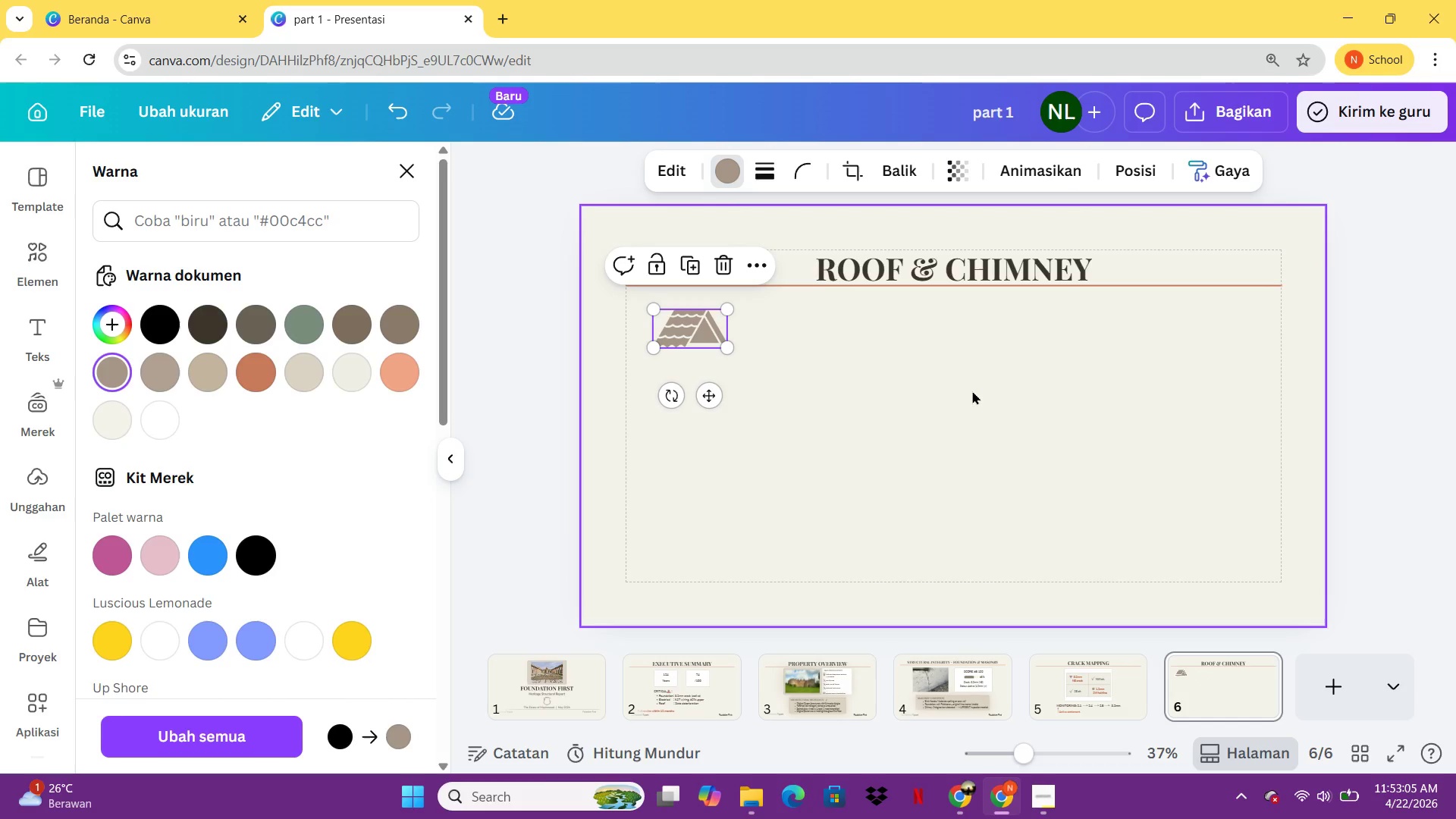 
left_click([972, 391])
 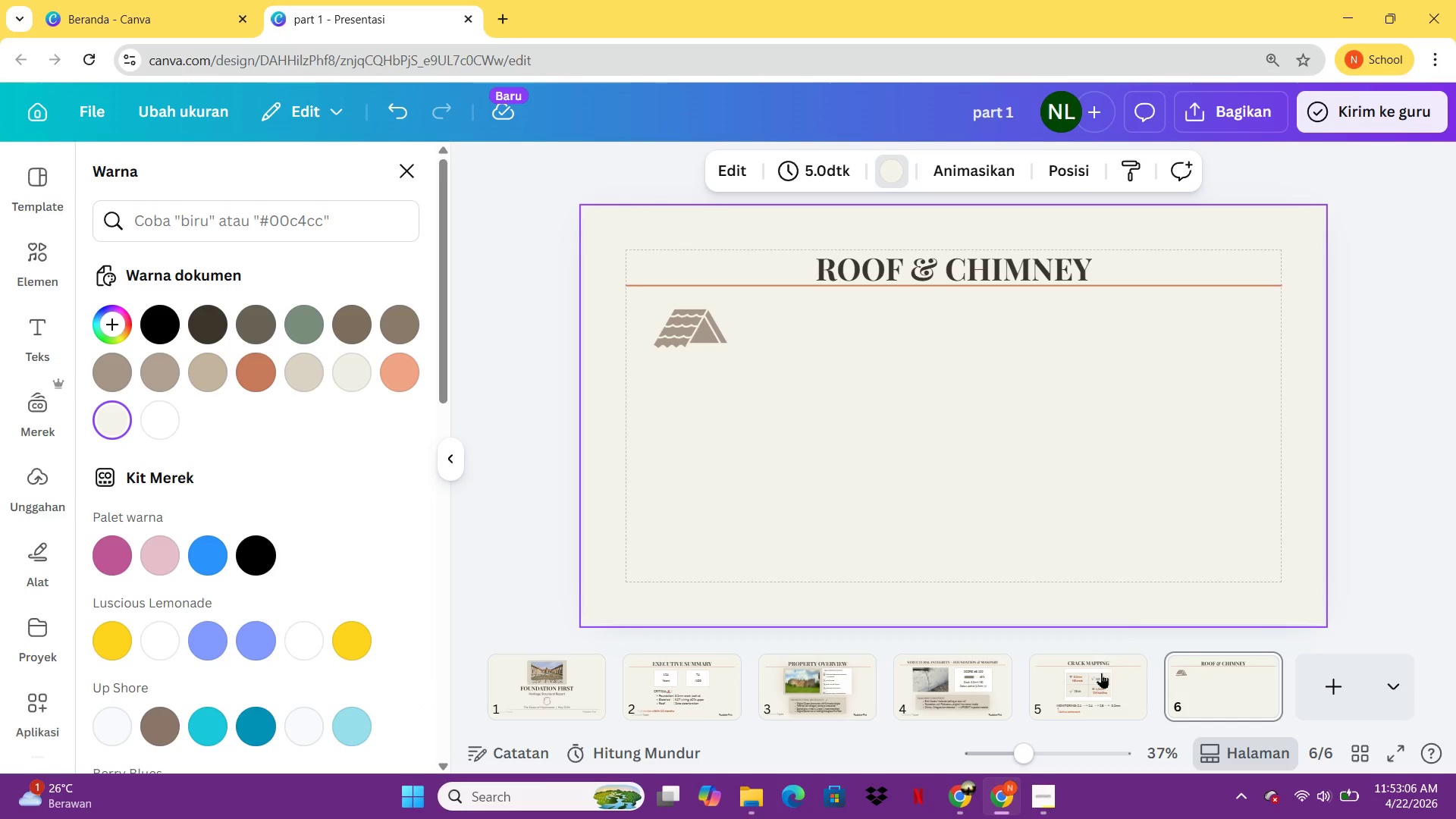 
left_click([1101, 673])
 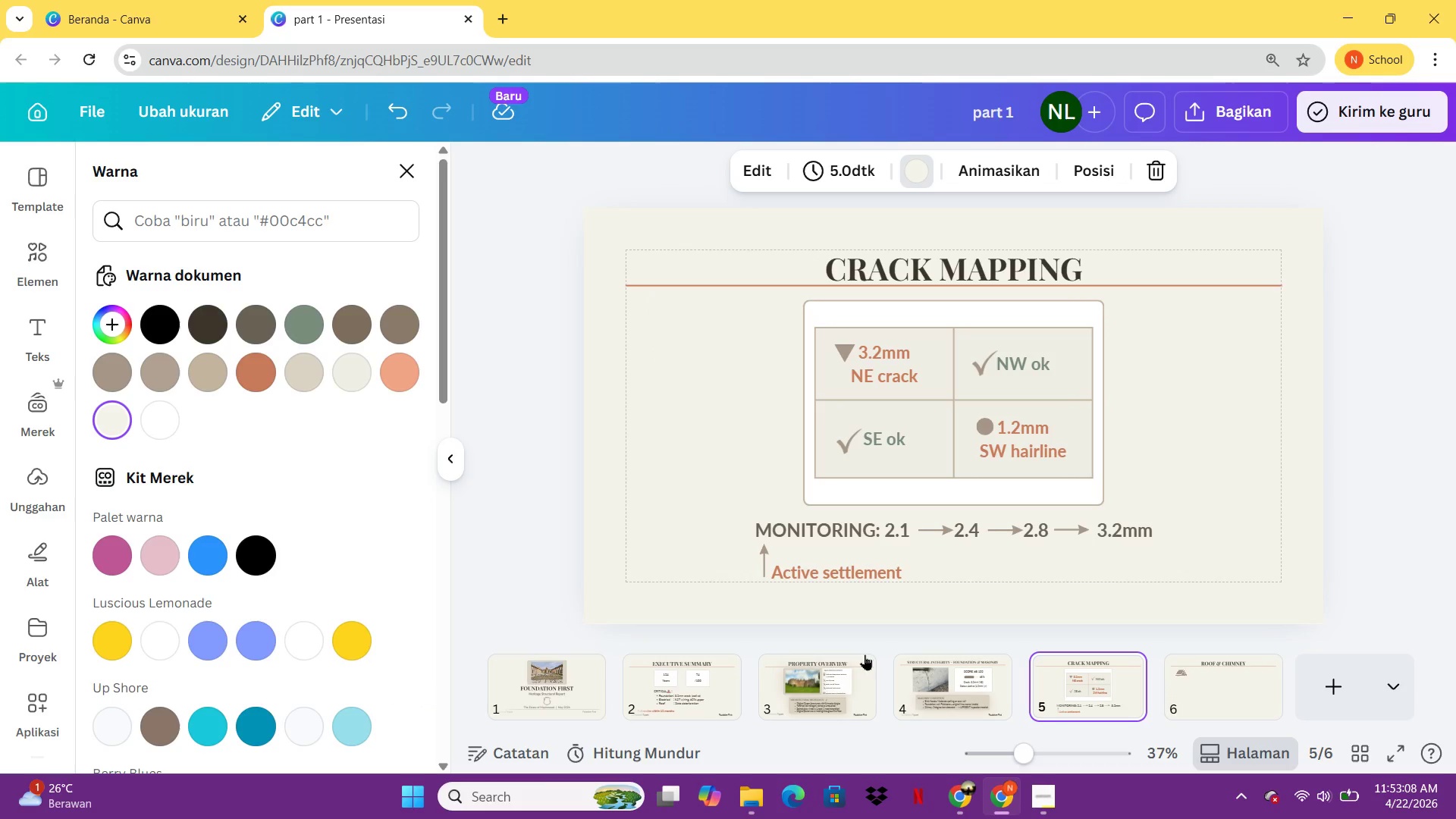 
left_click([855, 692])
 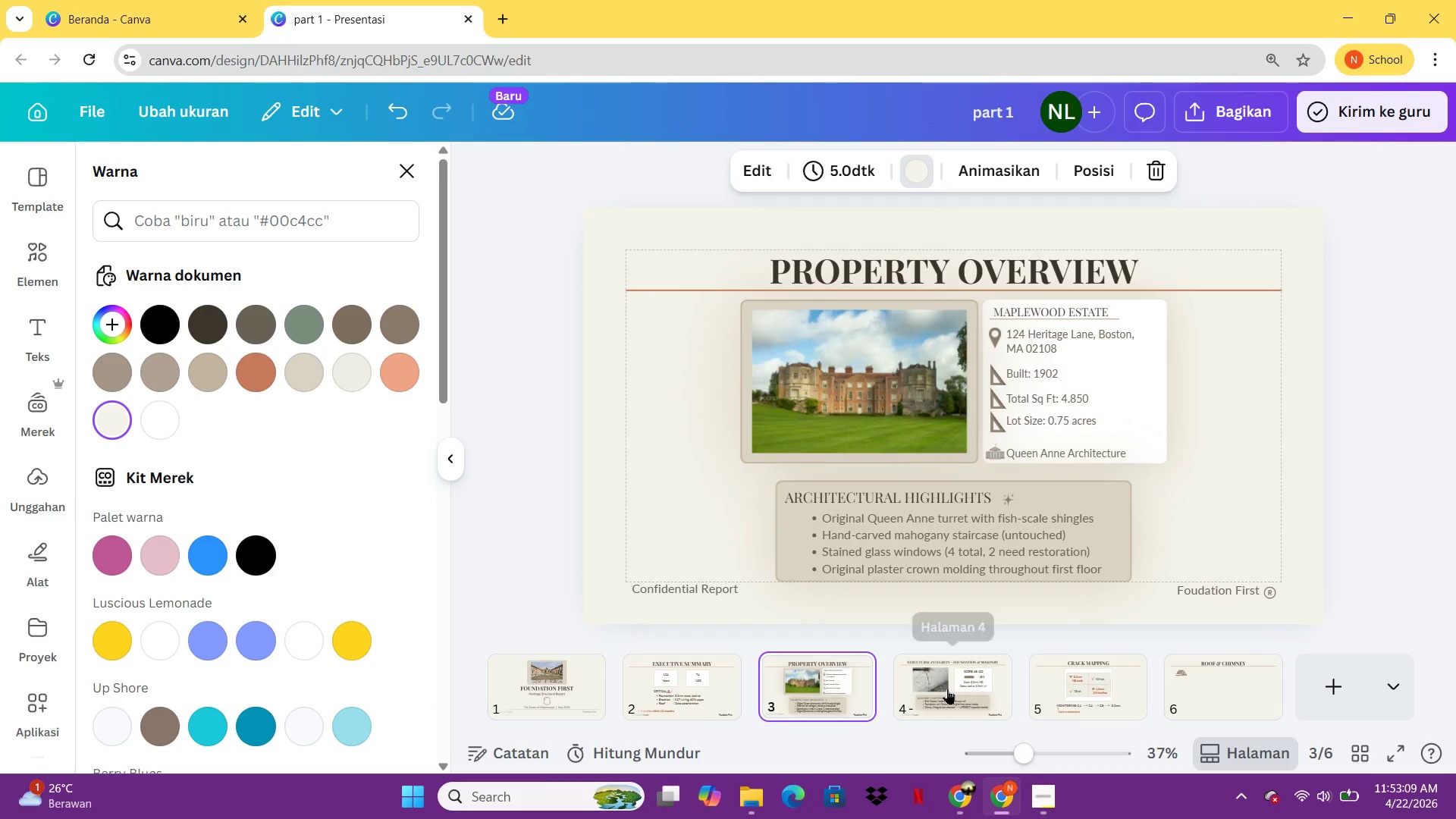 
left_click([947, 689])
 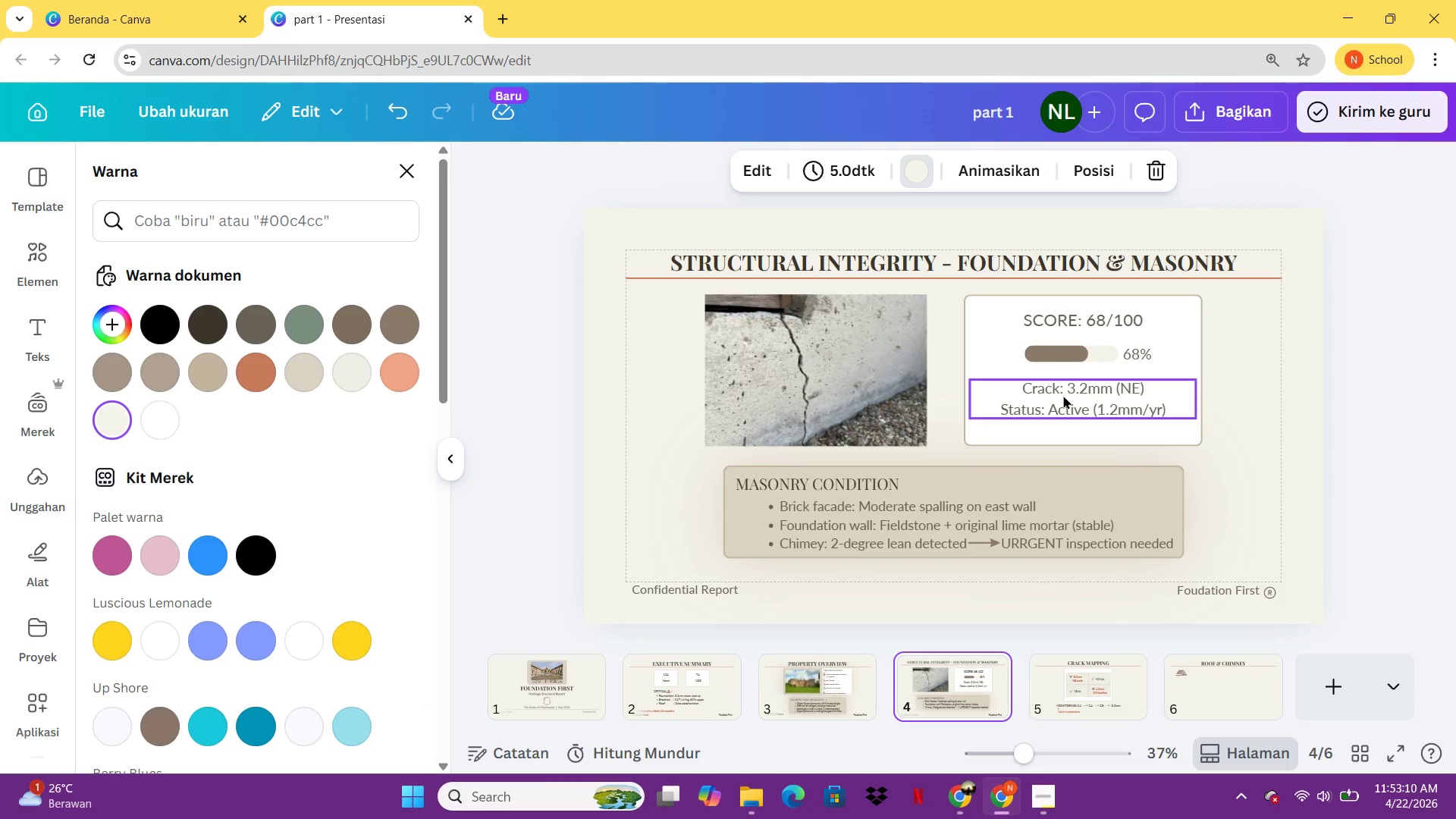 
left_click([1063, 395])
 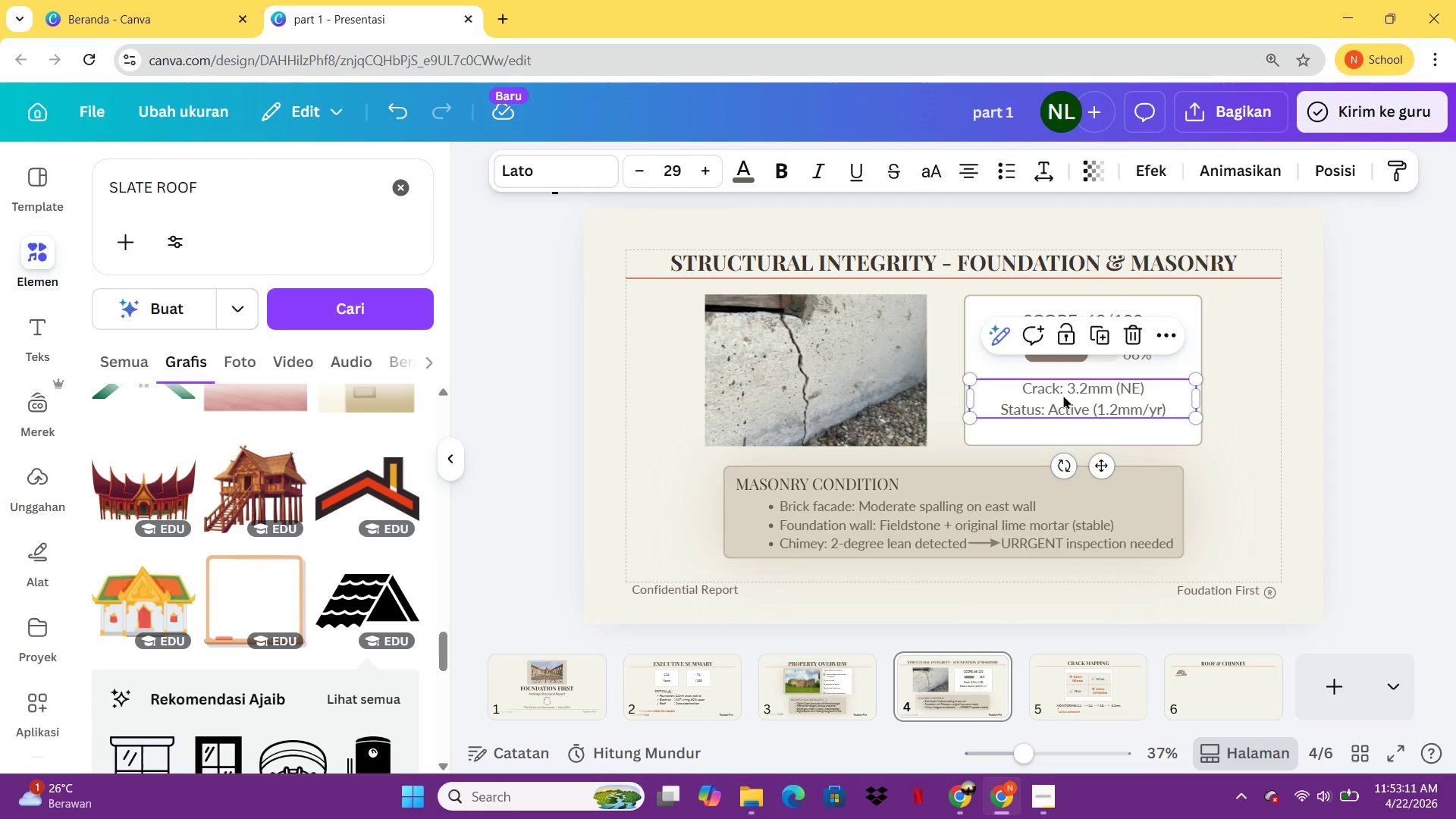 
key(Control+C)
 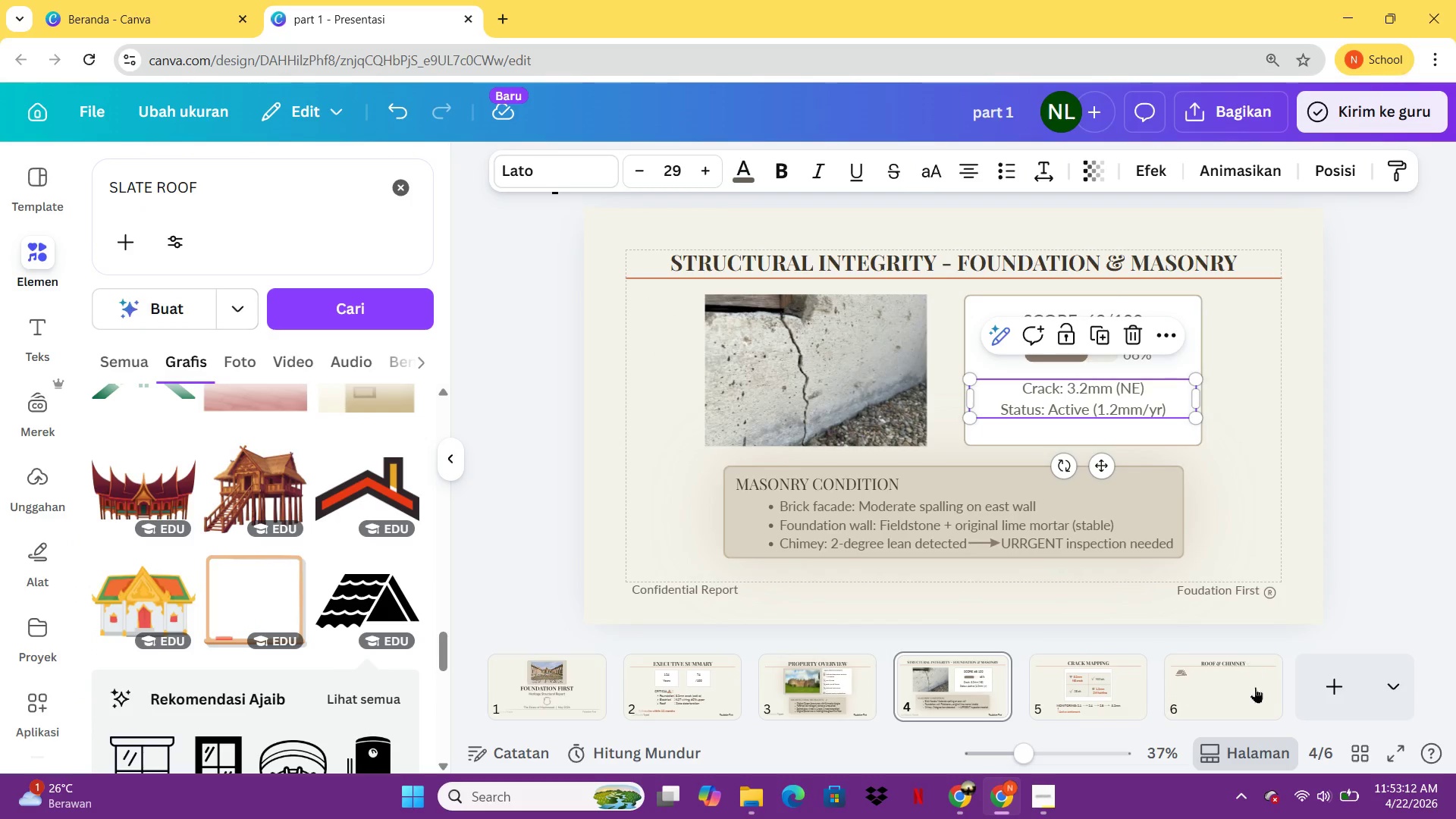 
left_click([1255, 687])
 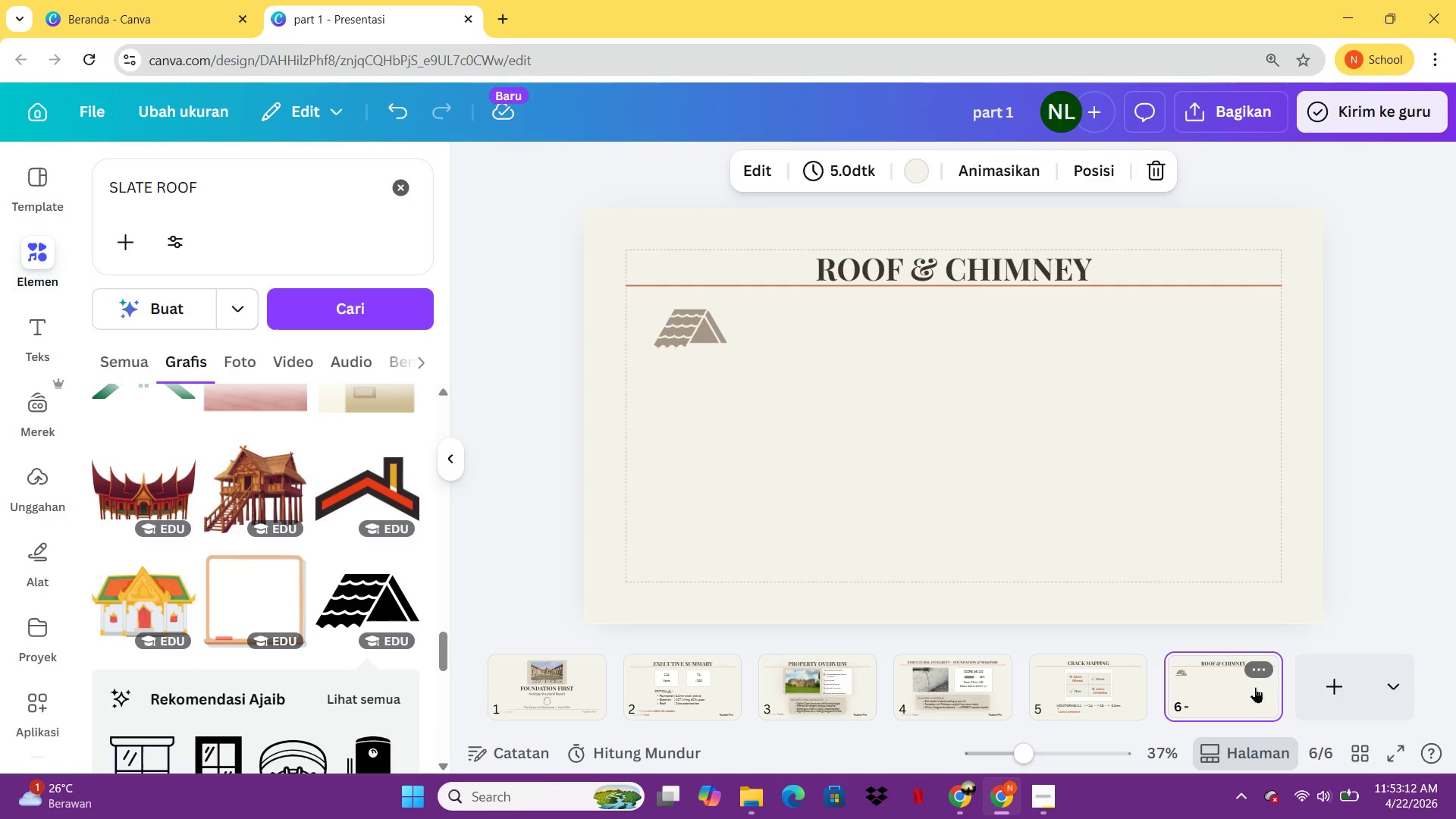 
key(Control+ControlLeft)
 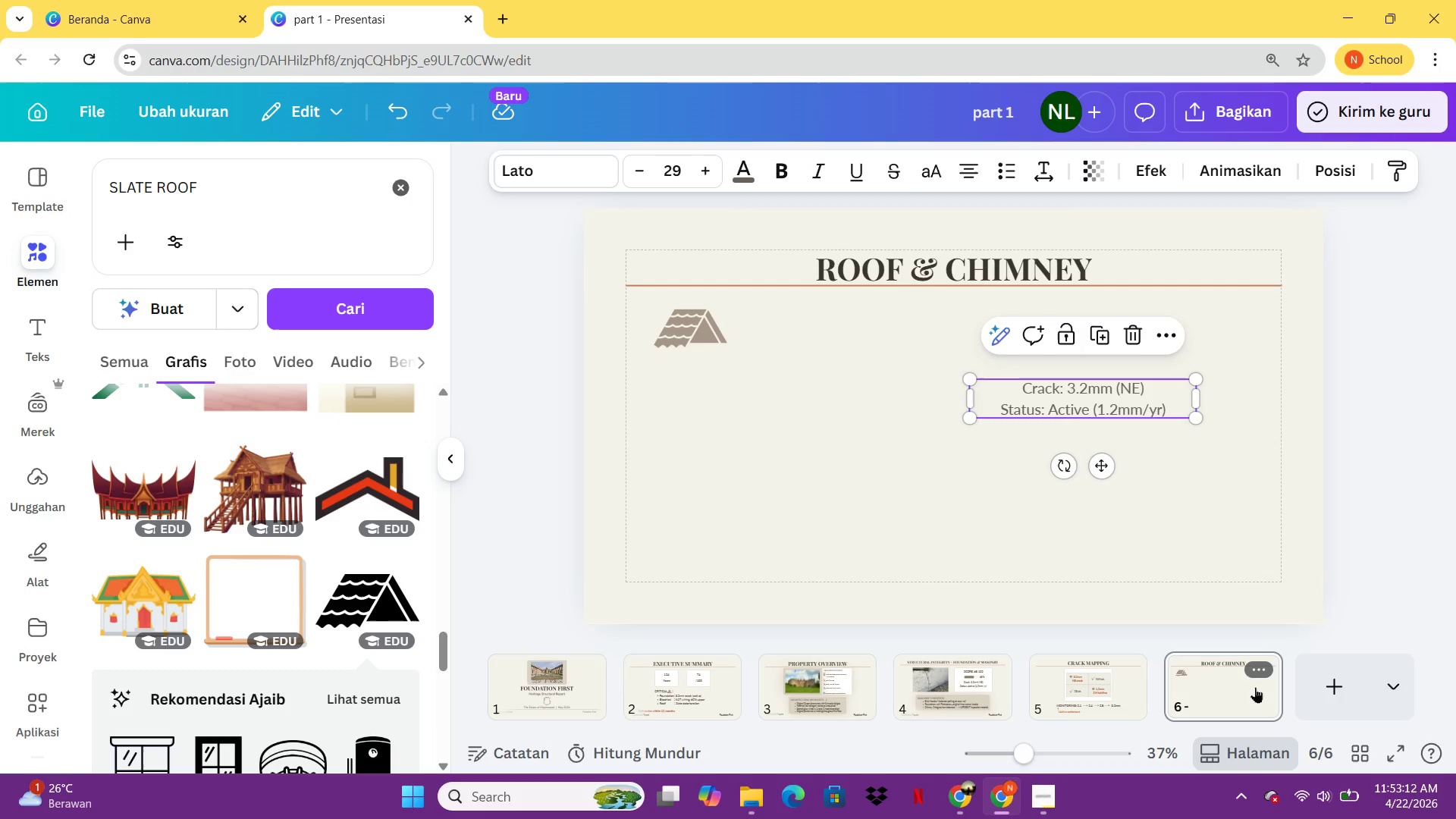 
key(Control+V)
 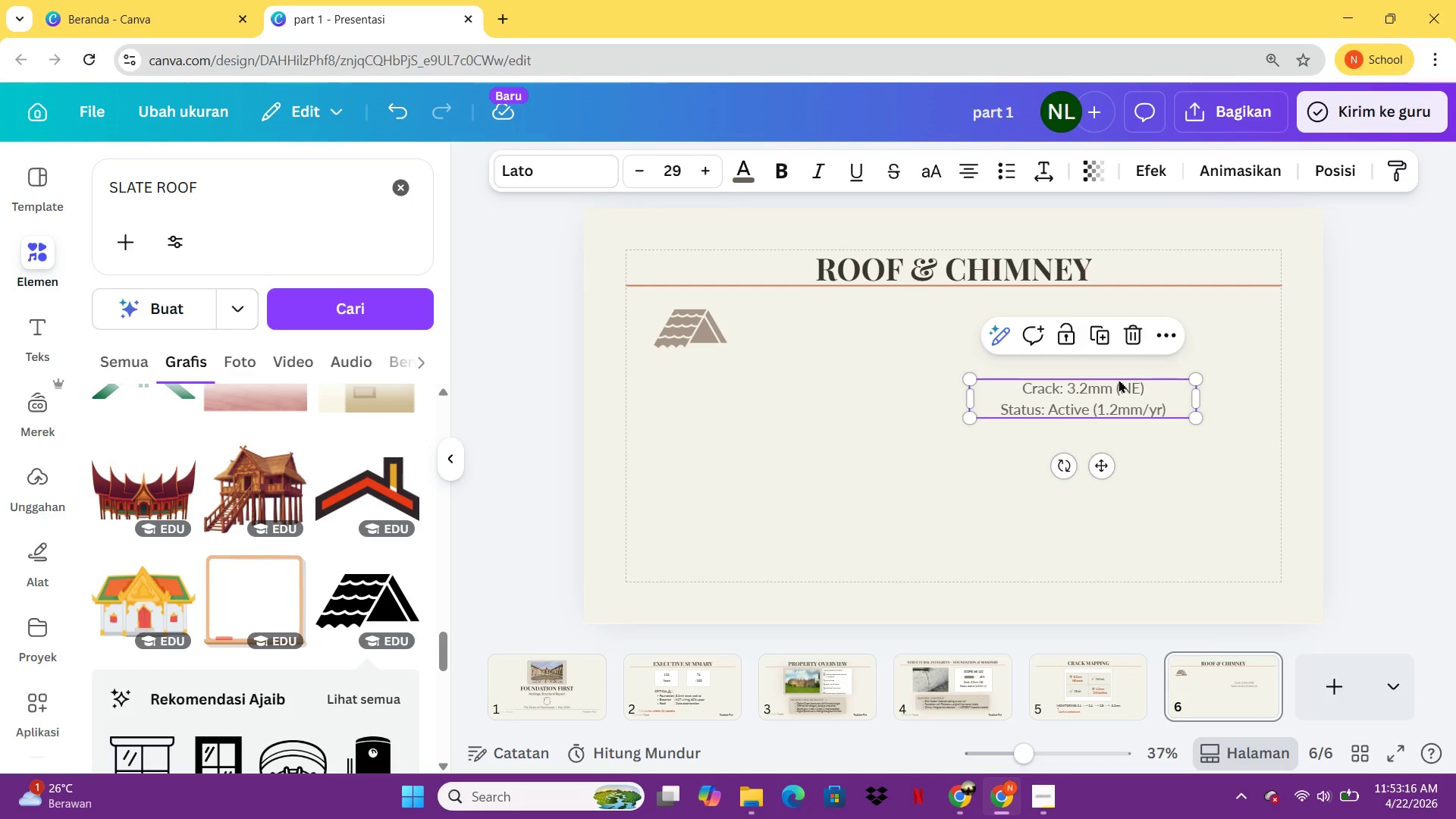 
double_click([1116, 388])
 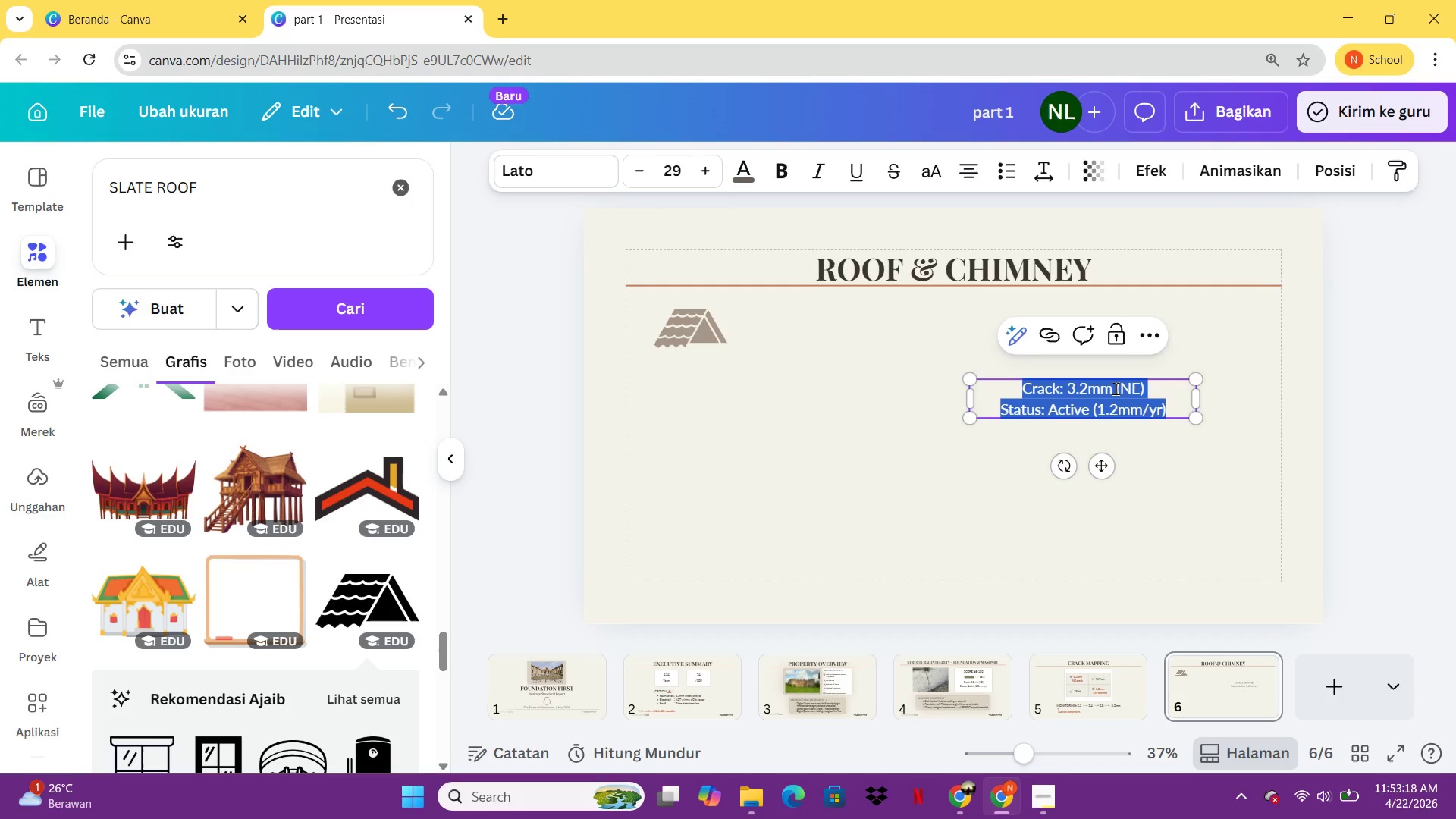 
type(s)
key(Backspace)
type(Slate roof (1902))
 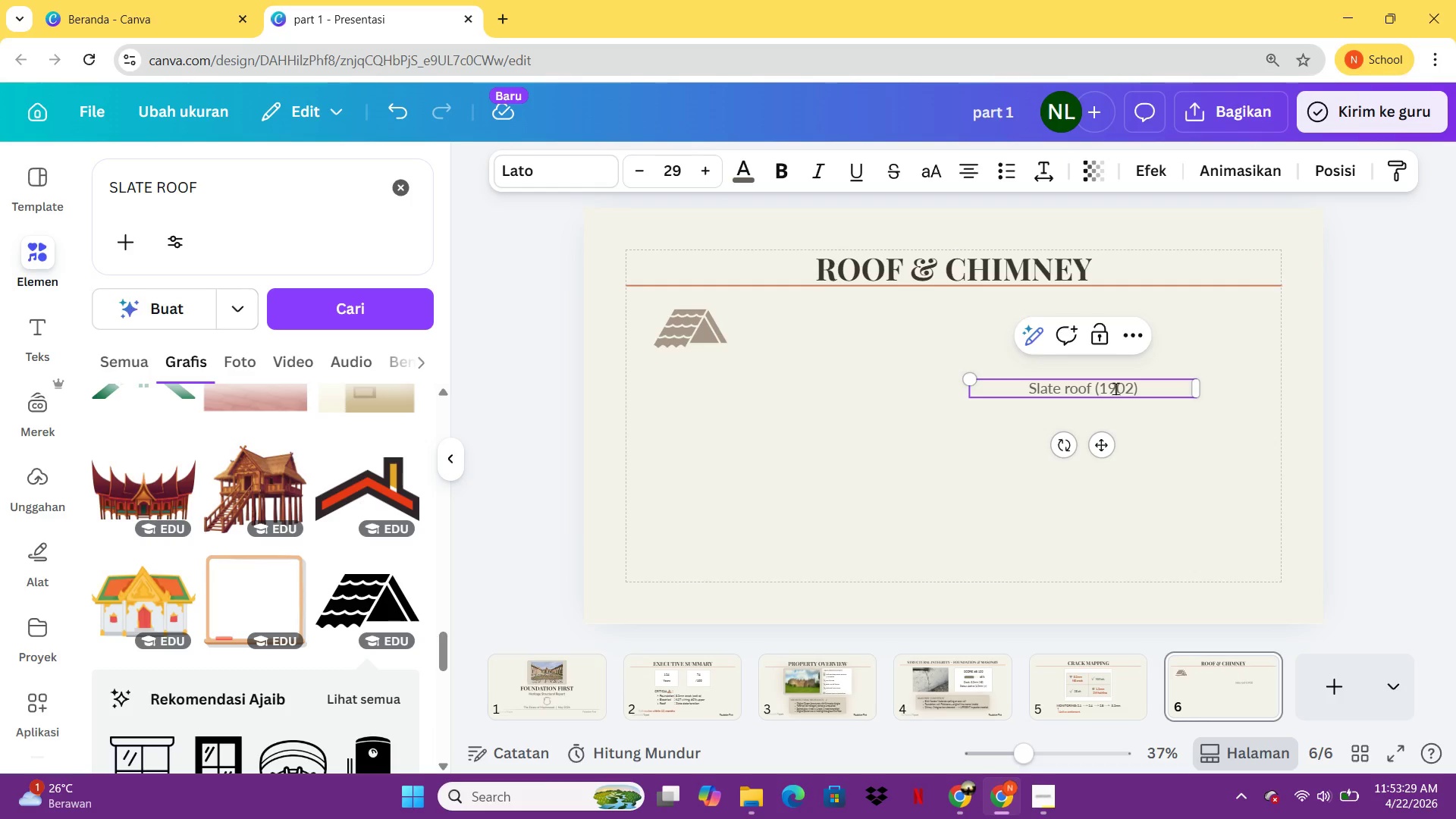 
key(Enter)
 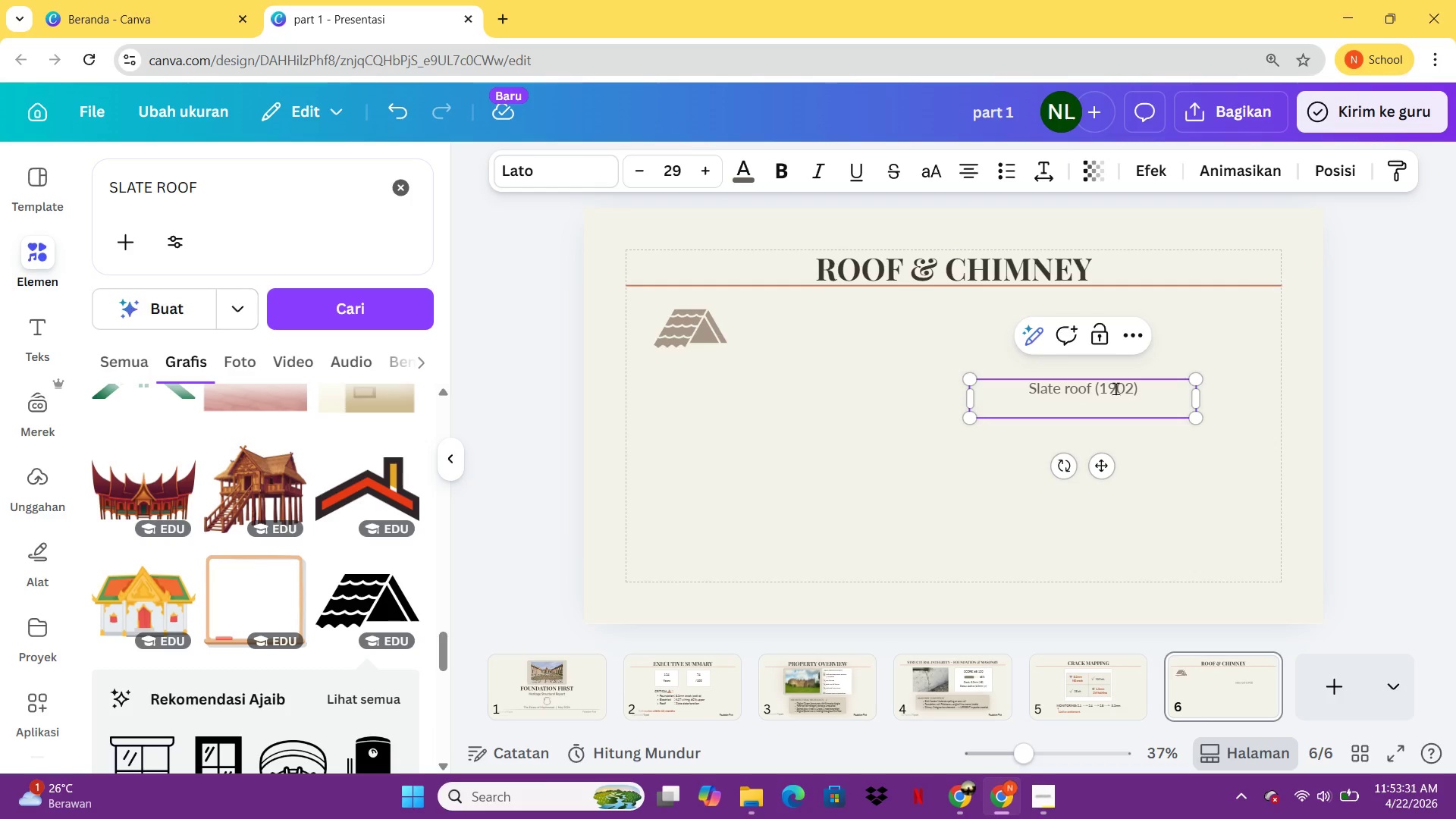 
type(Missing )
key(Backspace)
type(')
key(Backspace)
type(; )
key(Backspace)
key(Backspace)
type(: 12    |    Cracked )
key(Backspace)
type(: 34)
 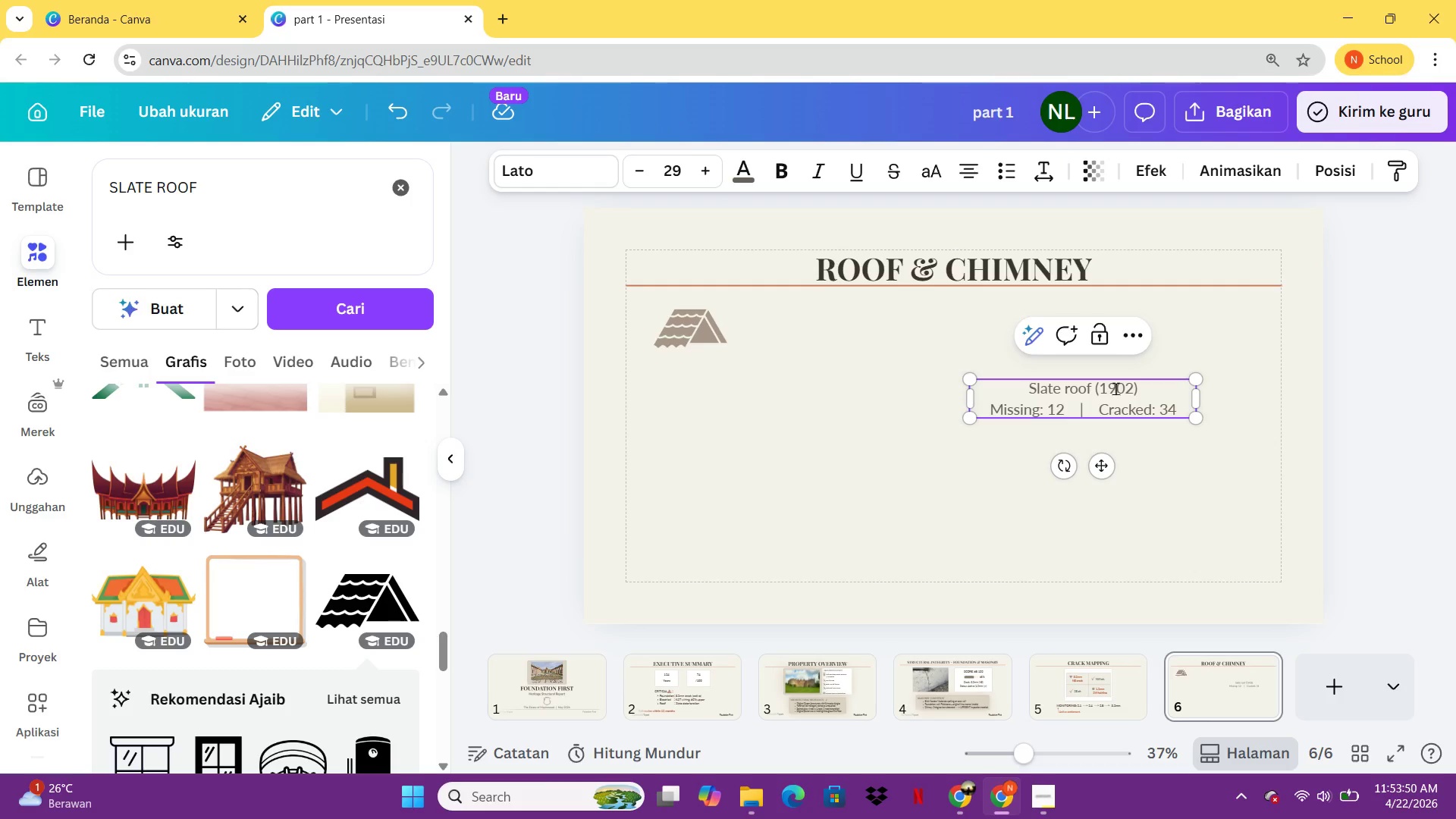 
mouse_move([921, 808])
 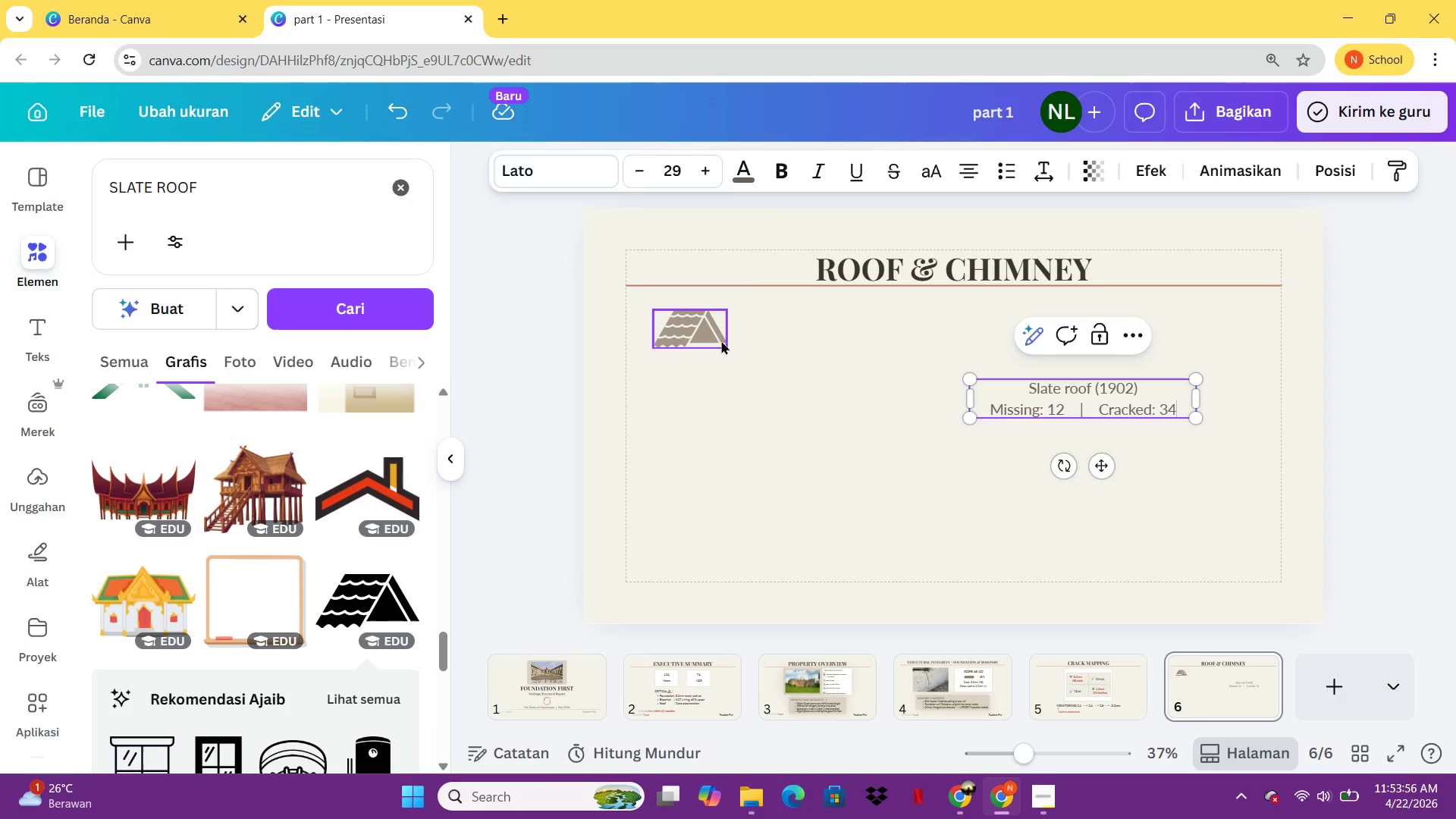 
left_click([721, 340])
 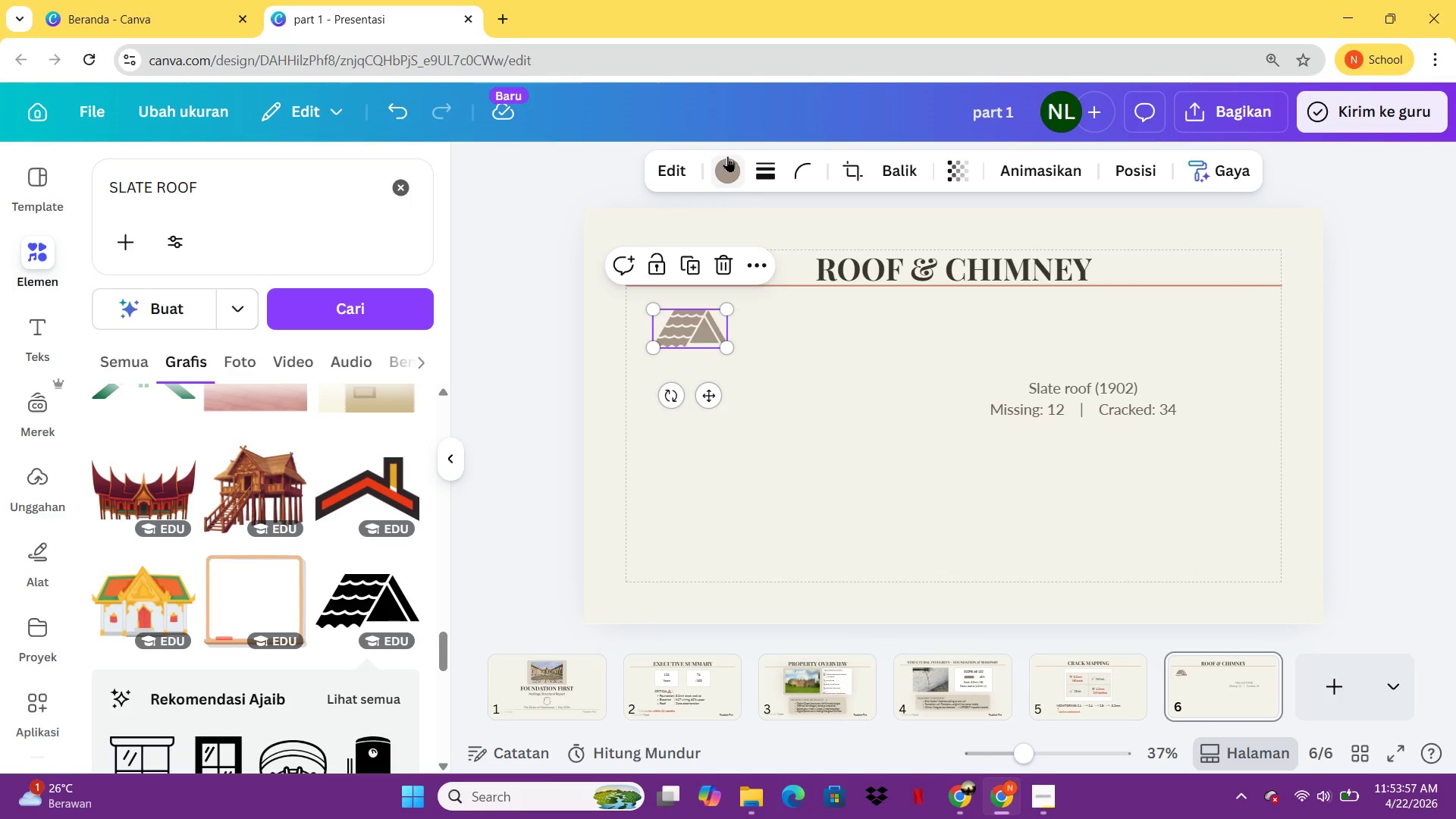 
left_click([727, 156])
 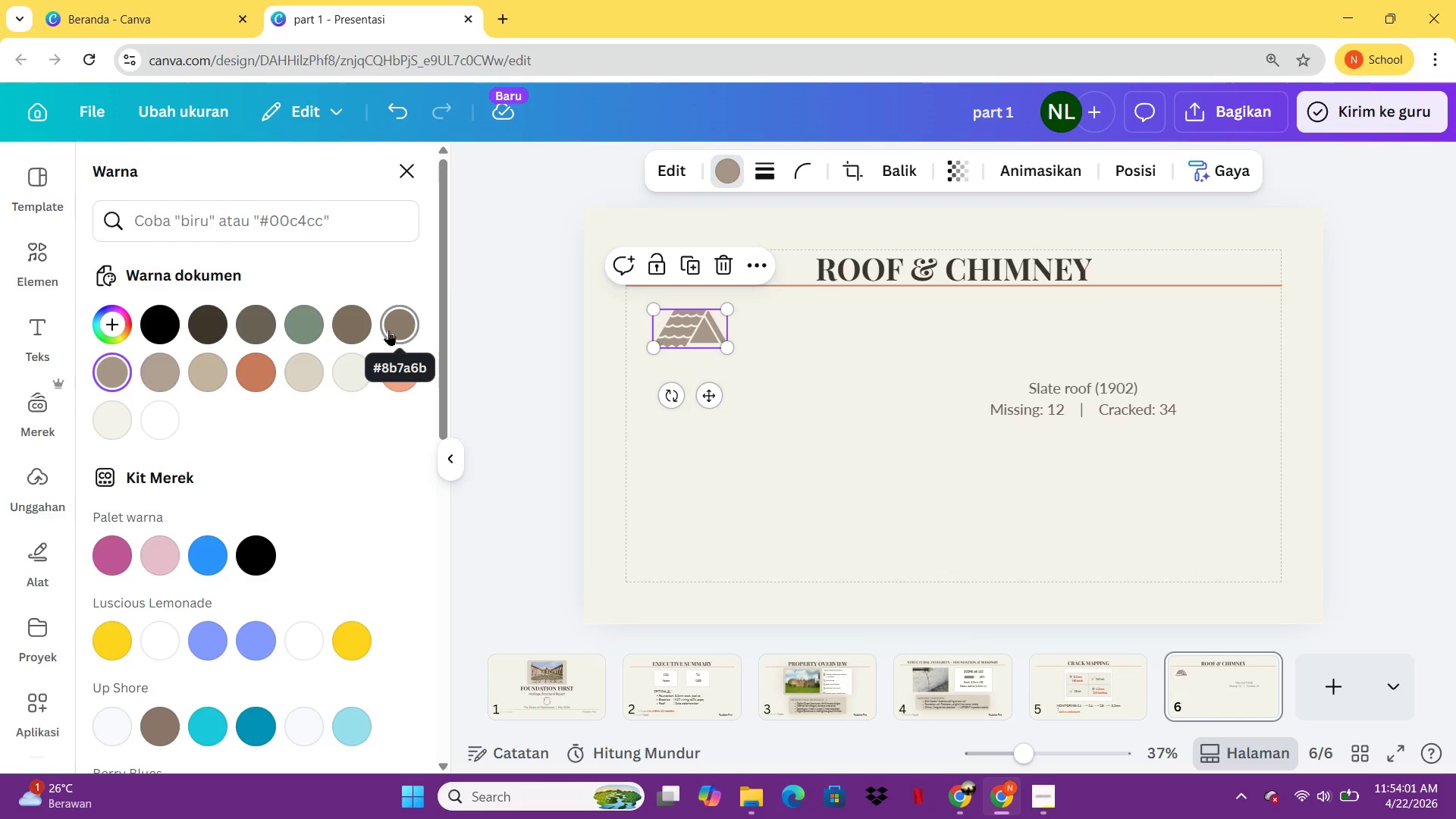 
left_click([388, 330])
 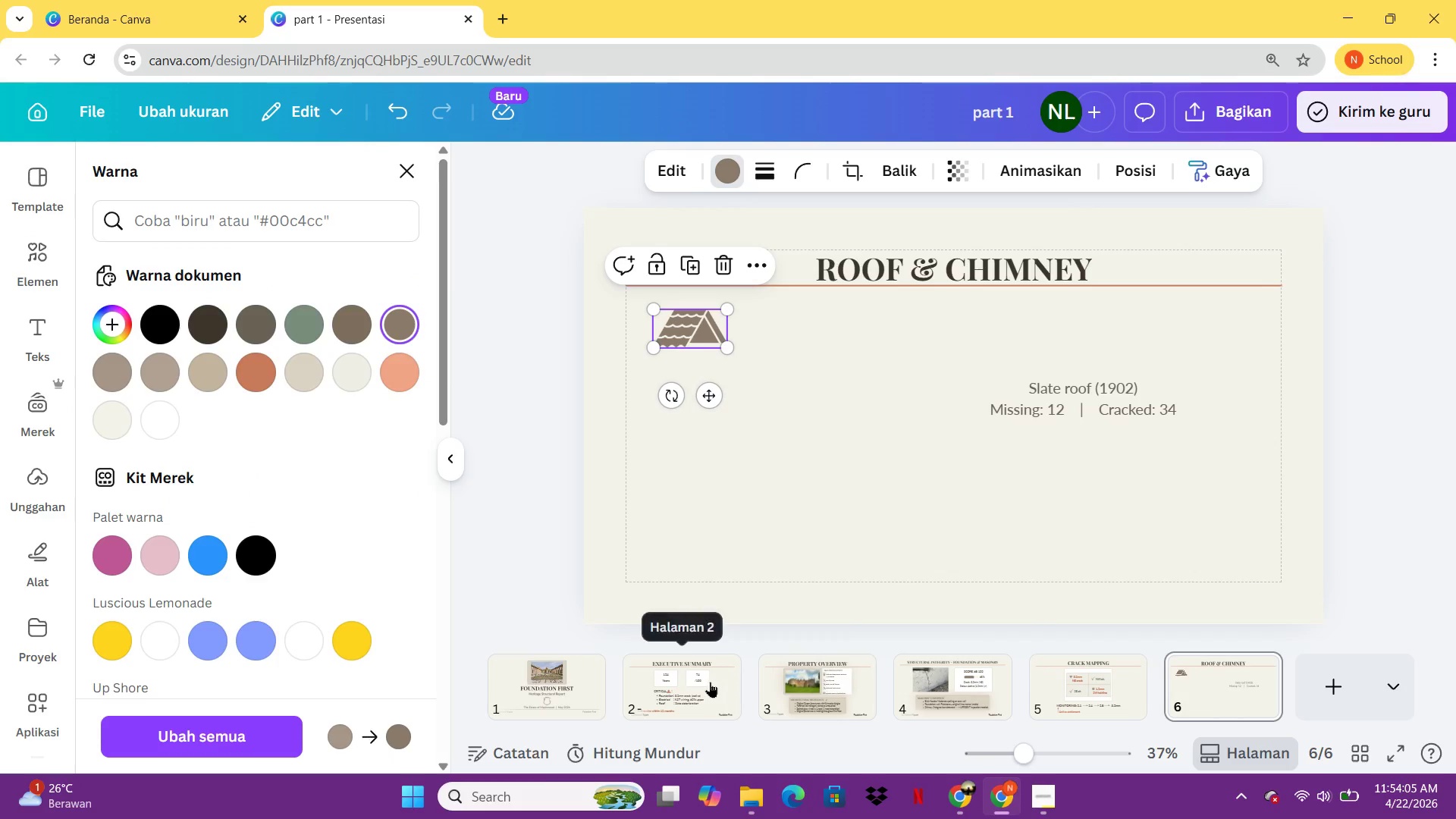 
left_click([581, 697])
 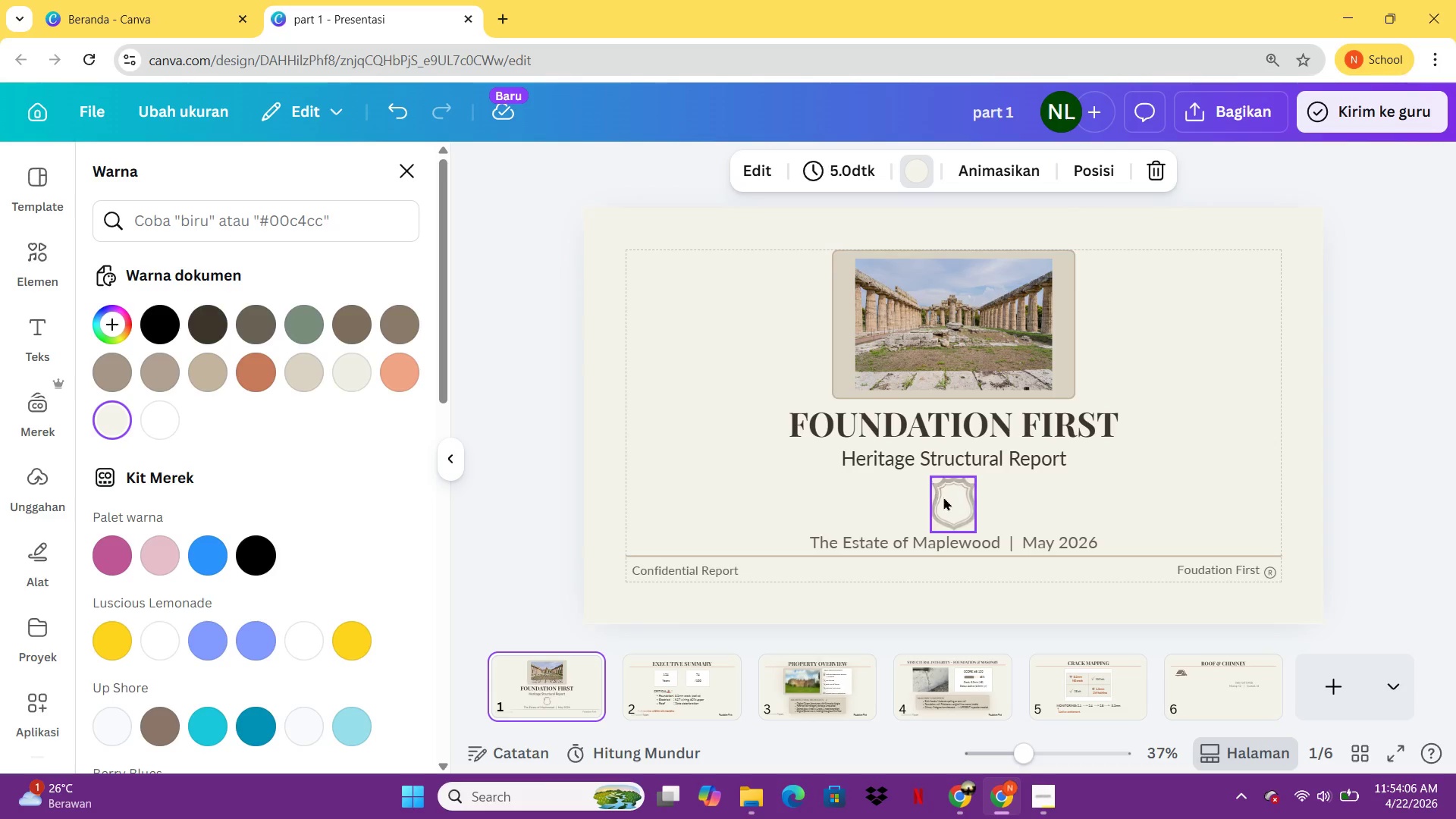 
left_click([946, 498])
 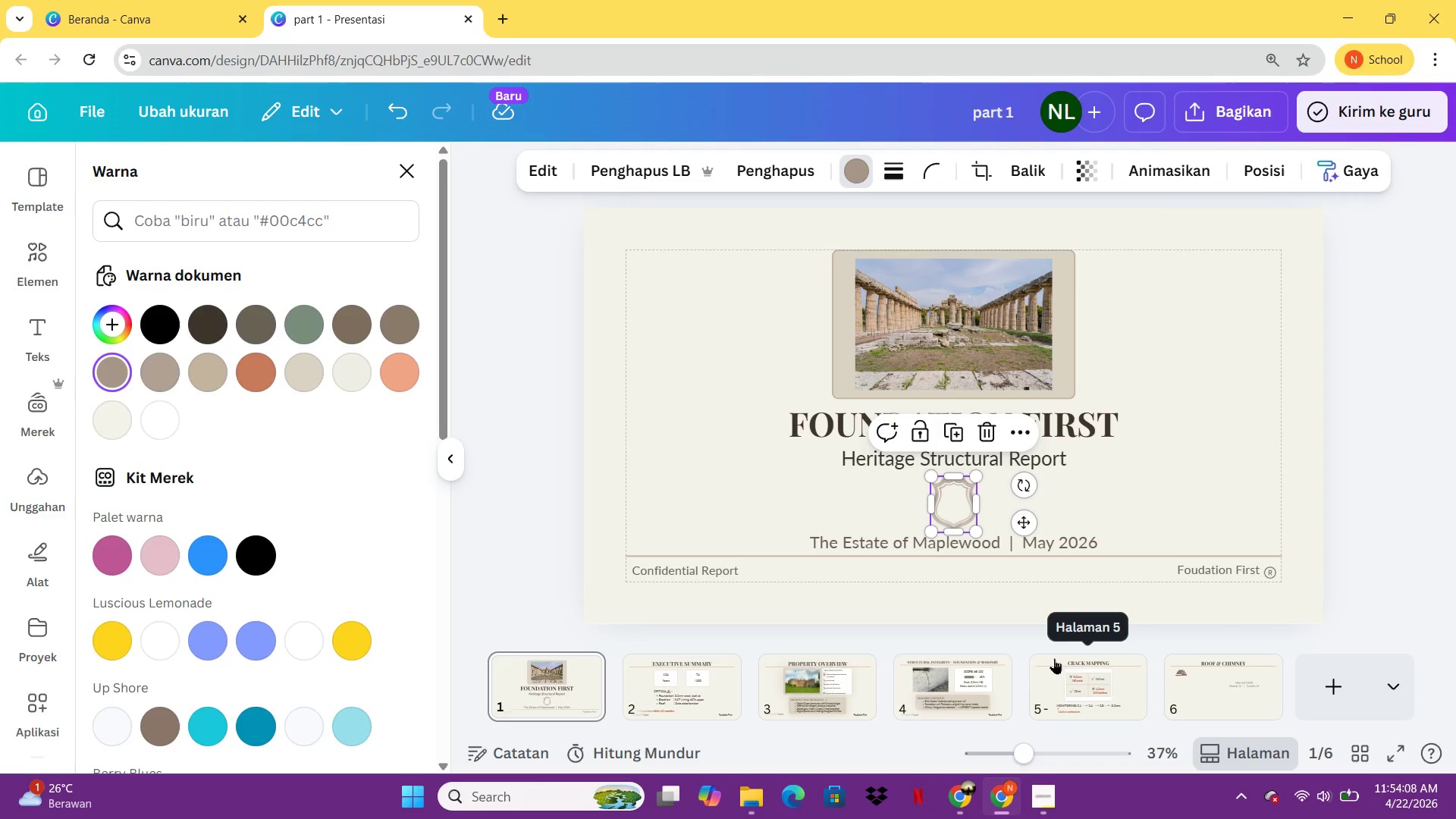 
left_click([1193, 678])
 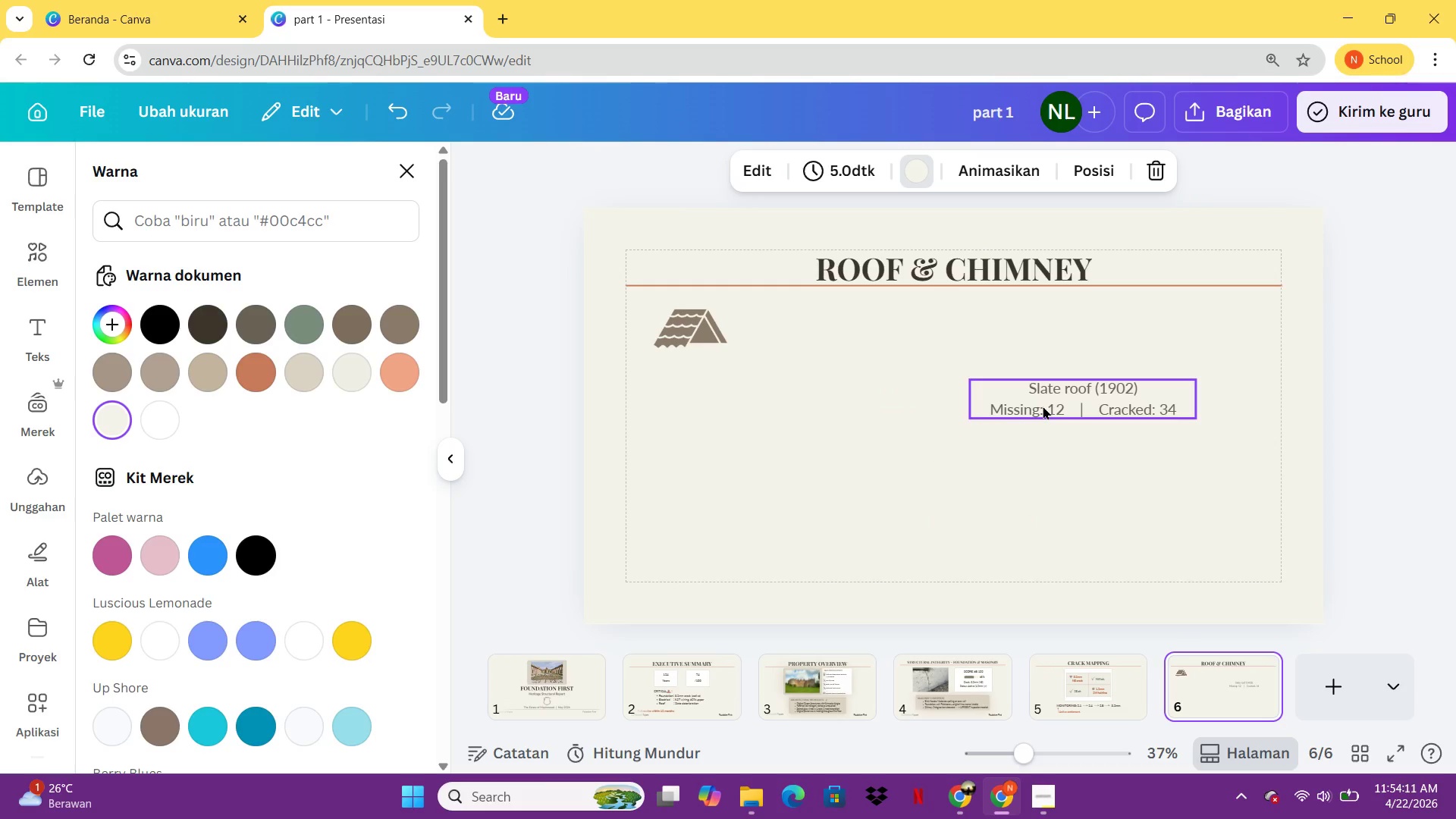 
left_click_drag(start_coordinate=[1043, 406], to_coordinate=[881, 375])
 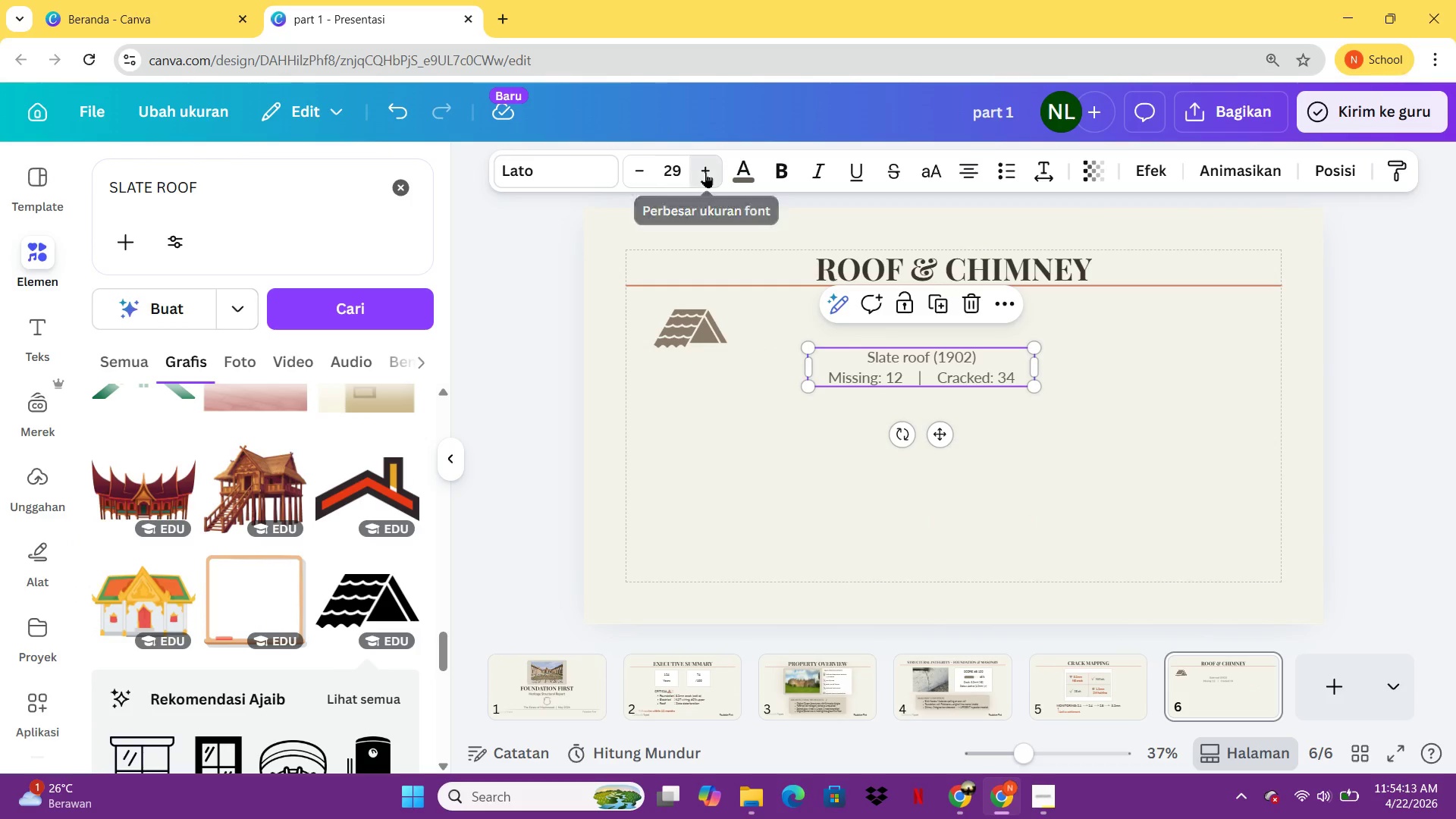 
double_click([705, 172])
 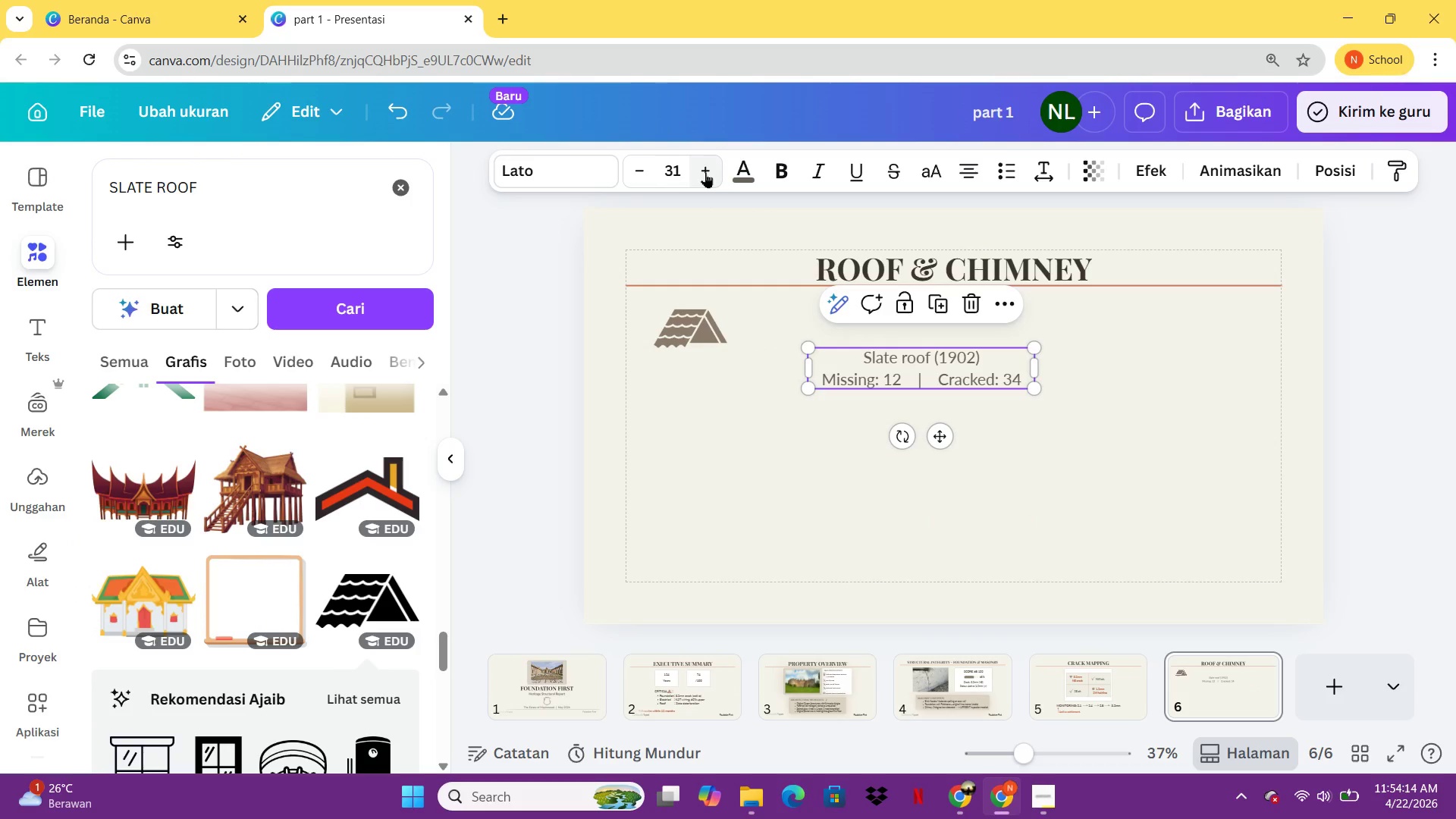 
left_click([705, 172])
 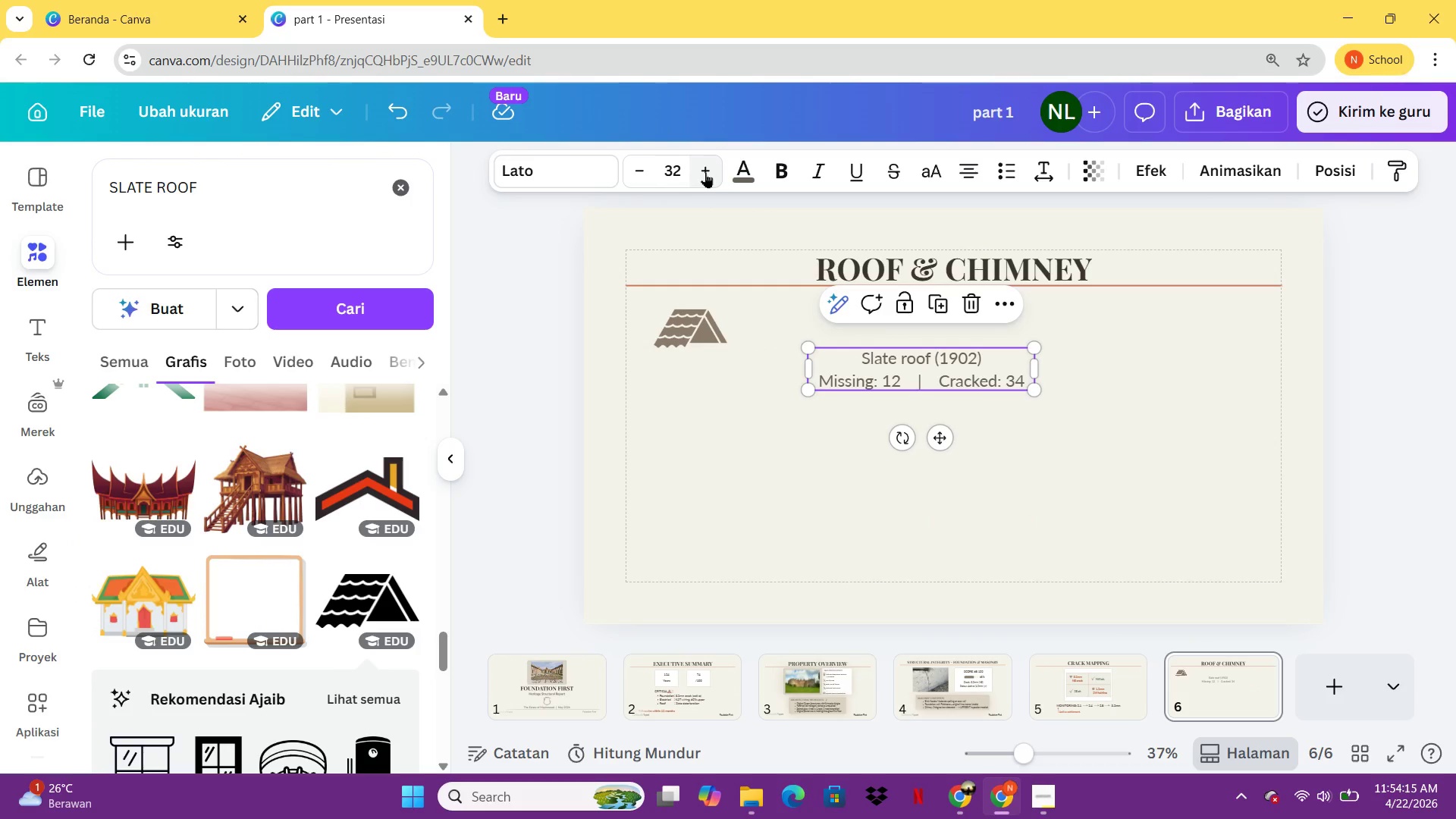 
left_click([705, 172])
 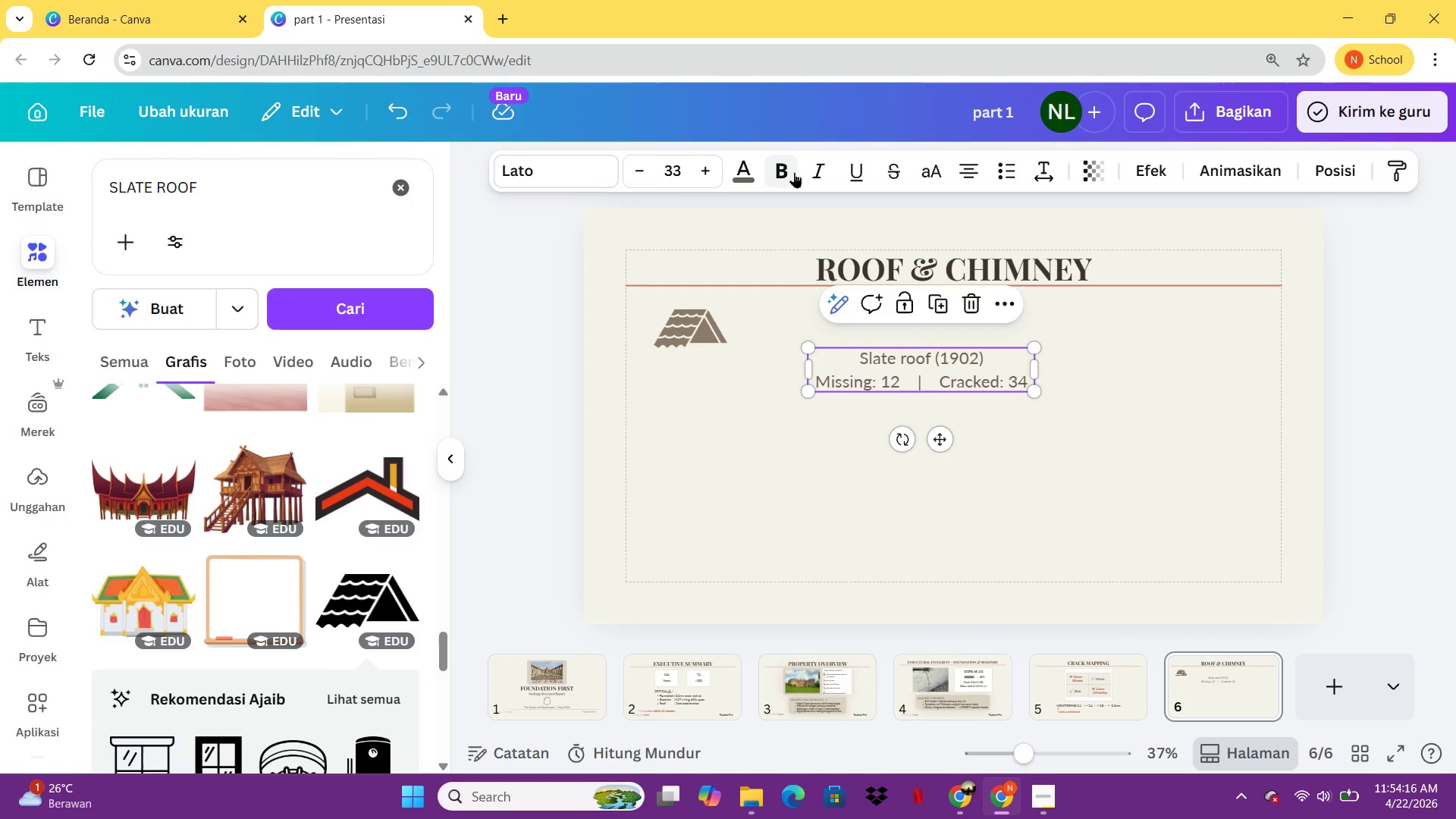 
left_click([795, 172])
 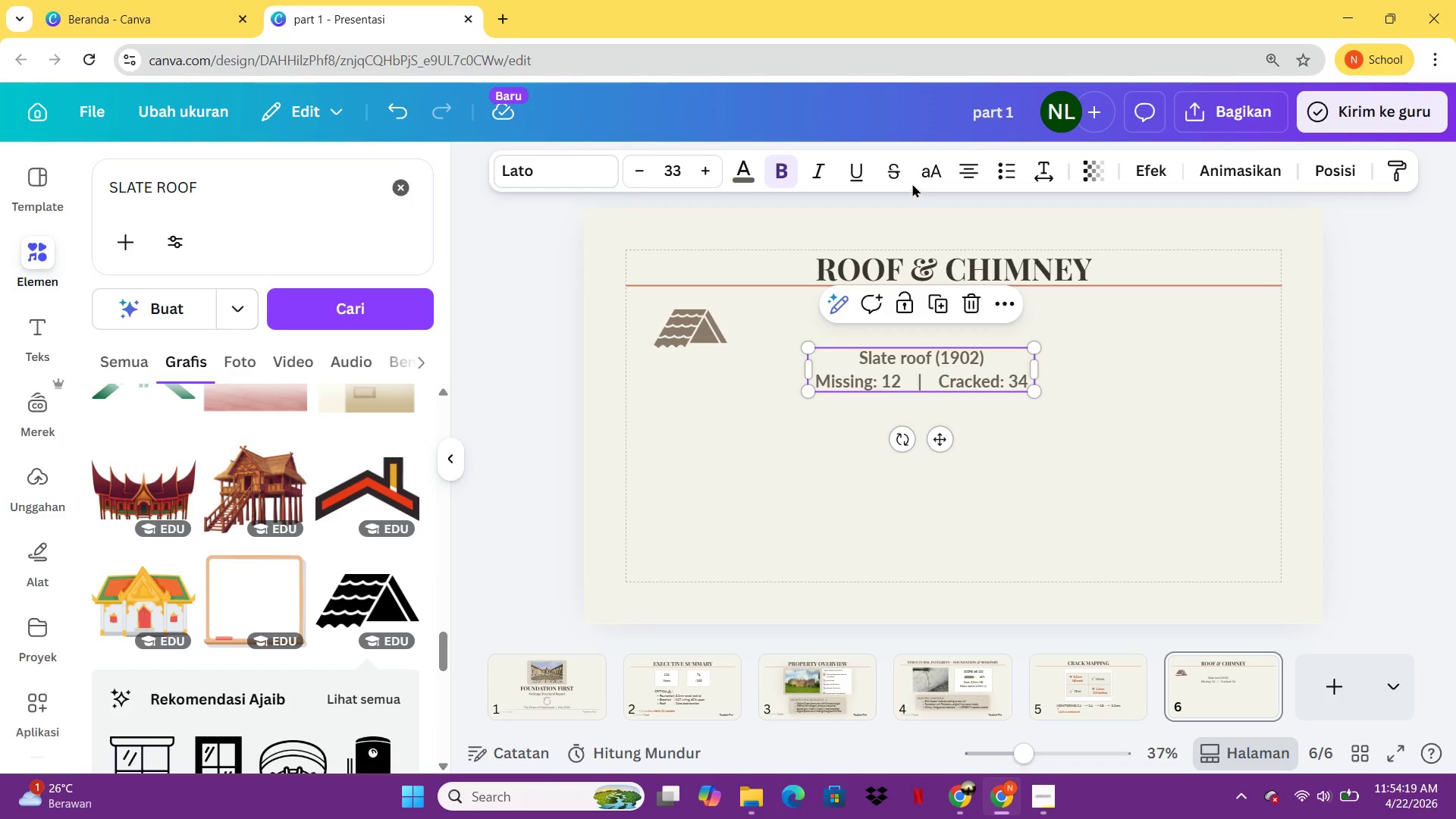 
left_click([984, 166])
 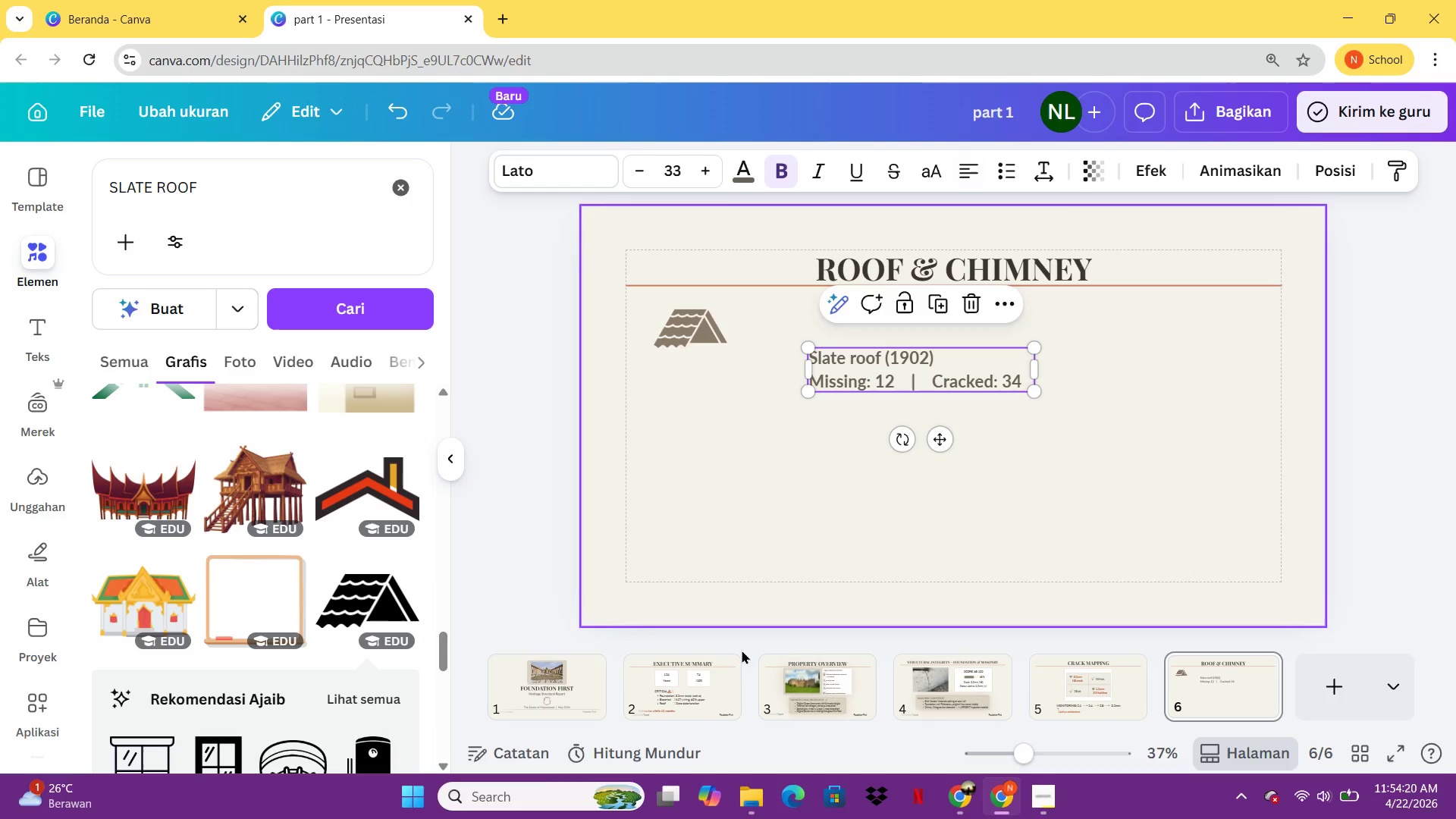 
left_click([737, 659])
 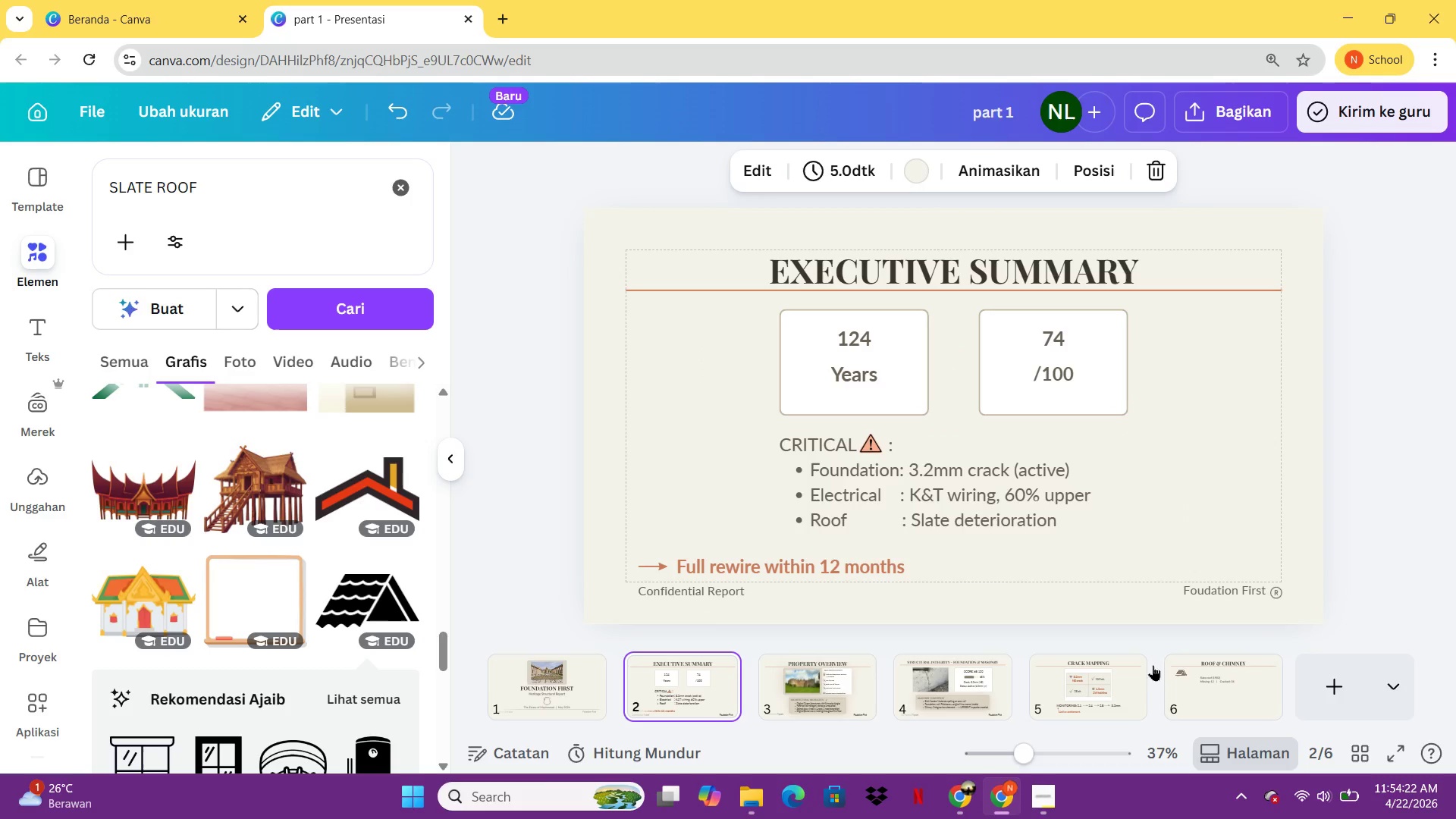 
left_click([1210, 699])
 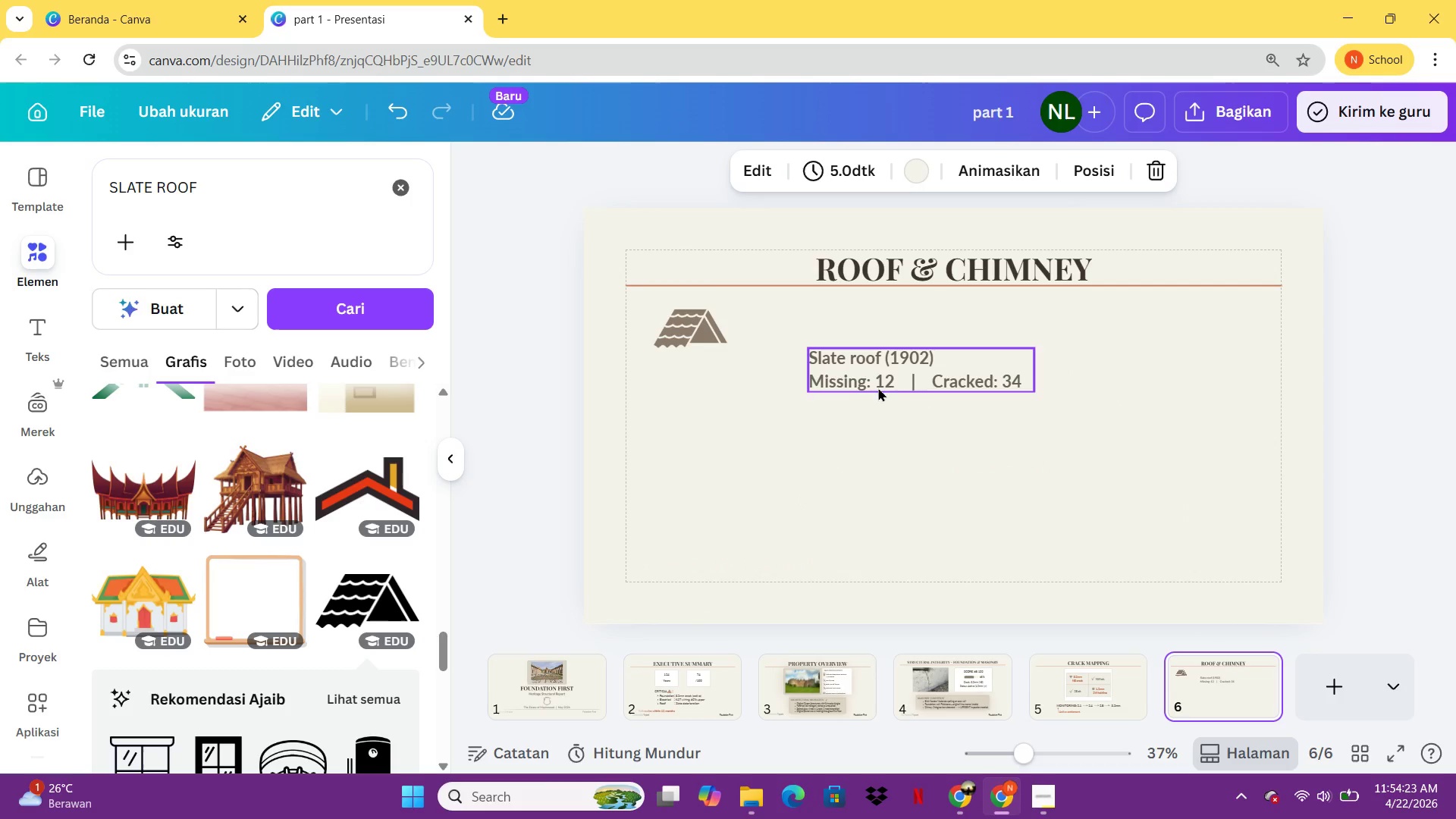 
left_click_drag(start_coordinate=[878, 388], to_coordinate=[809, 346])
 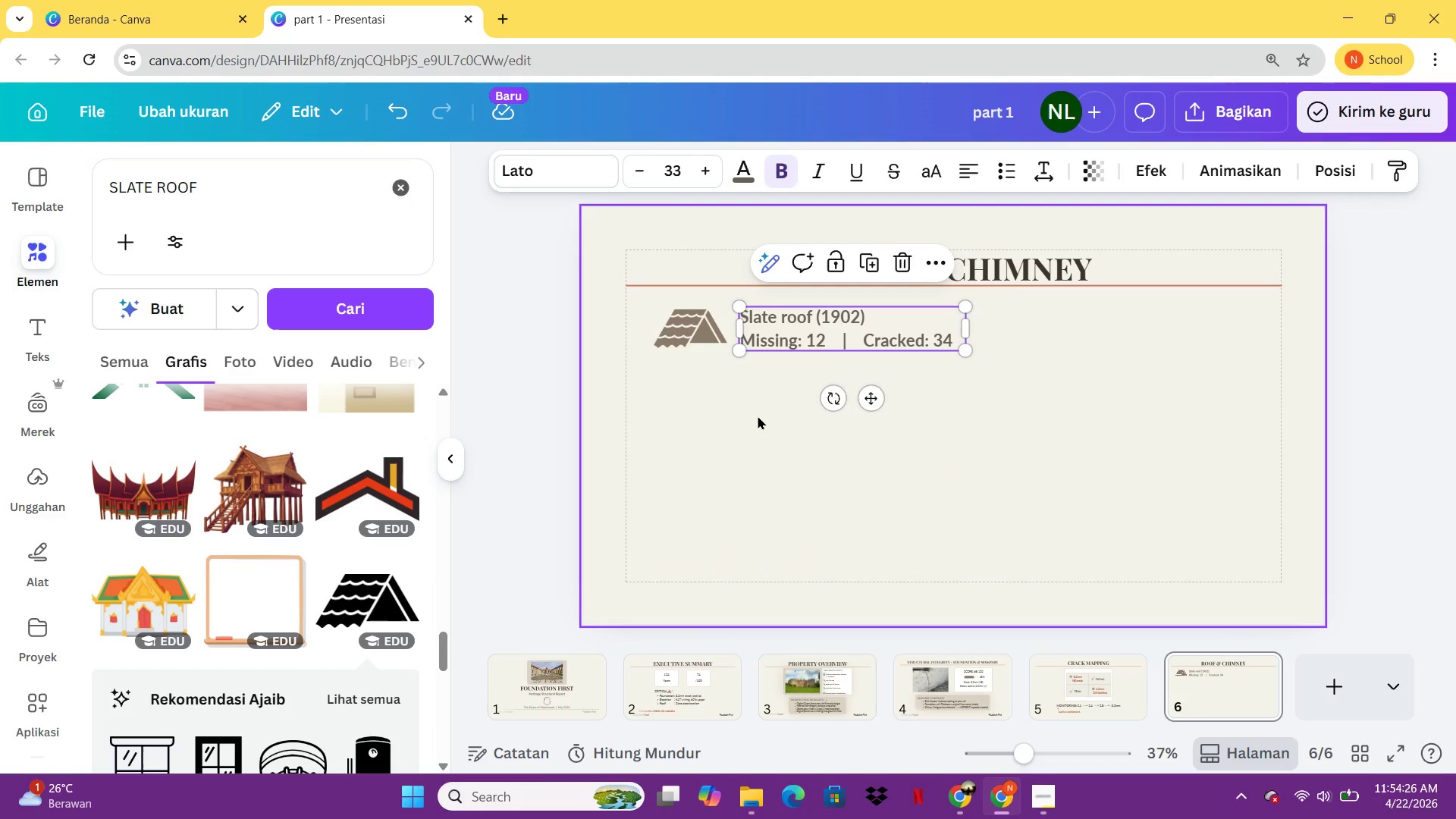 
left_click([758, 416])
 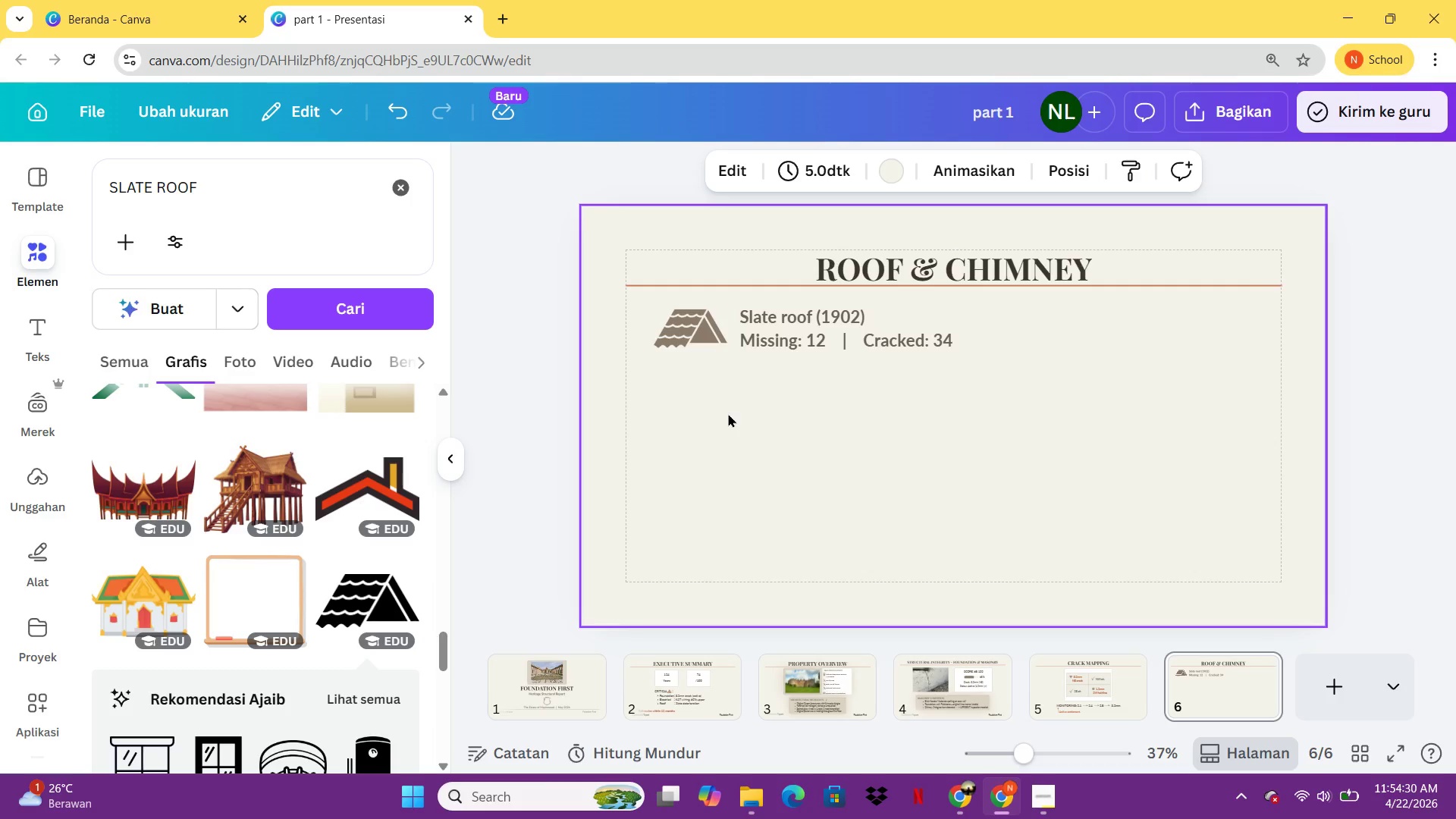 
wait(9.41)
 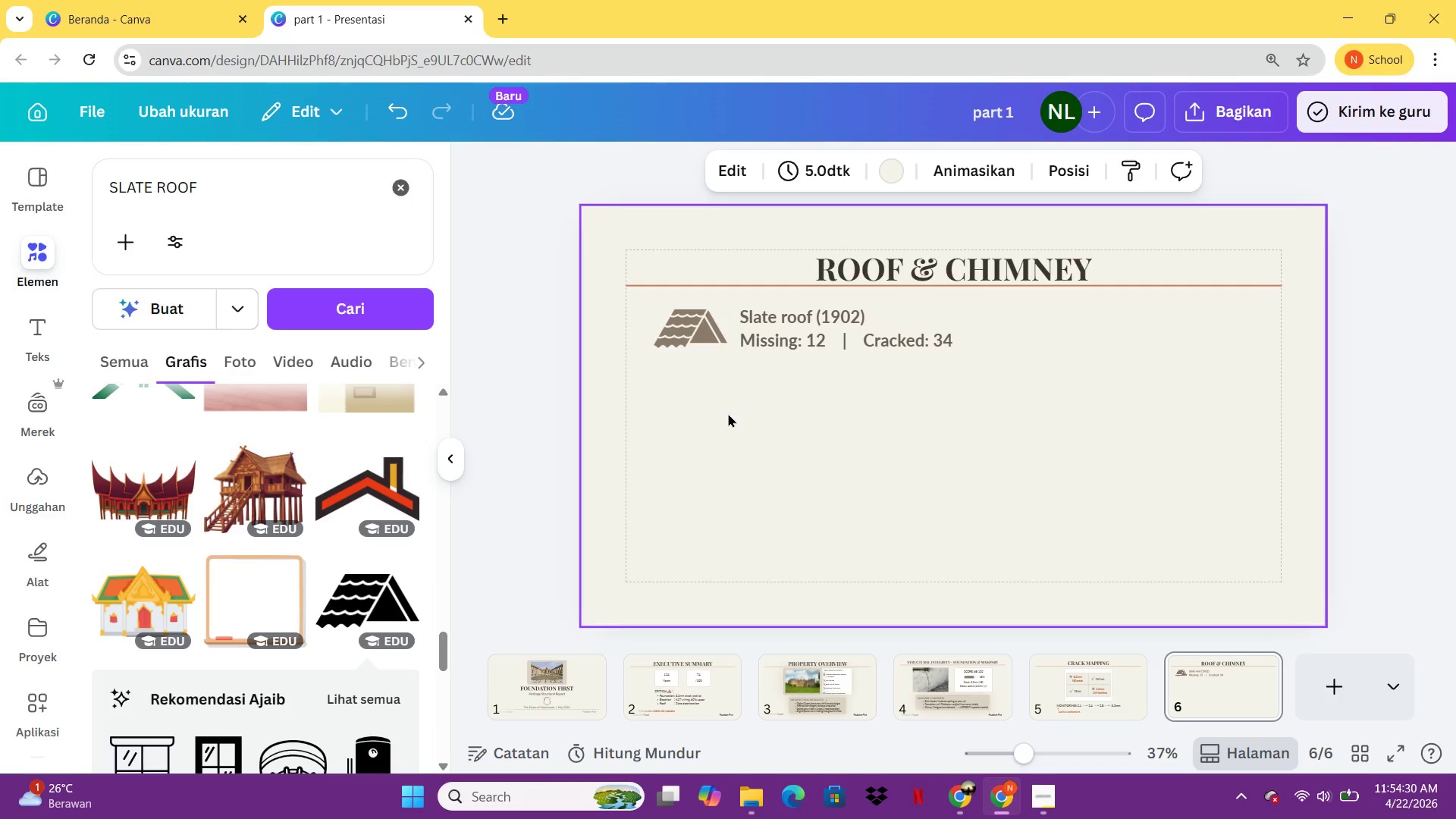 
left_click([36, 559])
 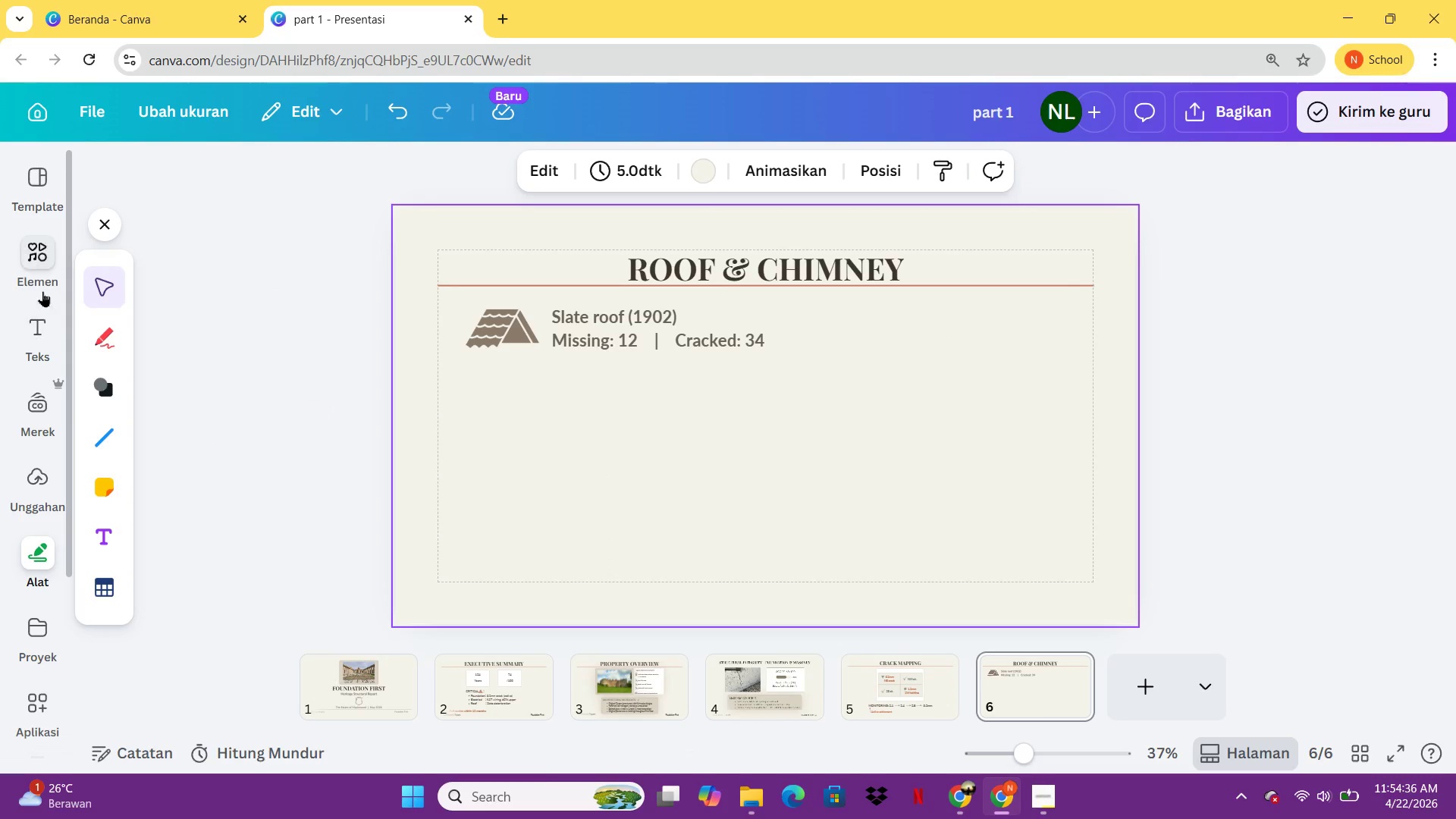 
left_click([41, 283])
 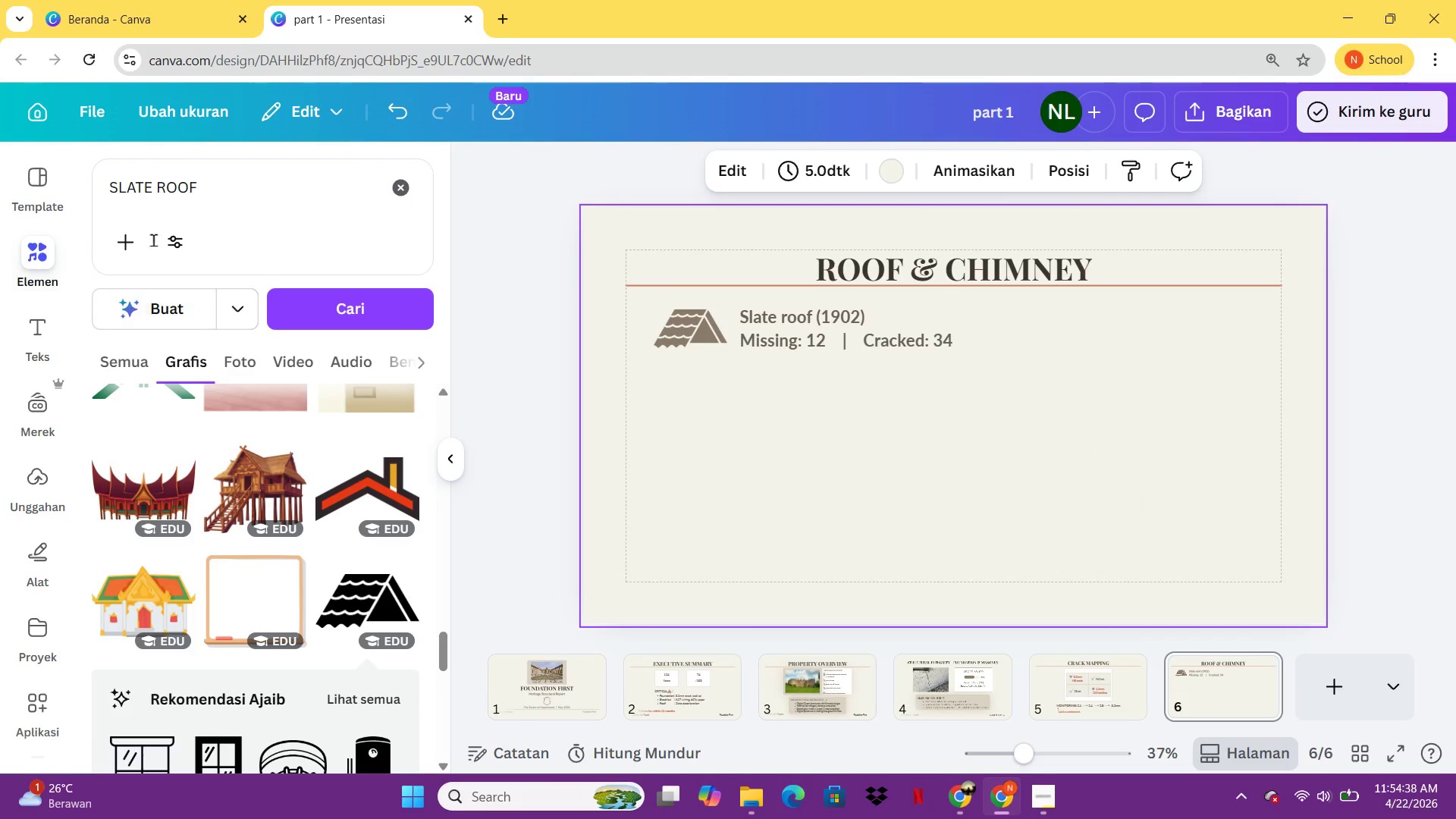 
left_click_drag(start_coordinate=[263, 180], to_coordinate=[103, 184])
 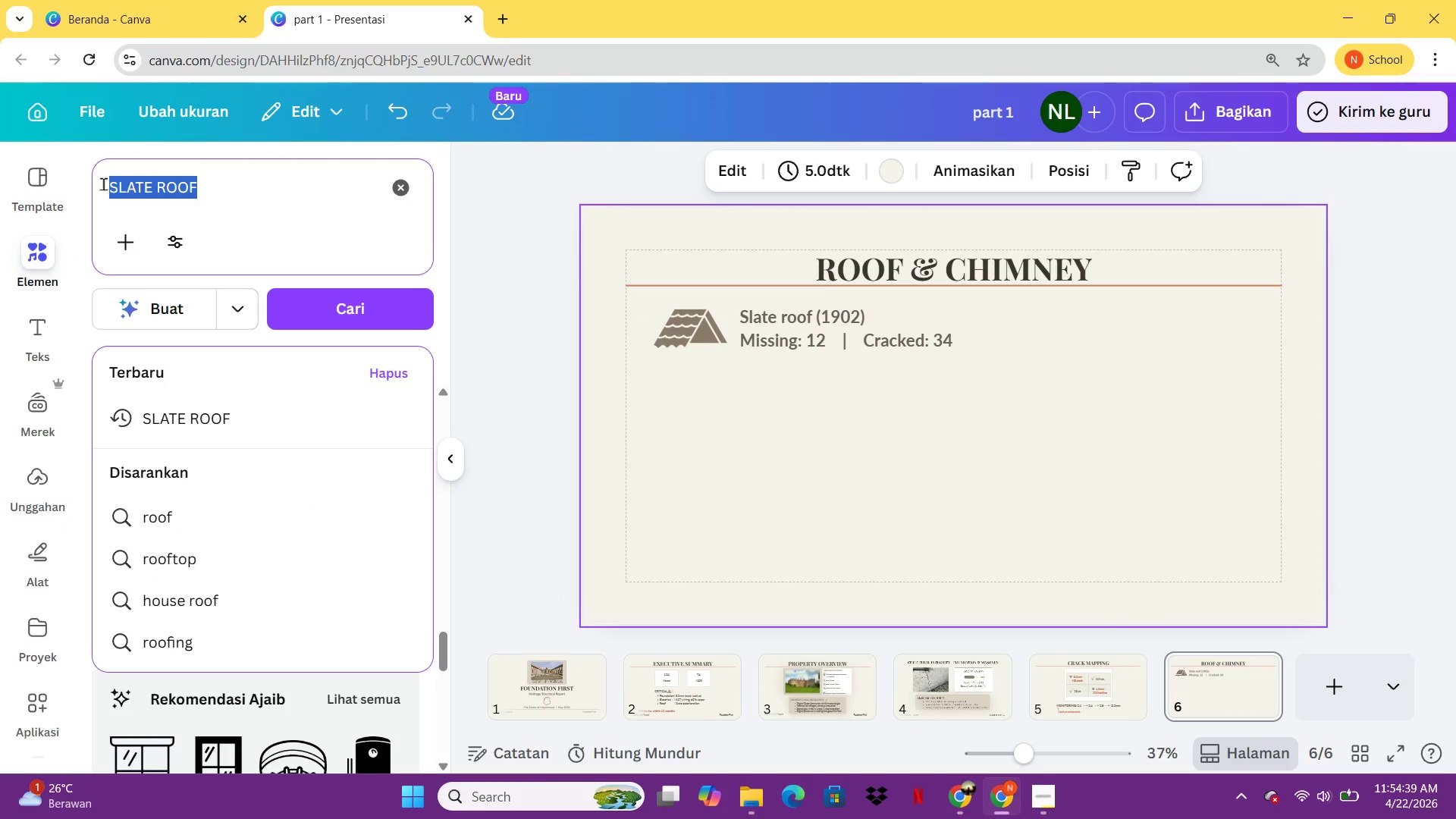 
type(grid 9)
 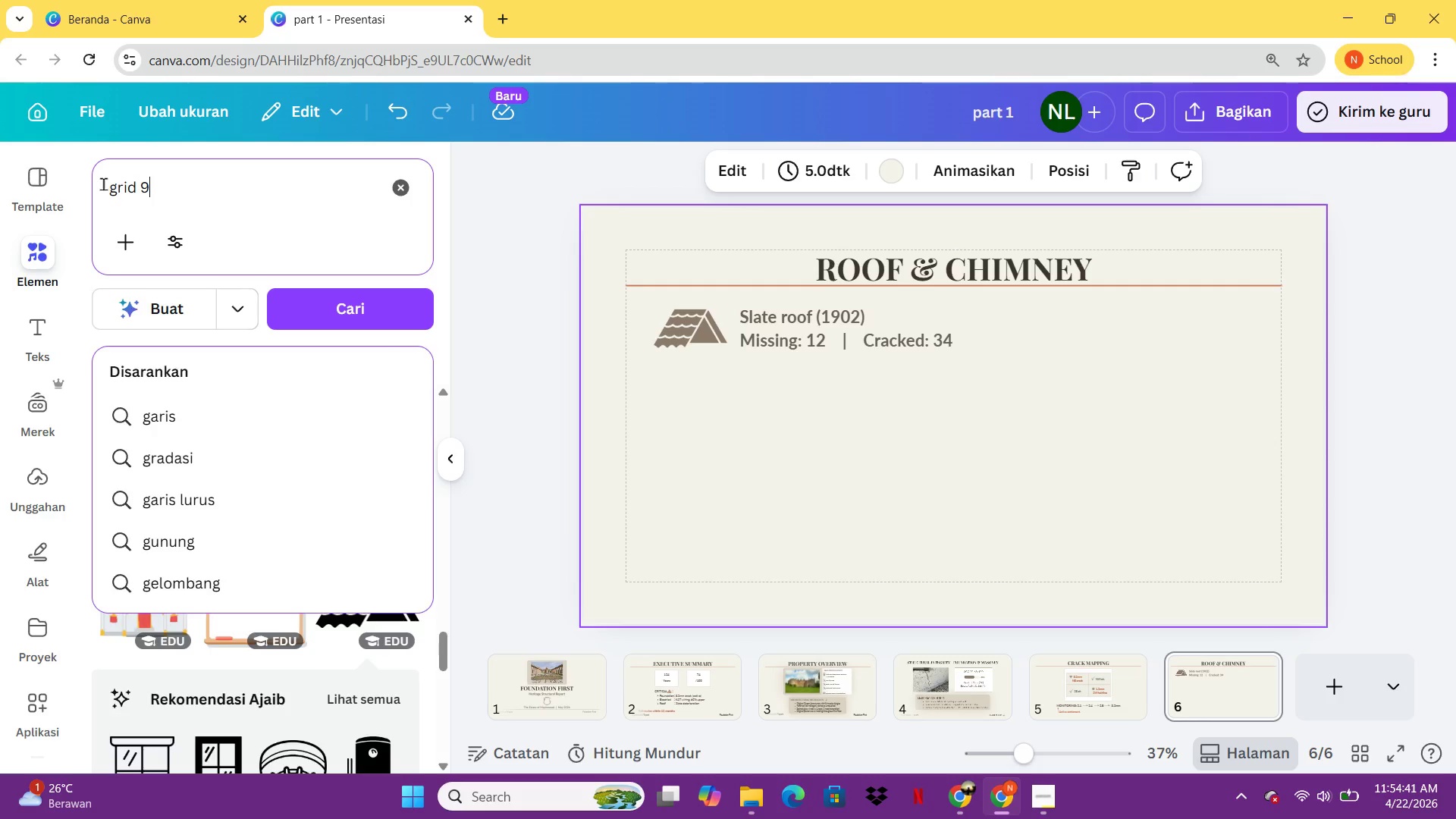 
key(Enter)
 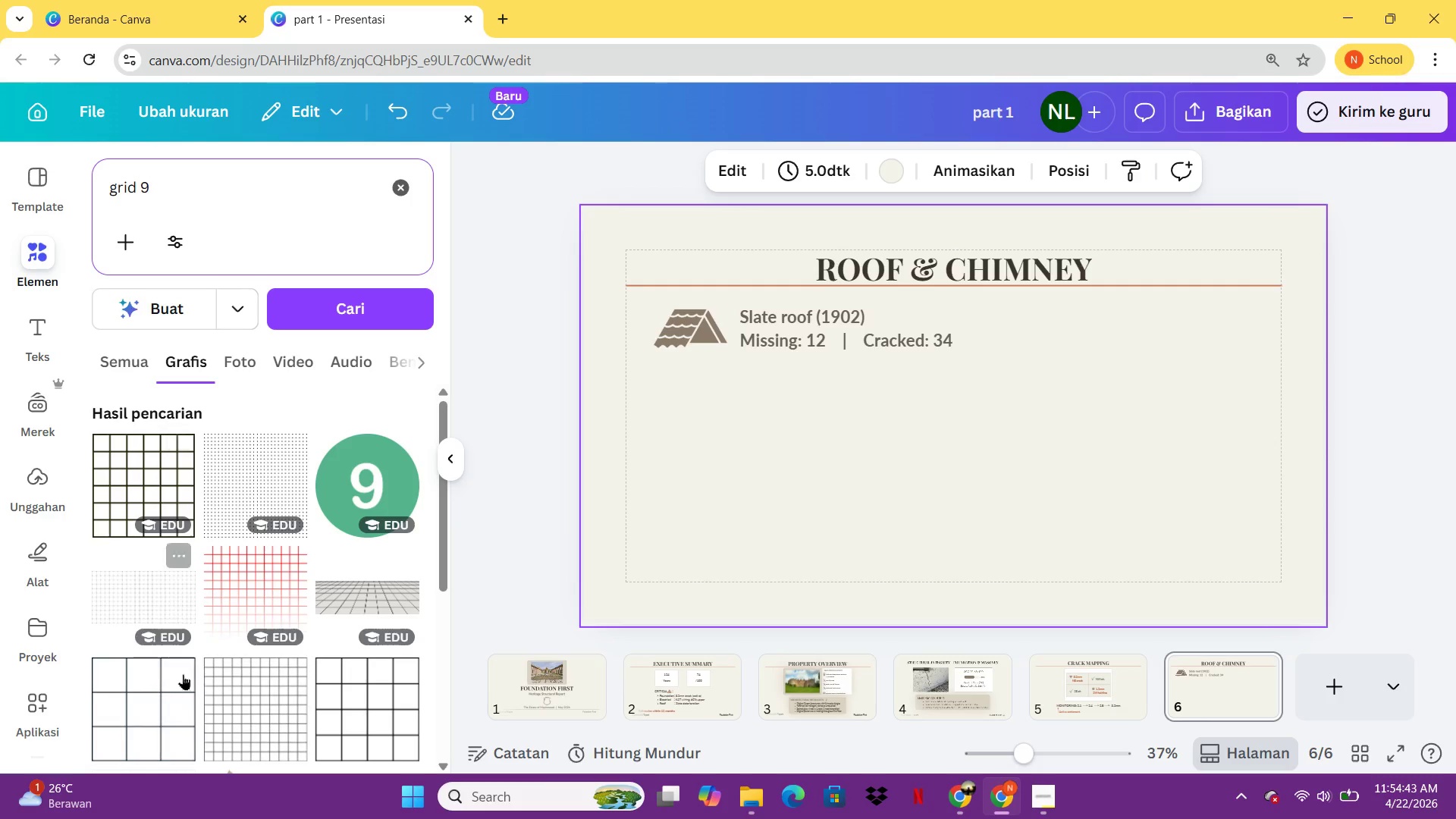 
left_click([139, 716])
 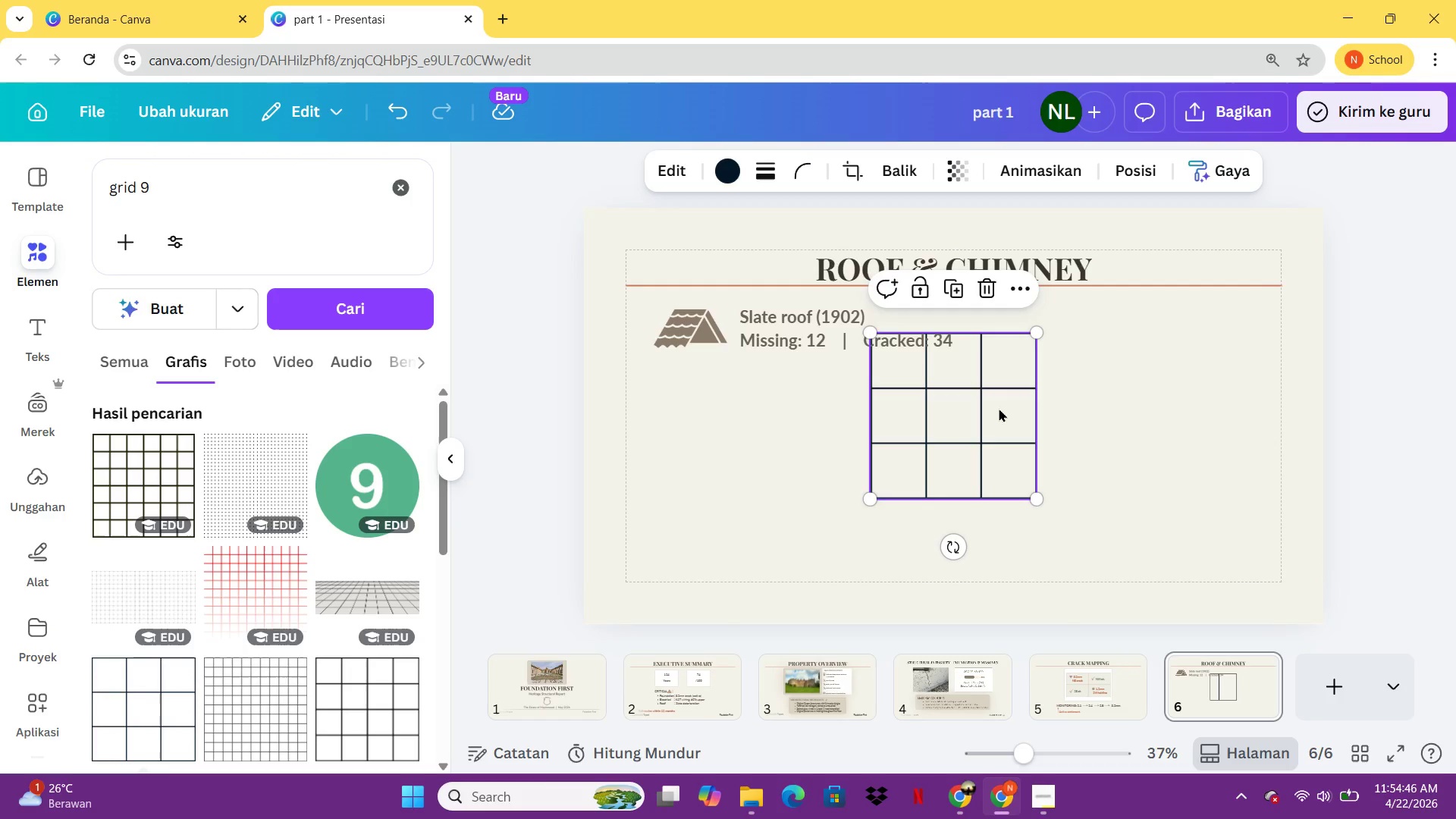 
left_click_drag(start_coordinate=[992, 424], to_coordinate=[915, 476])
 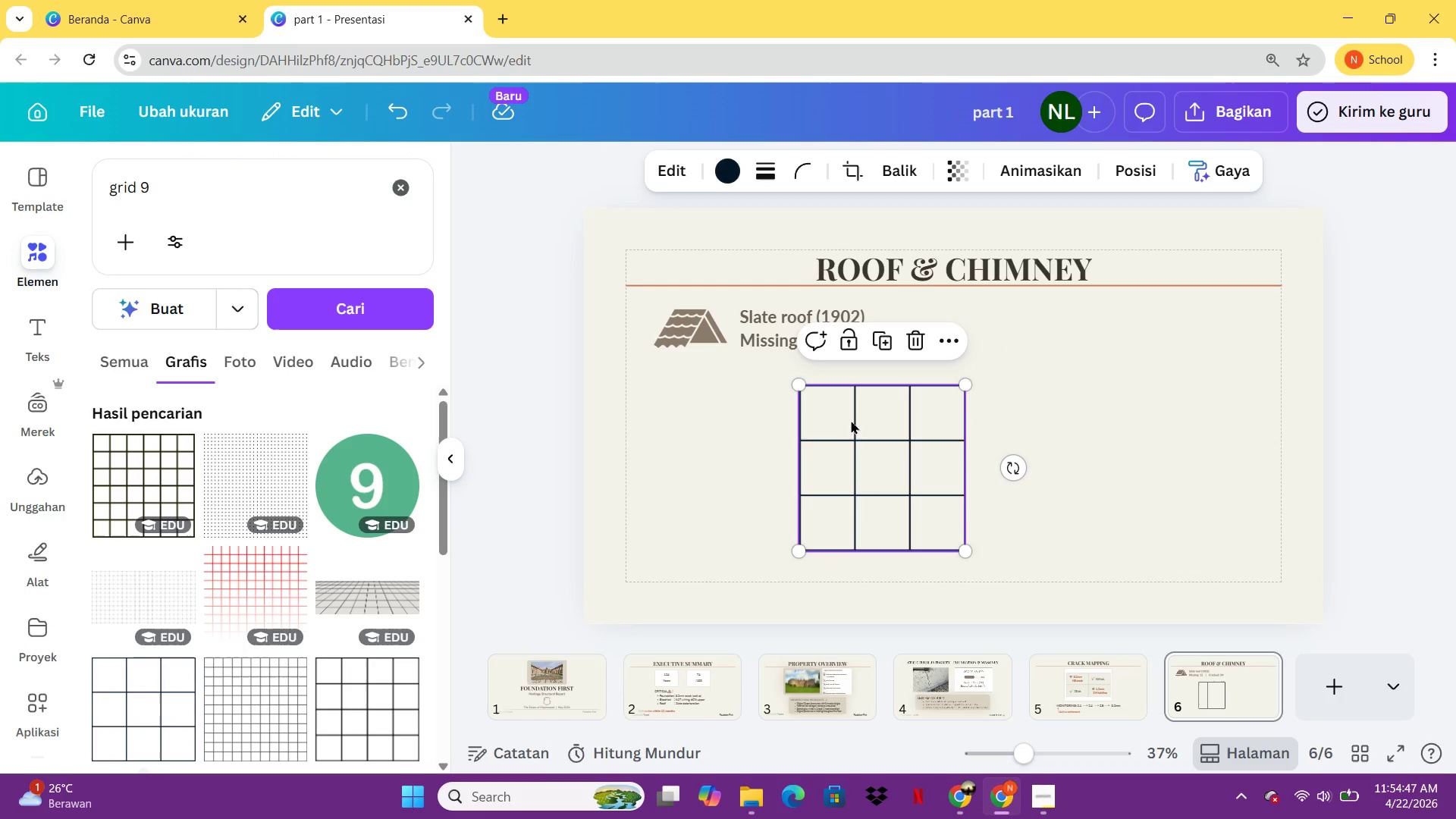 
double_click([845, 419])
 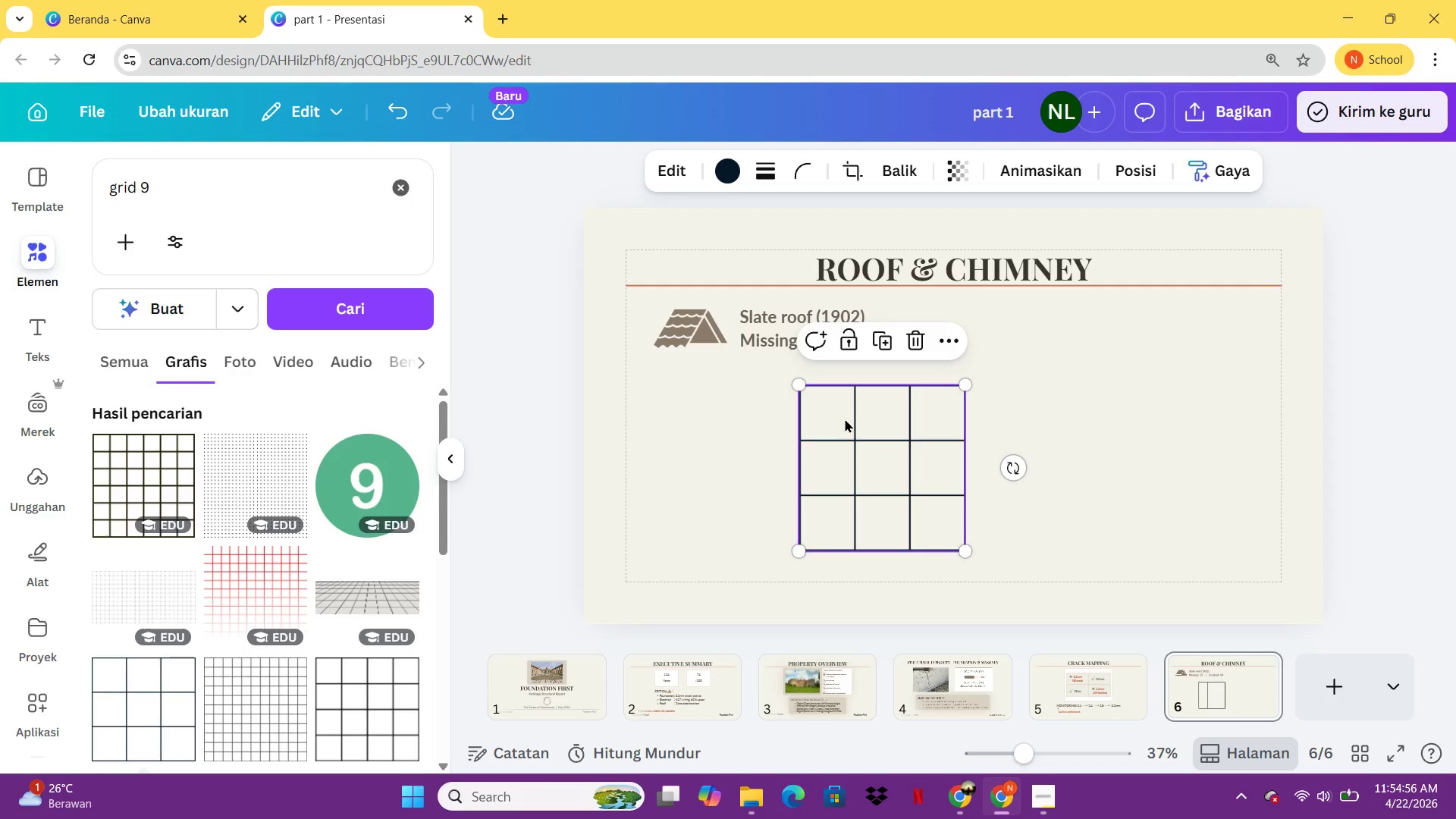 
wait(13.69)
 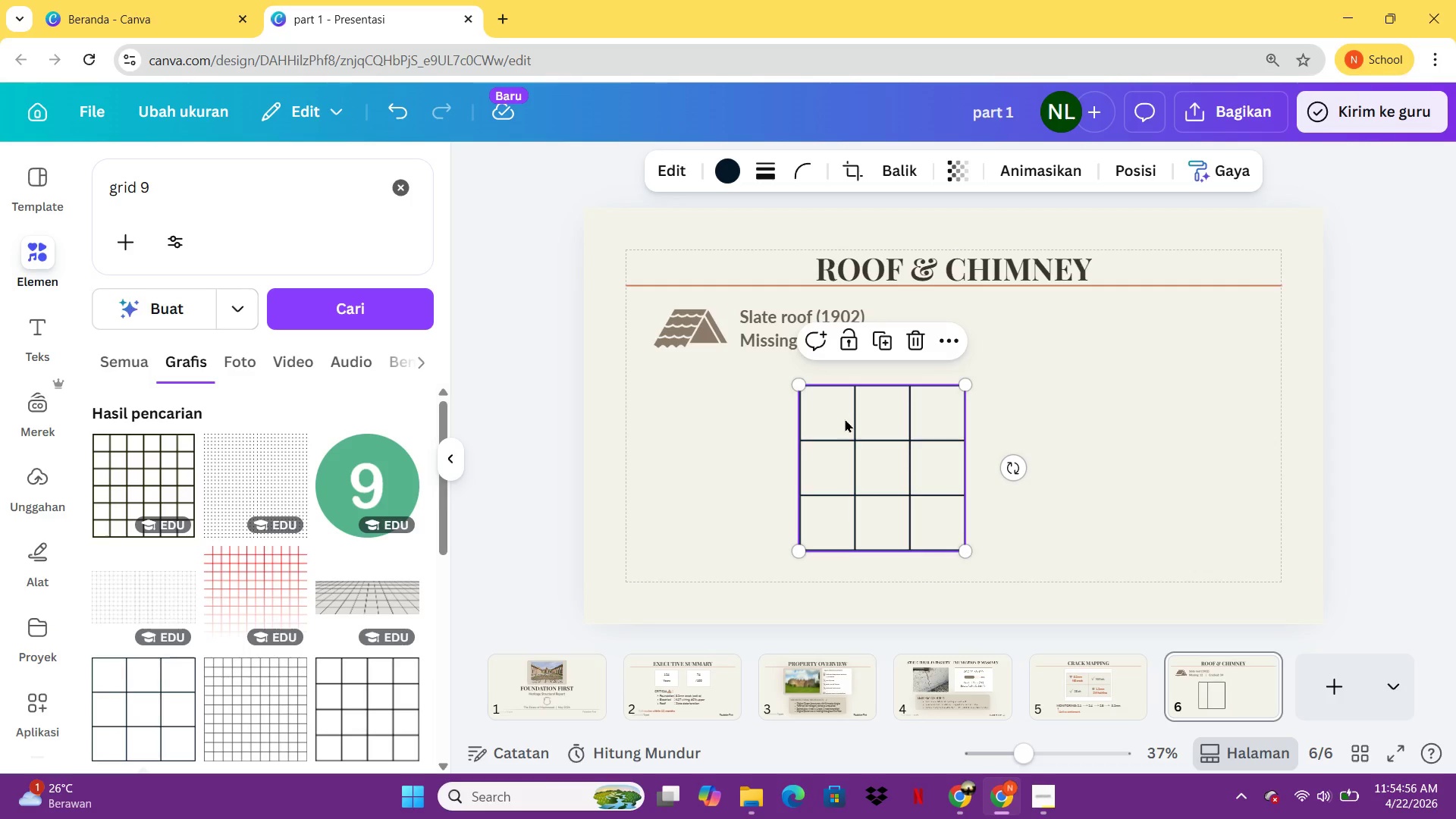 
key(Delete)
 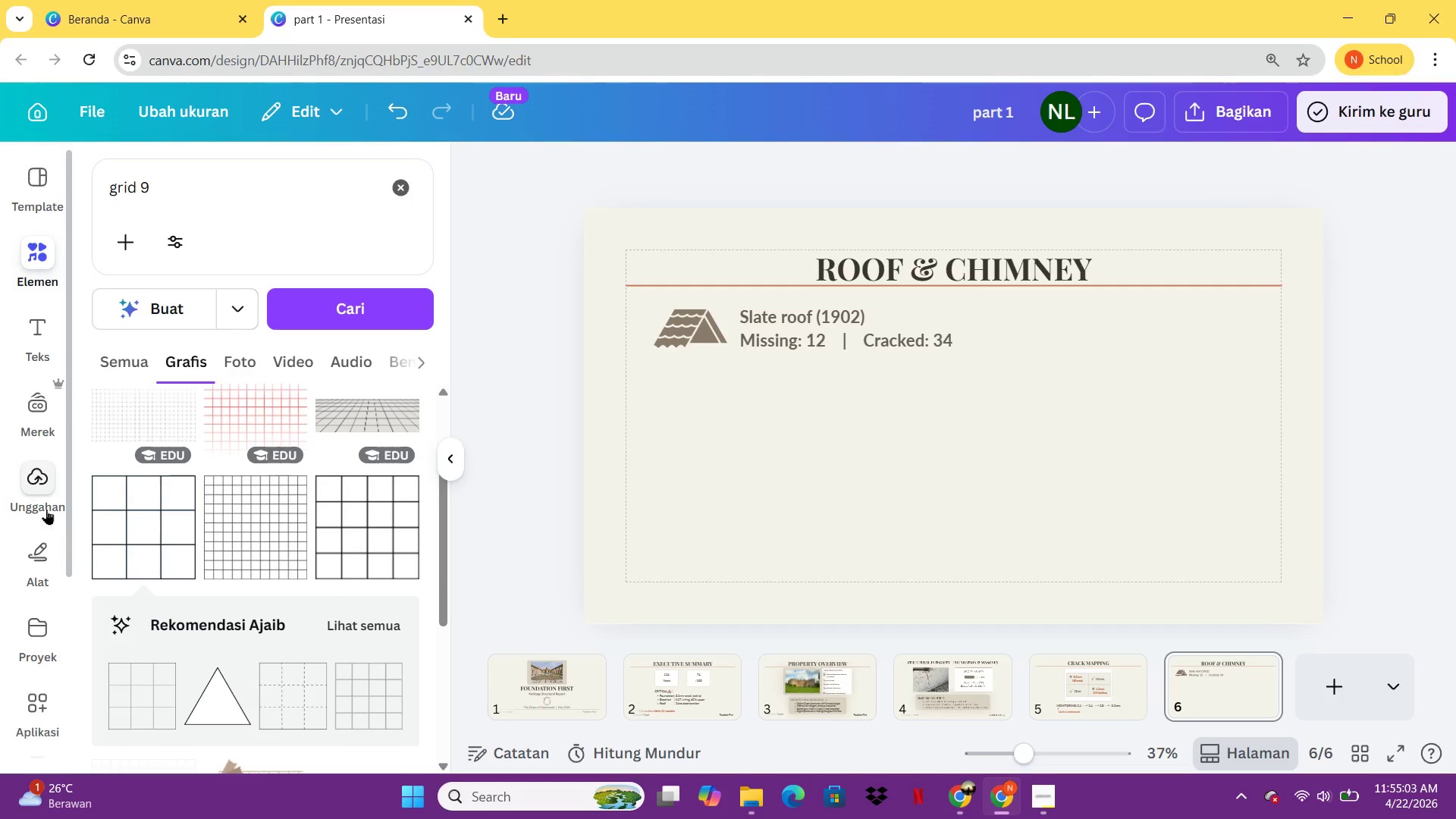 
left_click([34, 559])
 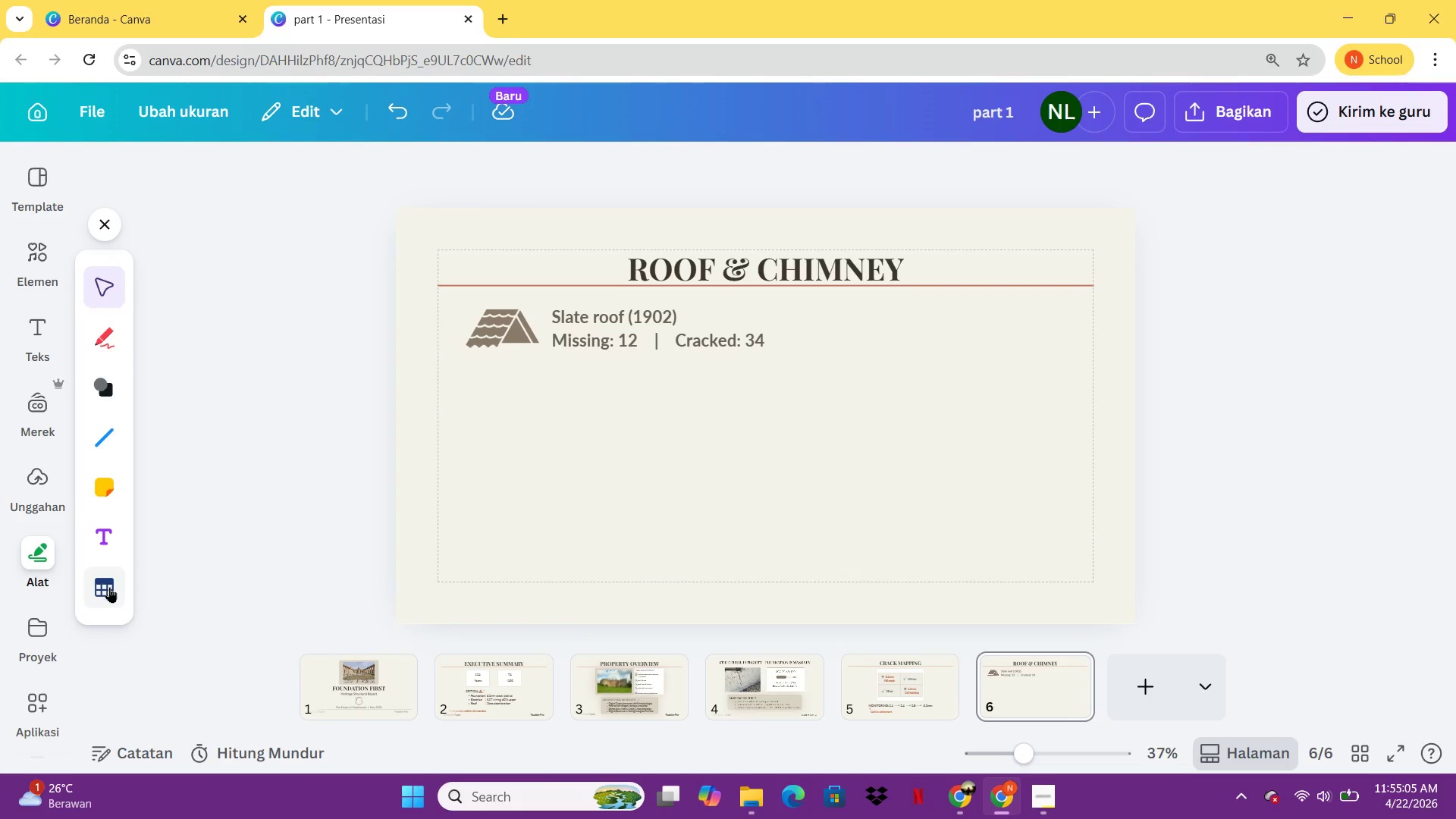 
left_click([109, 587])
 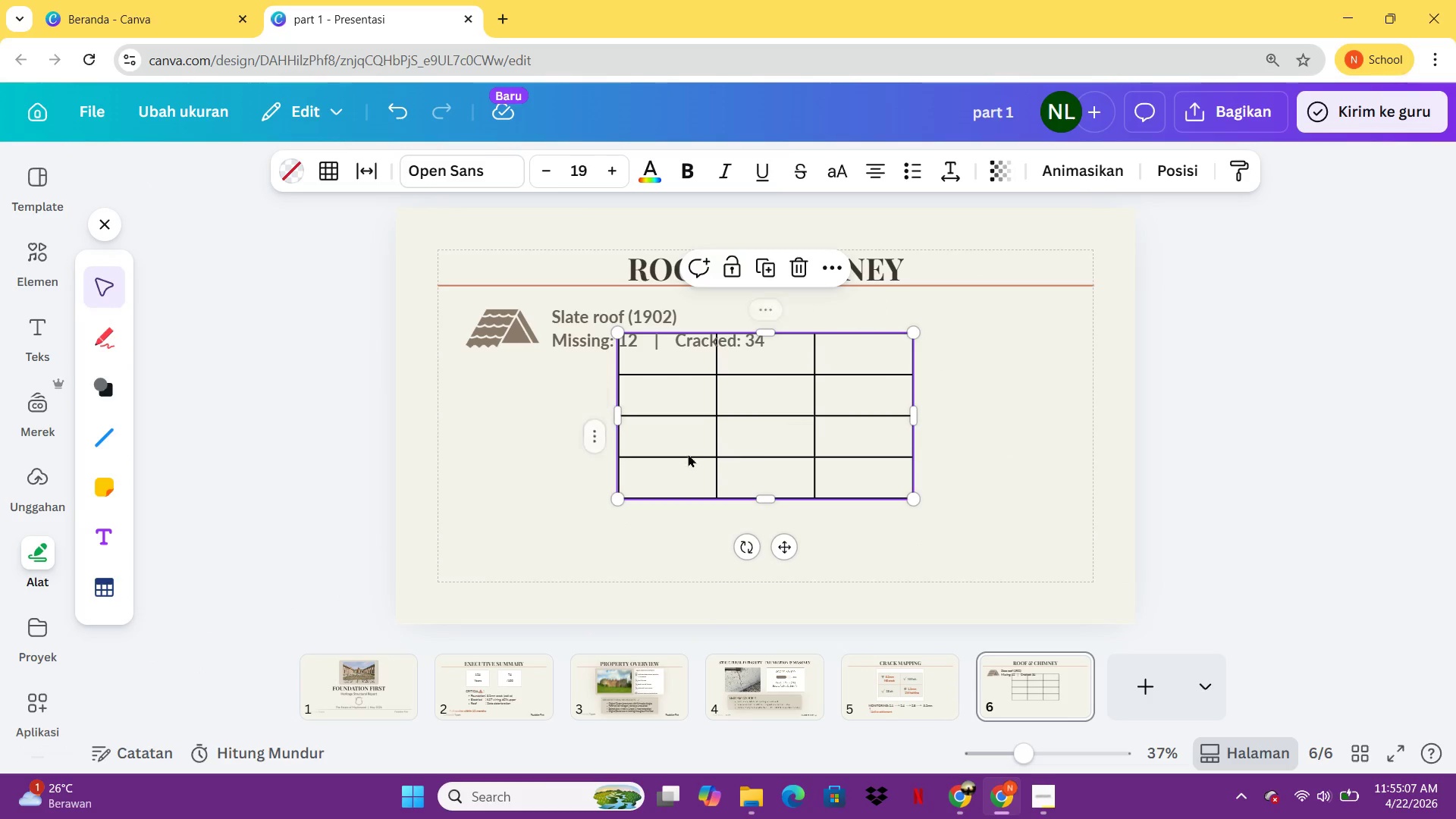 
left_click([593, 479])
 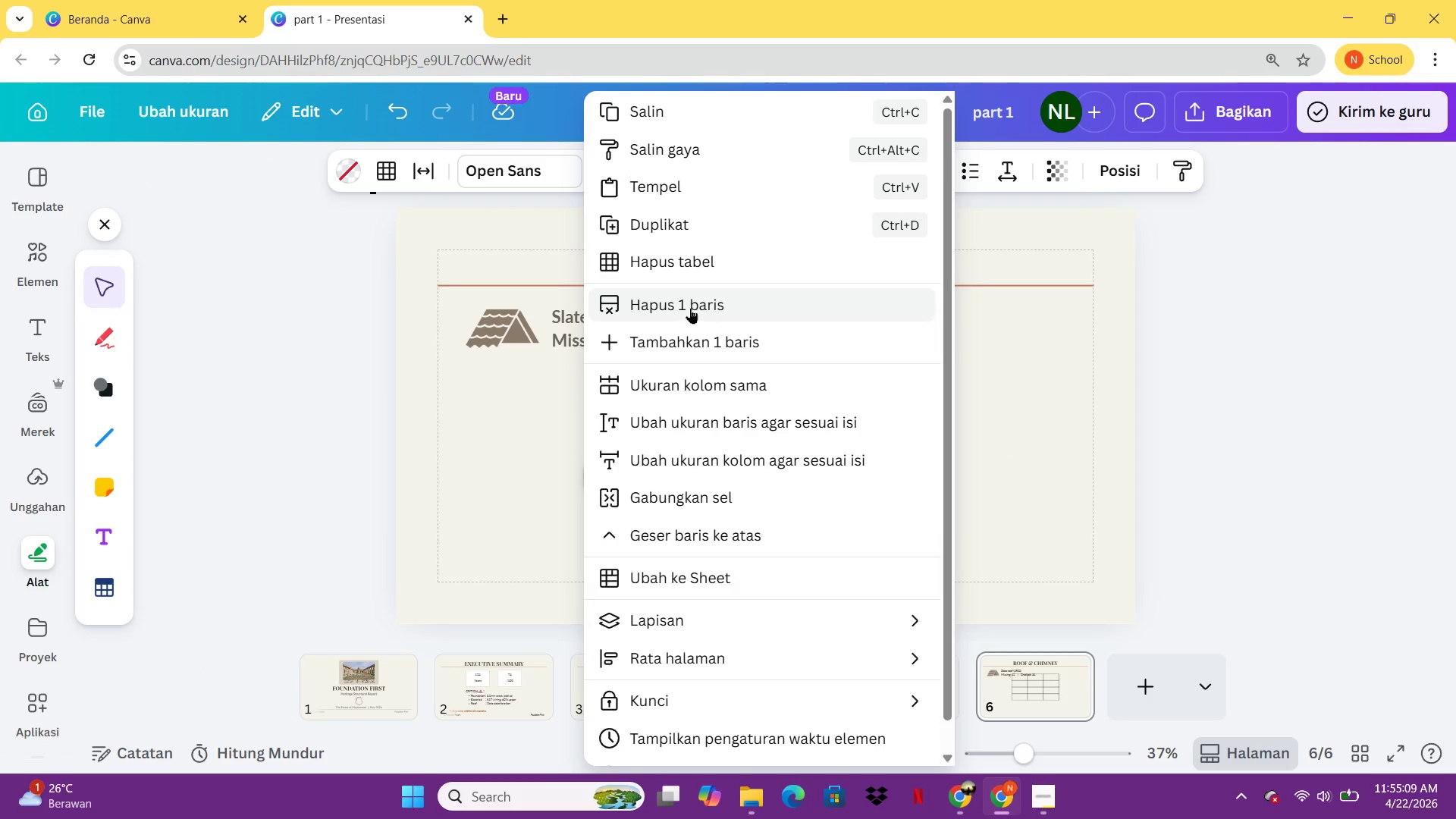 
left_click([691, 308])
 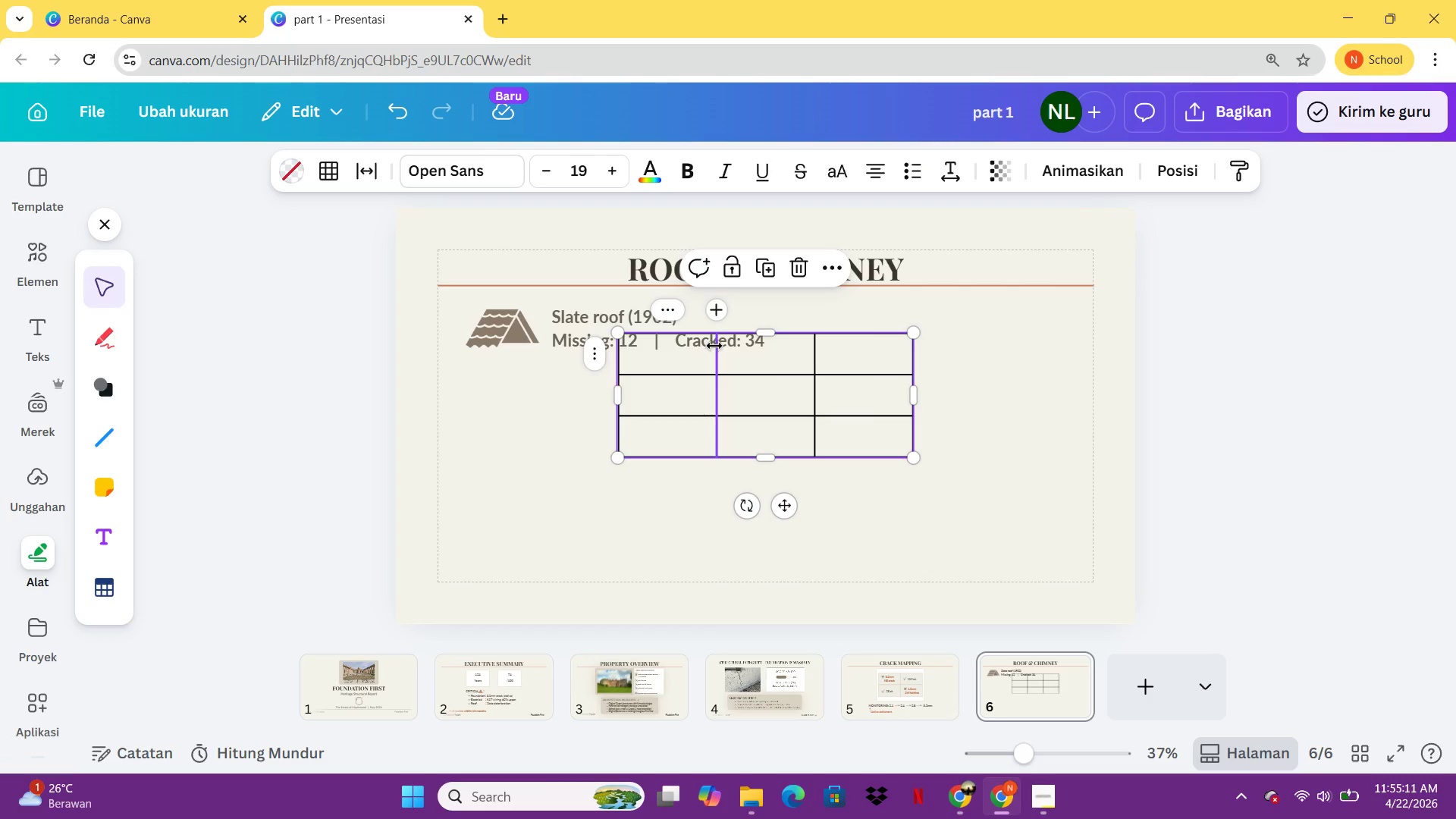 
left_click_drag(start_coordinate=[714, 346], to_coordinate=[679, 347])
 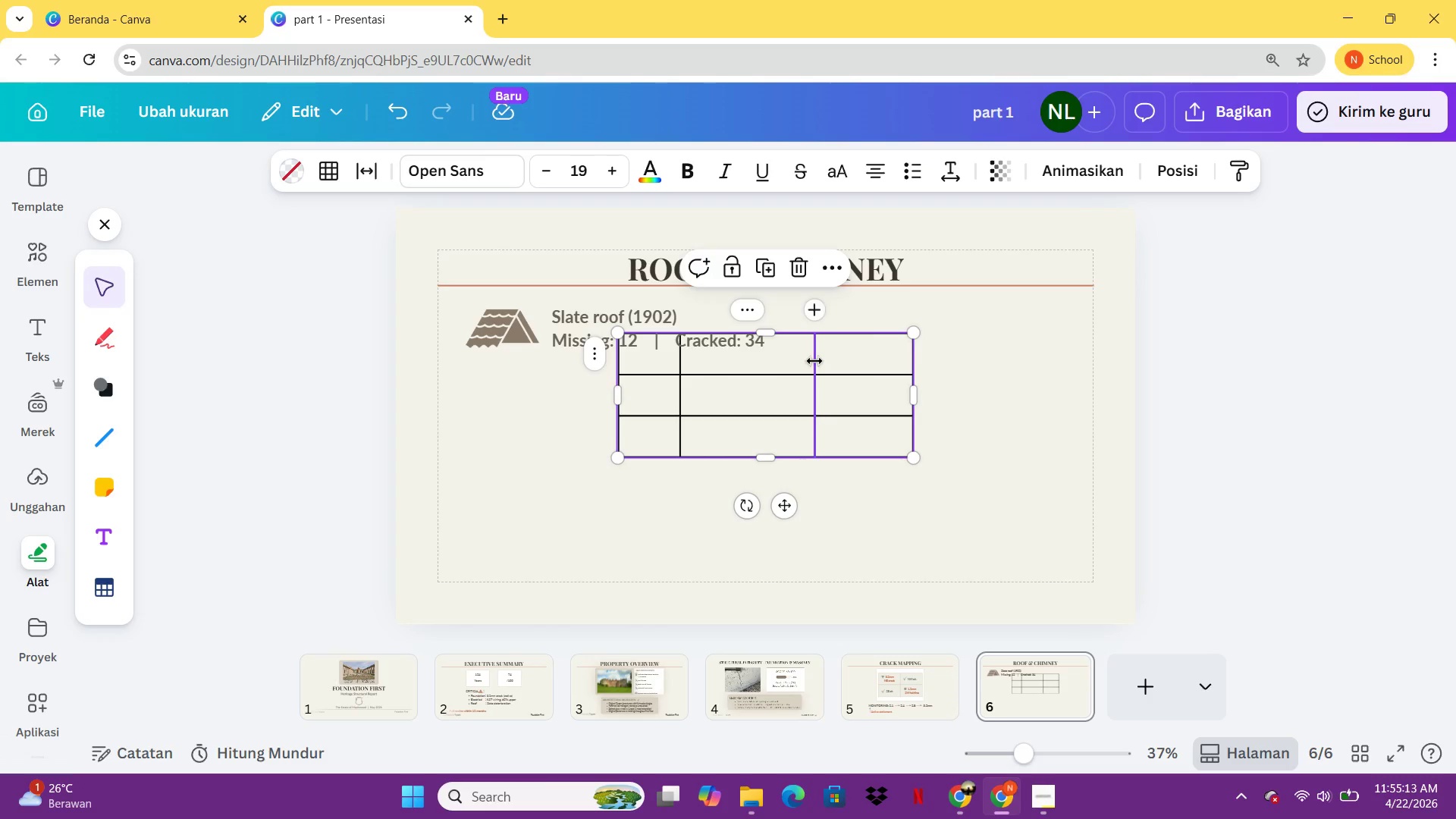 
left_click_drag(start_coordinate=[814, 361], to_coordinate=[738, 360])
 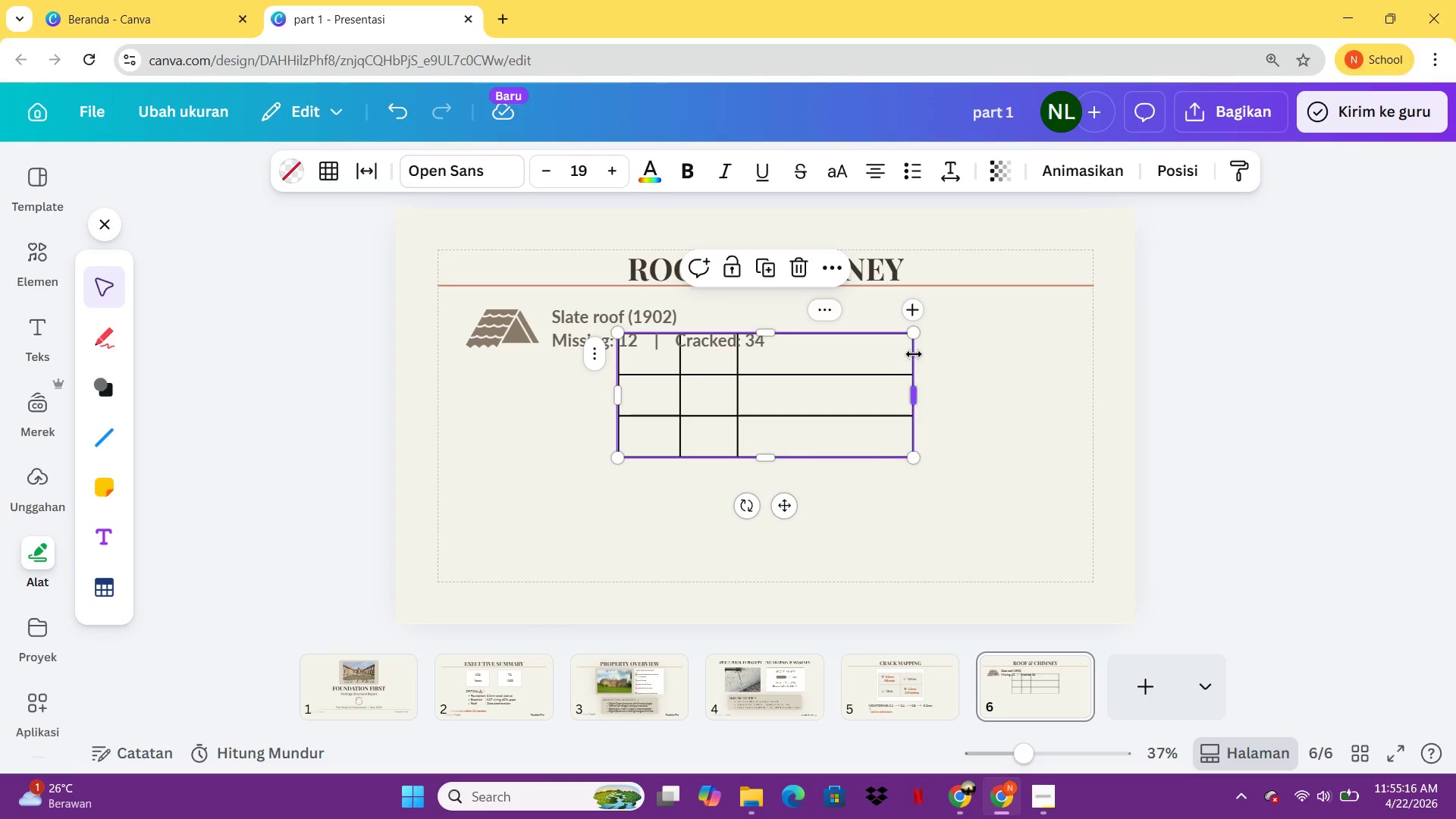 
left_click_drag(start_coordinate=[915, 354], to_coordinate=[795, 359])
 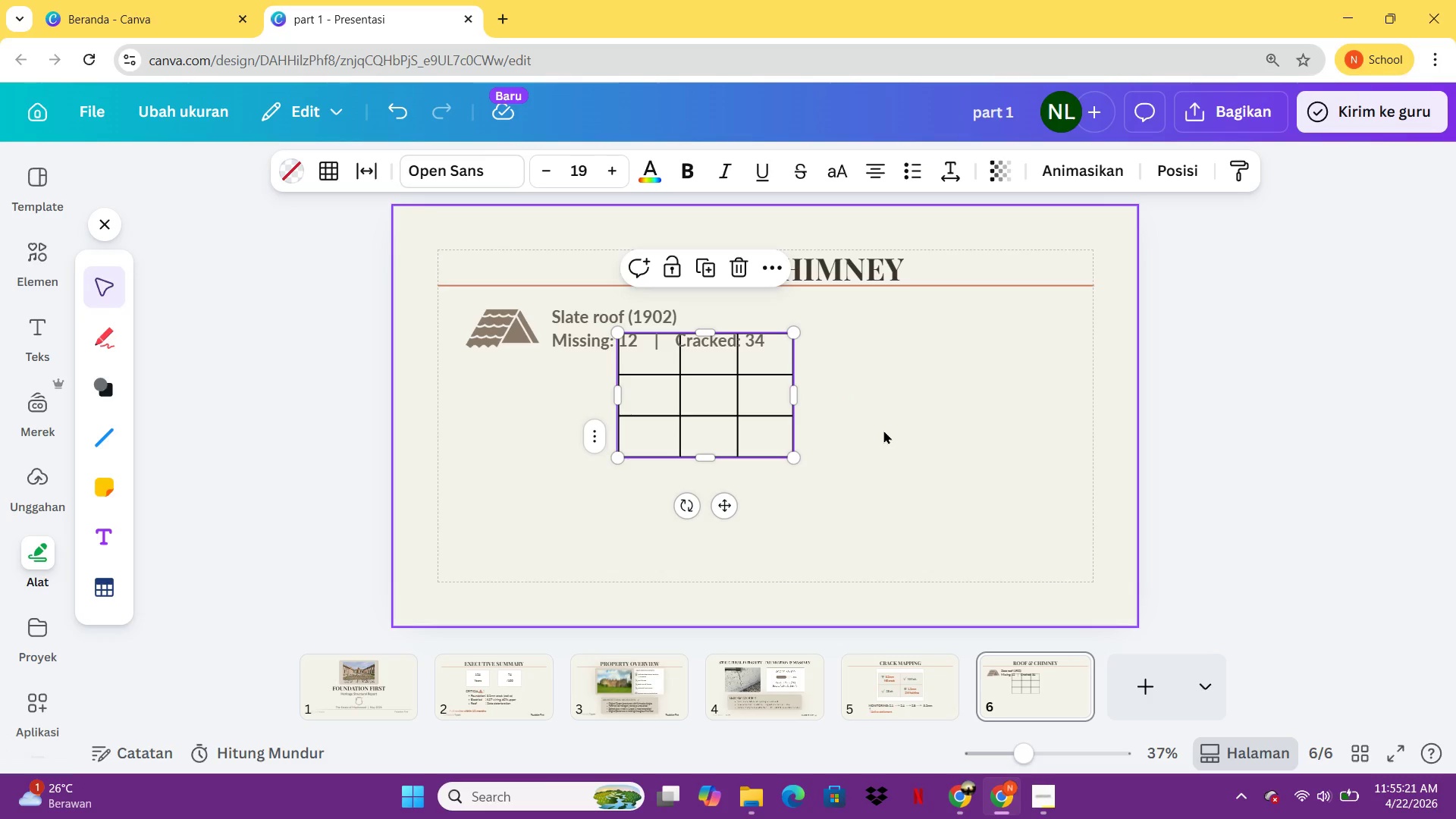 
left_click([883, 430])
 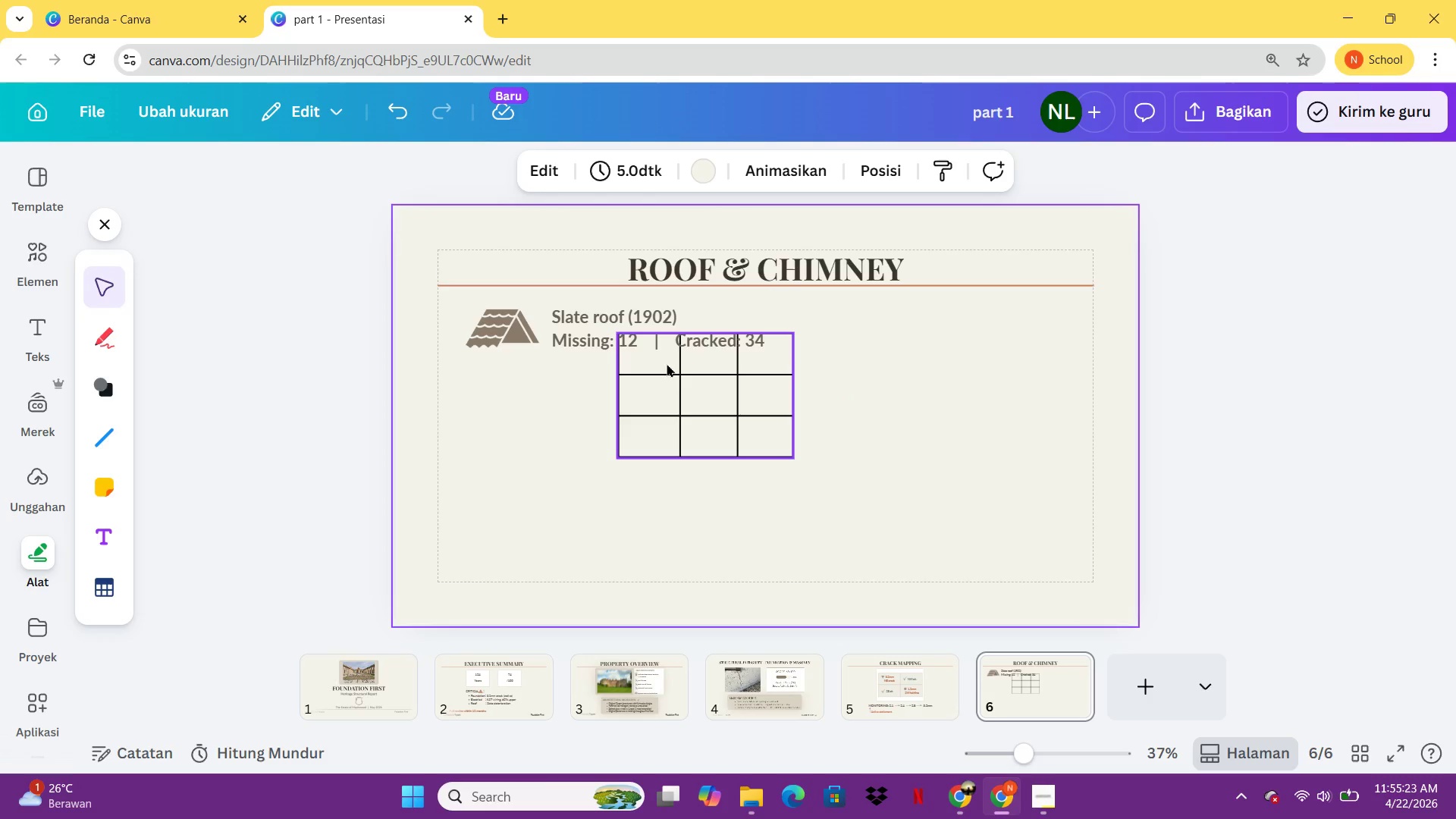 
left_click([683, 361])
 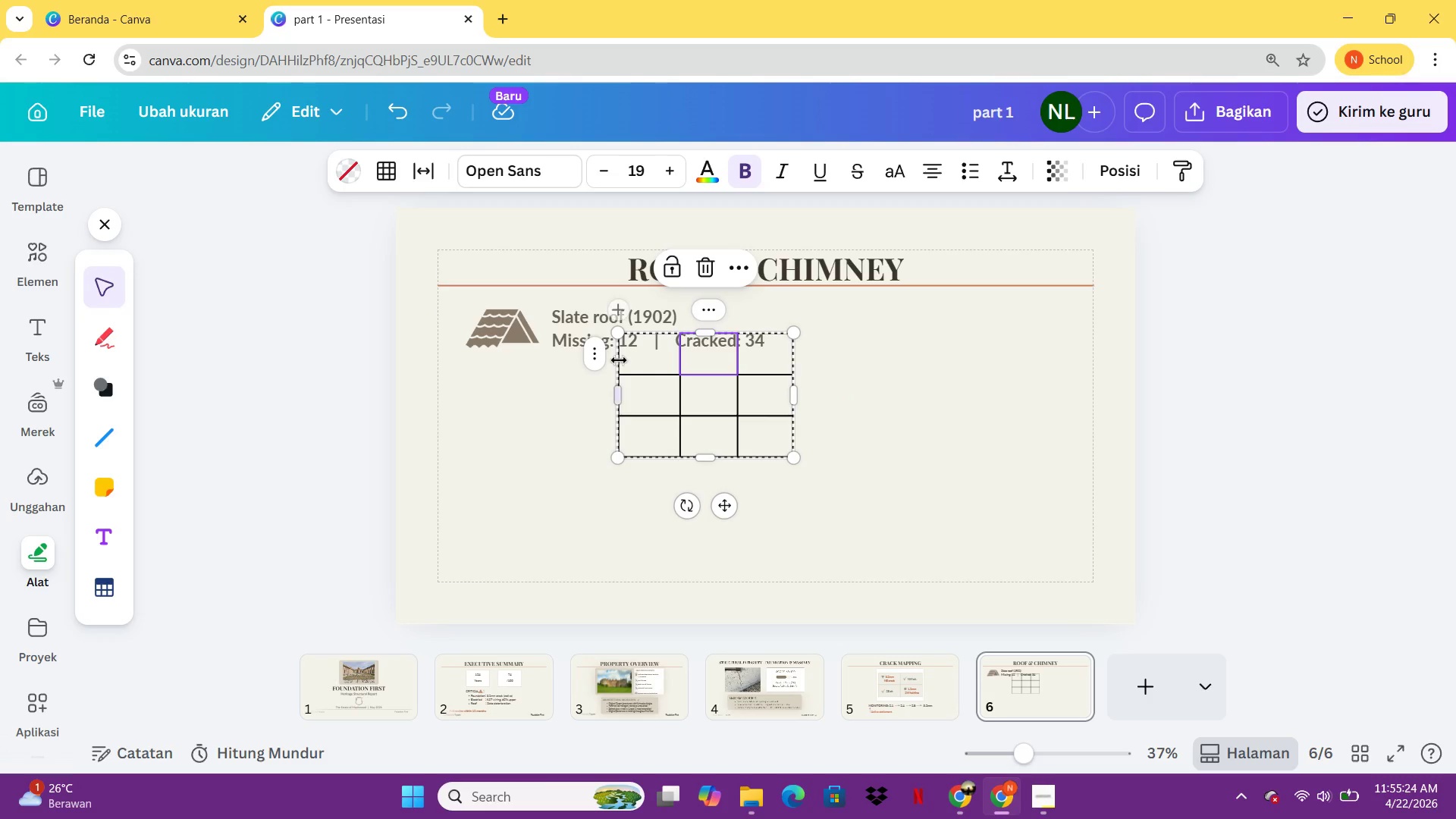 
left_click_drag(start_coordinate=[618, 359], to_coordinate=[630, 362])
 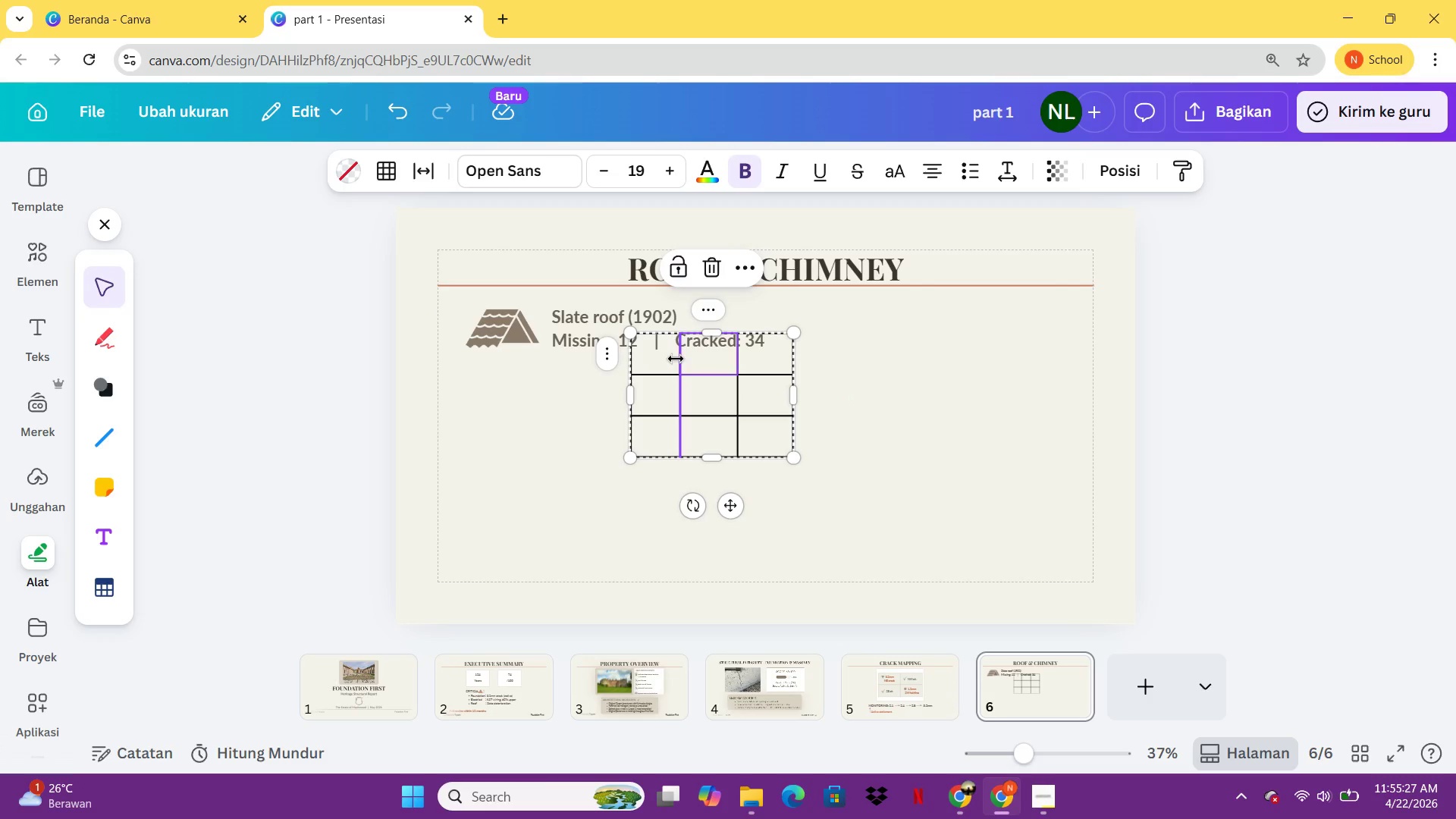 
left_click_drag(start_coordinate=[676, 359], to_coordinate=[681, 360])
 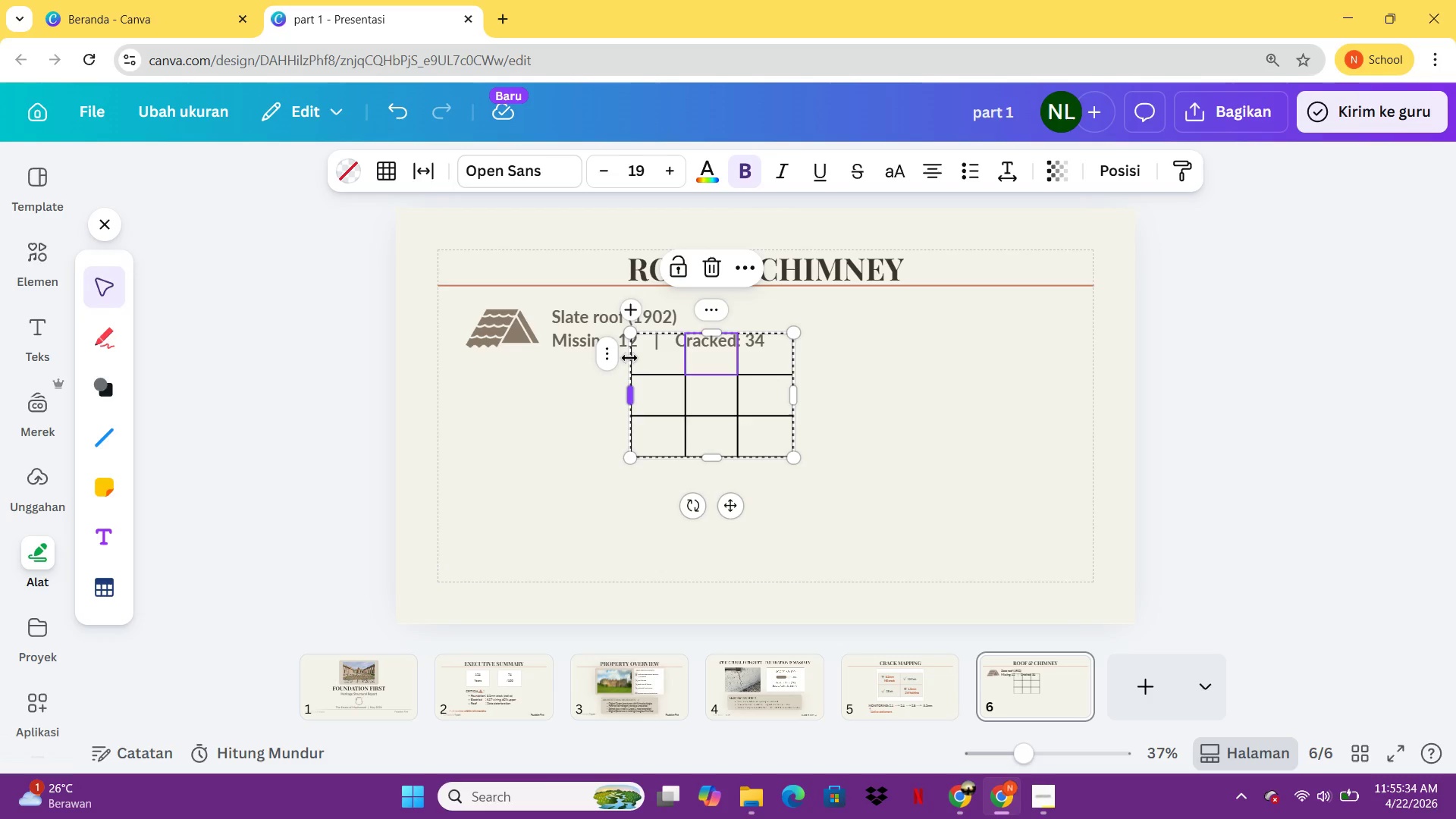 
left_click([852, 460])
 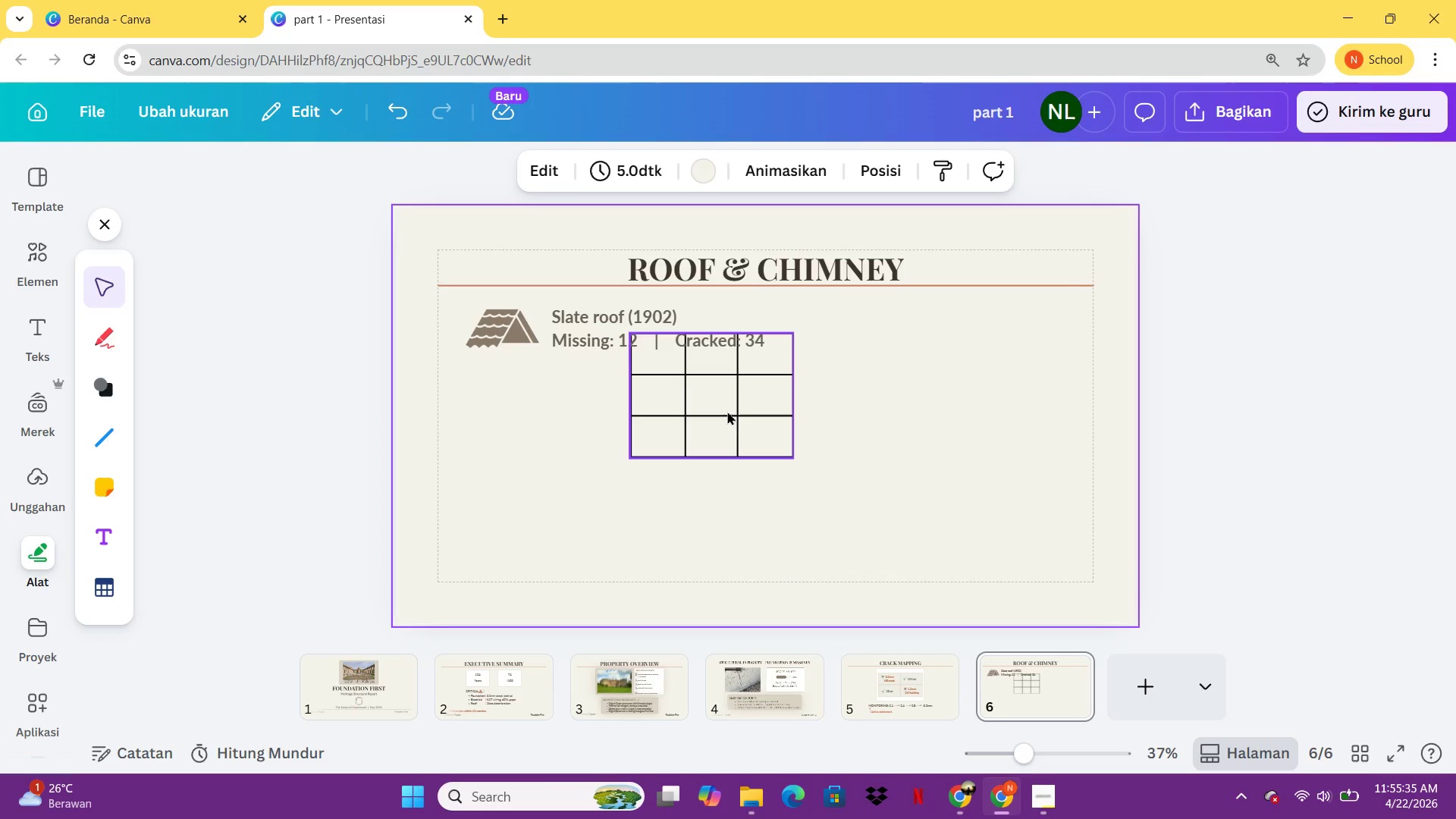 
left_click_drag(start_coordinate=[726, 410], to_coordinate=[777, 437])
 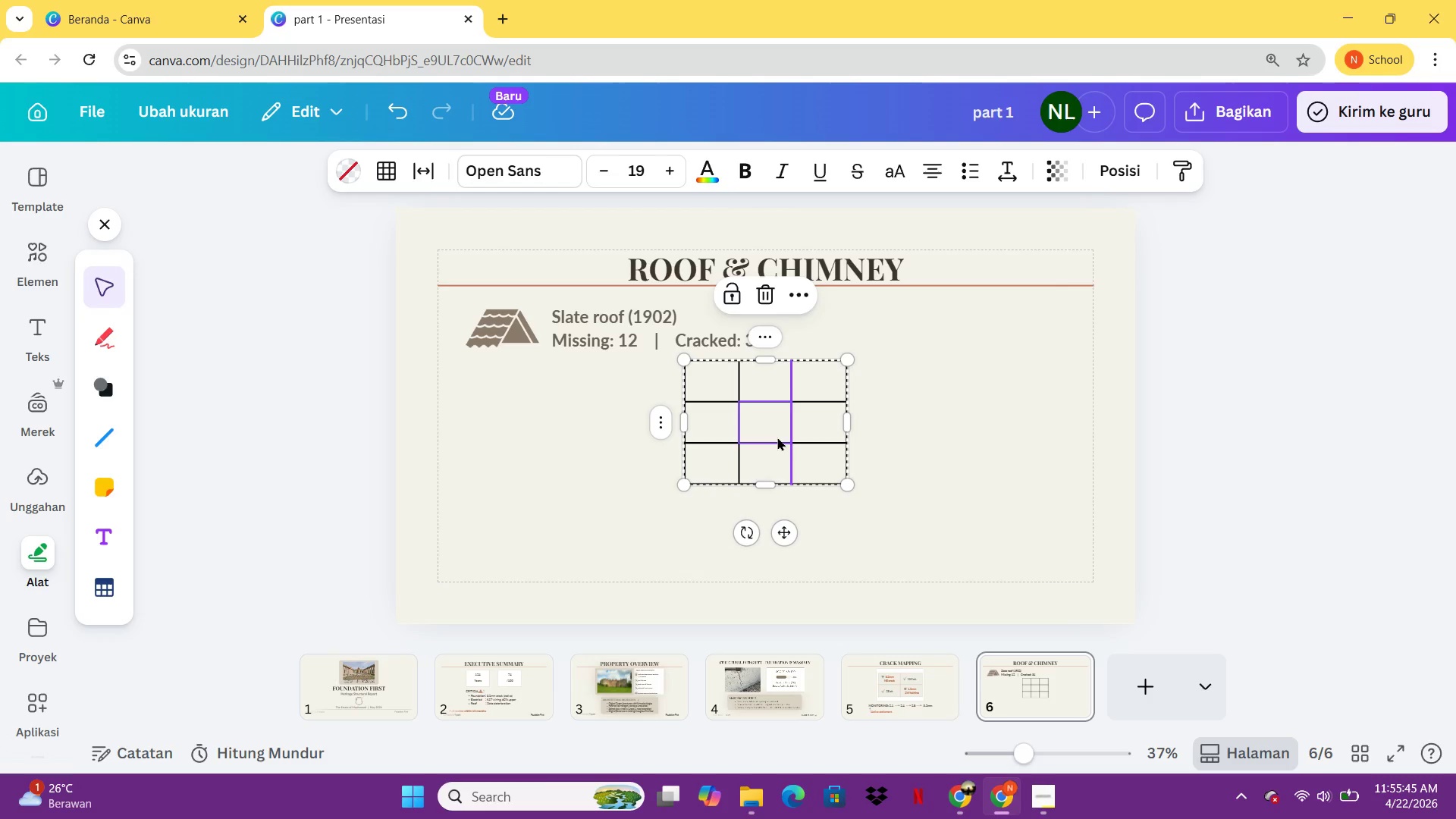 
wait(9.67)
 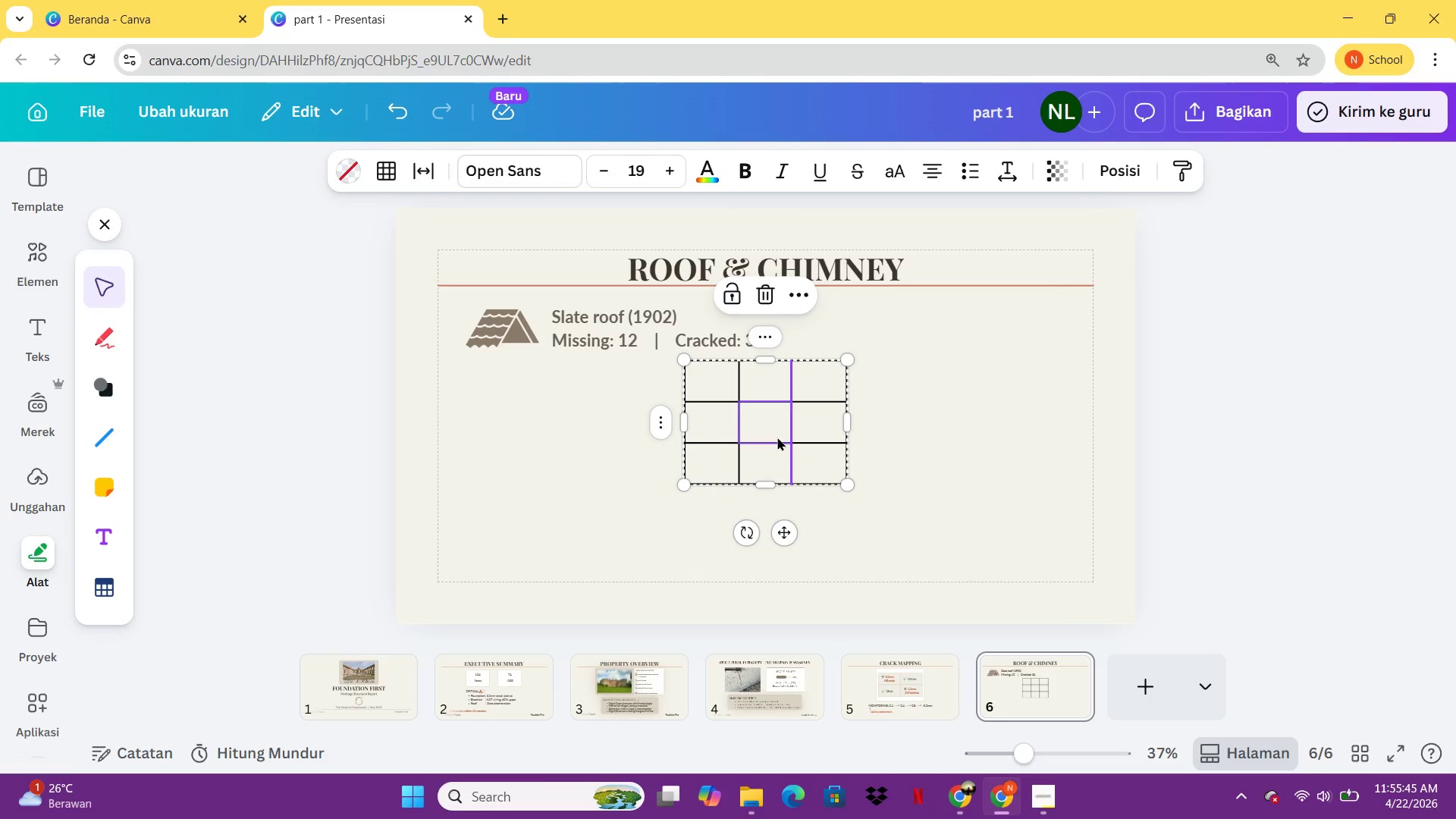 
double_click([696, 318])
 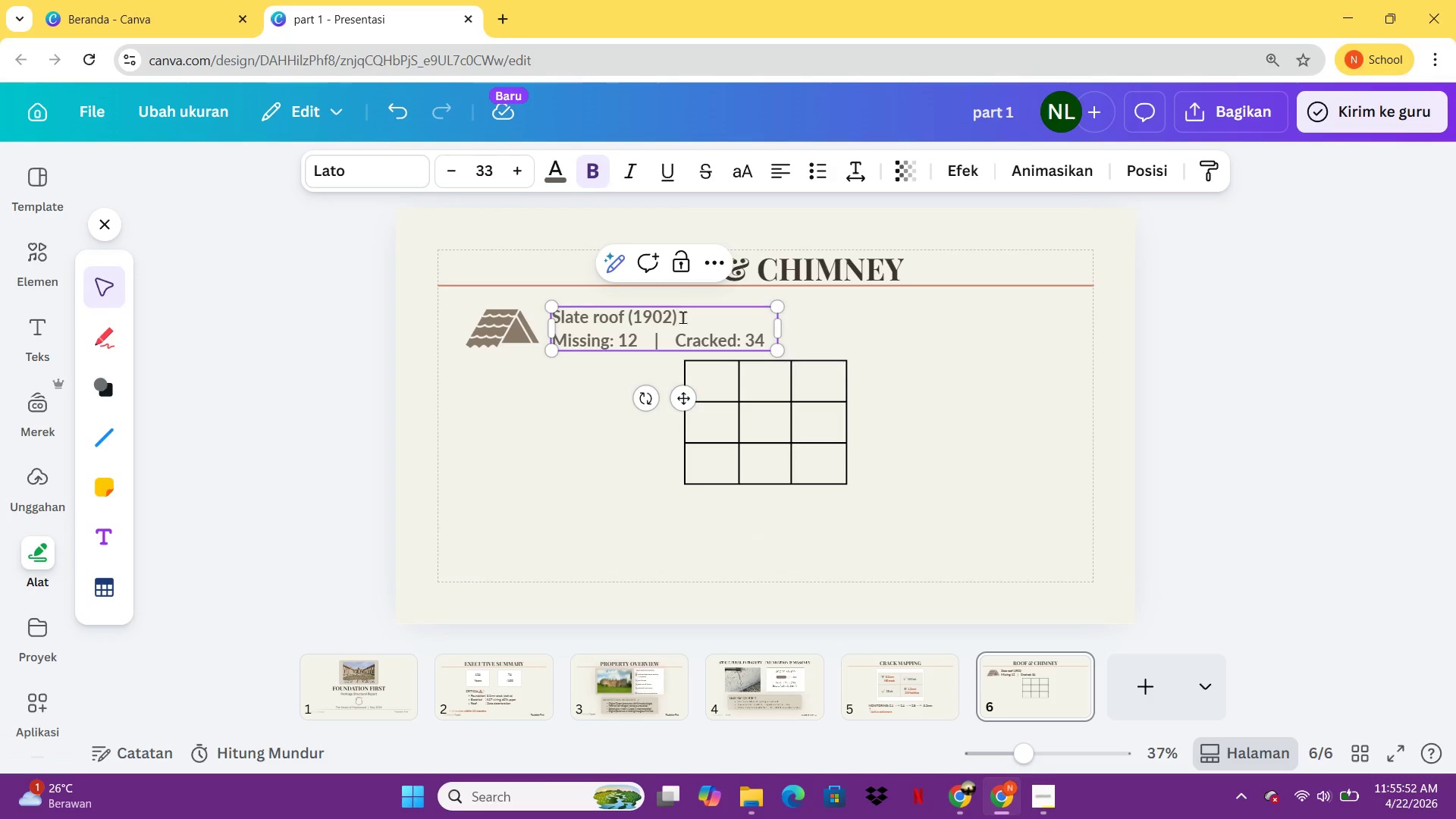 
key(Backspace)
type( original))
 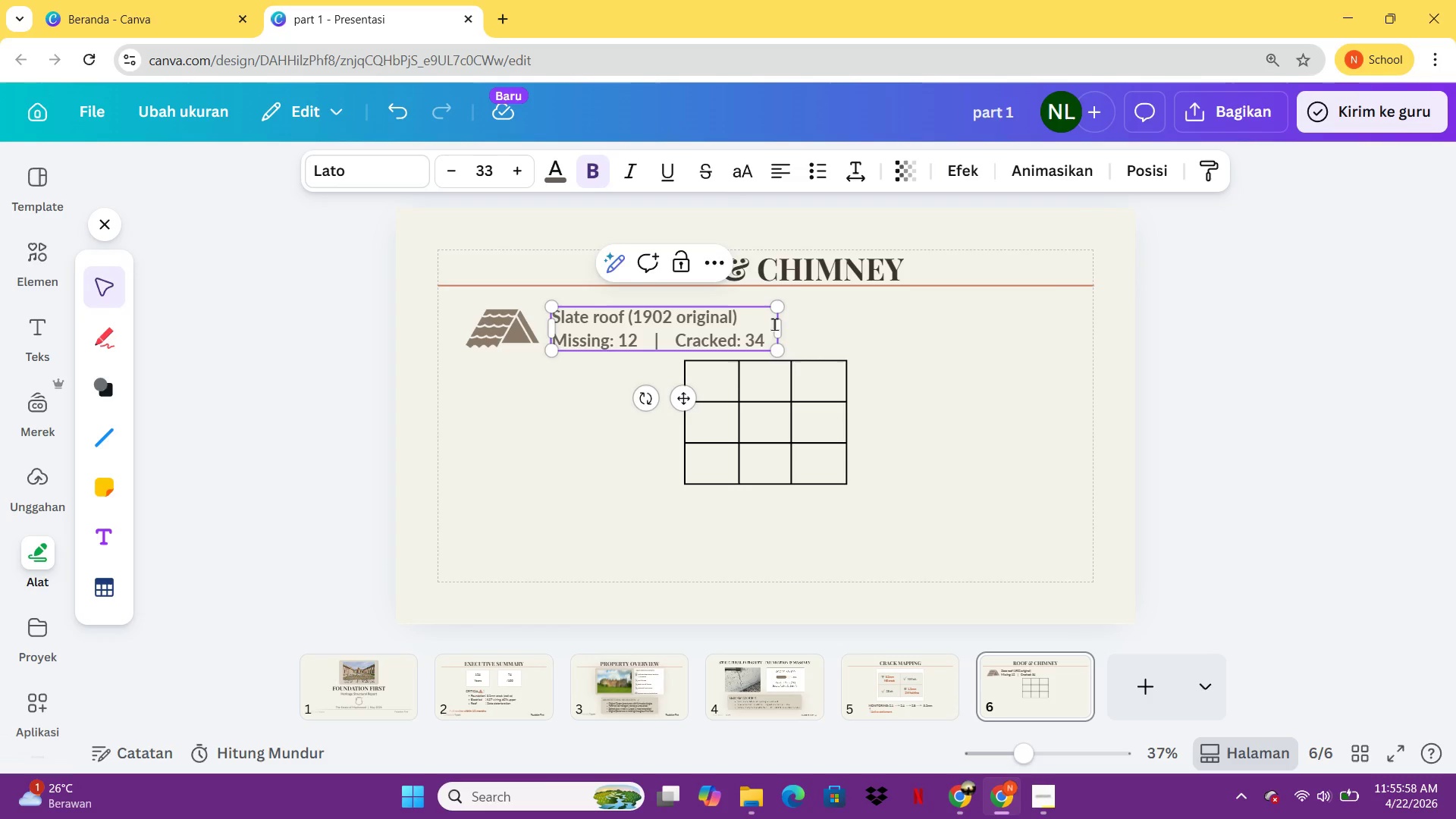 
left_click([766, 334])
 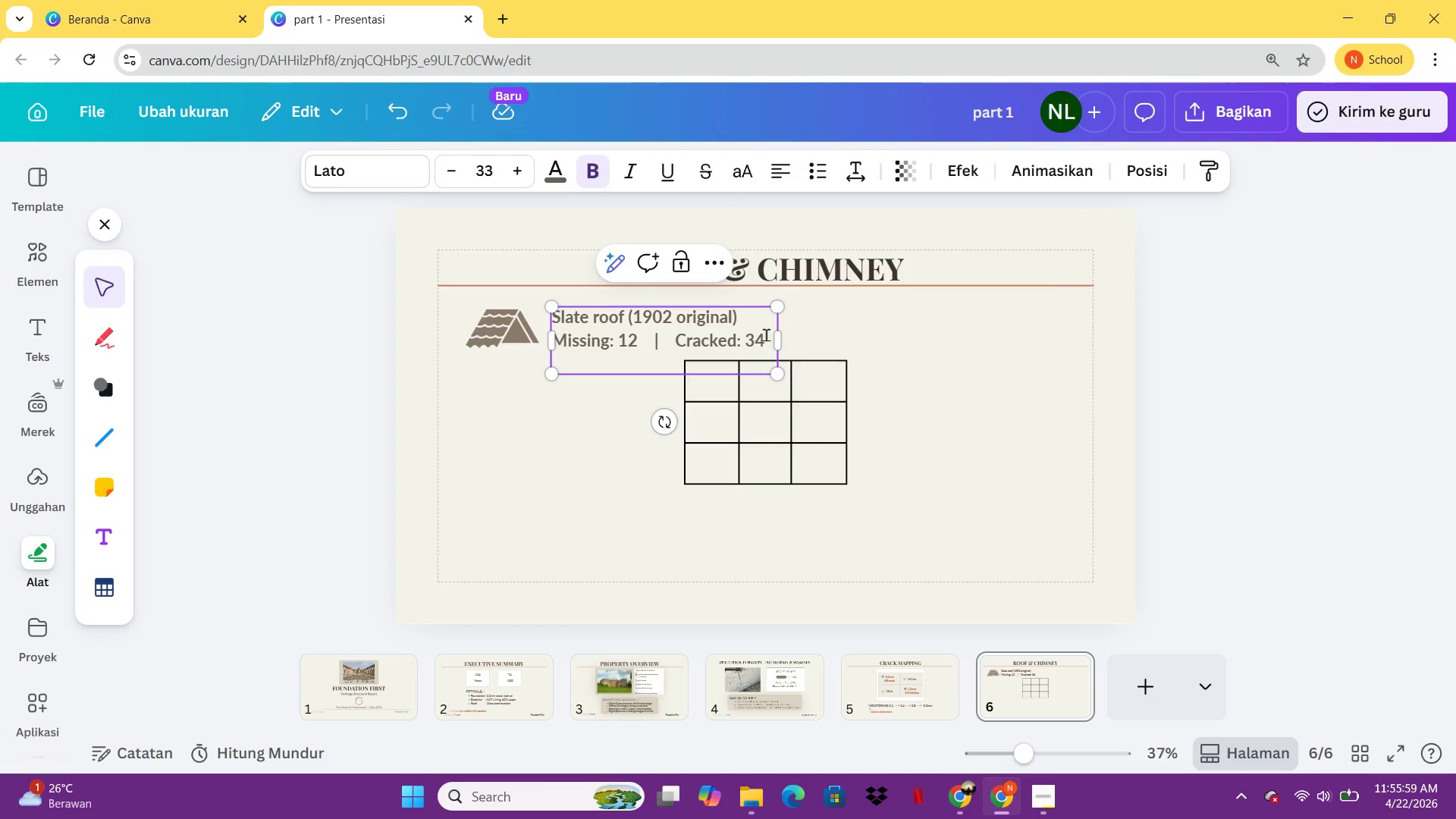 
key(Enter)
 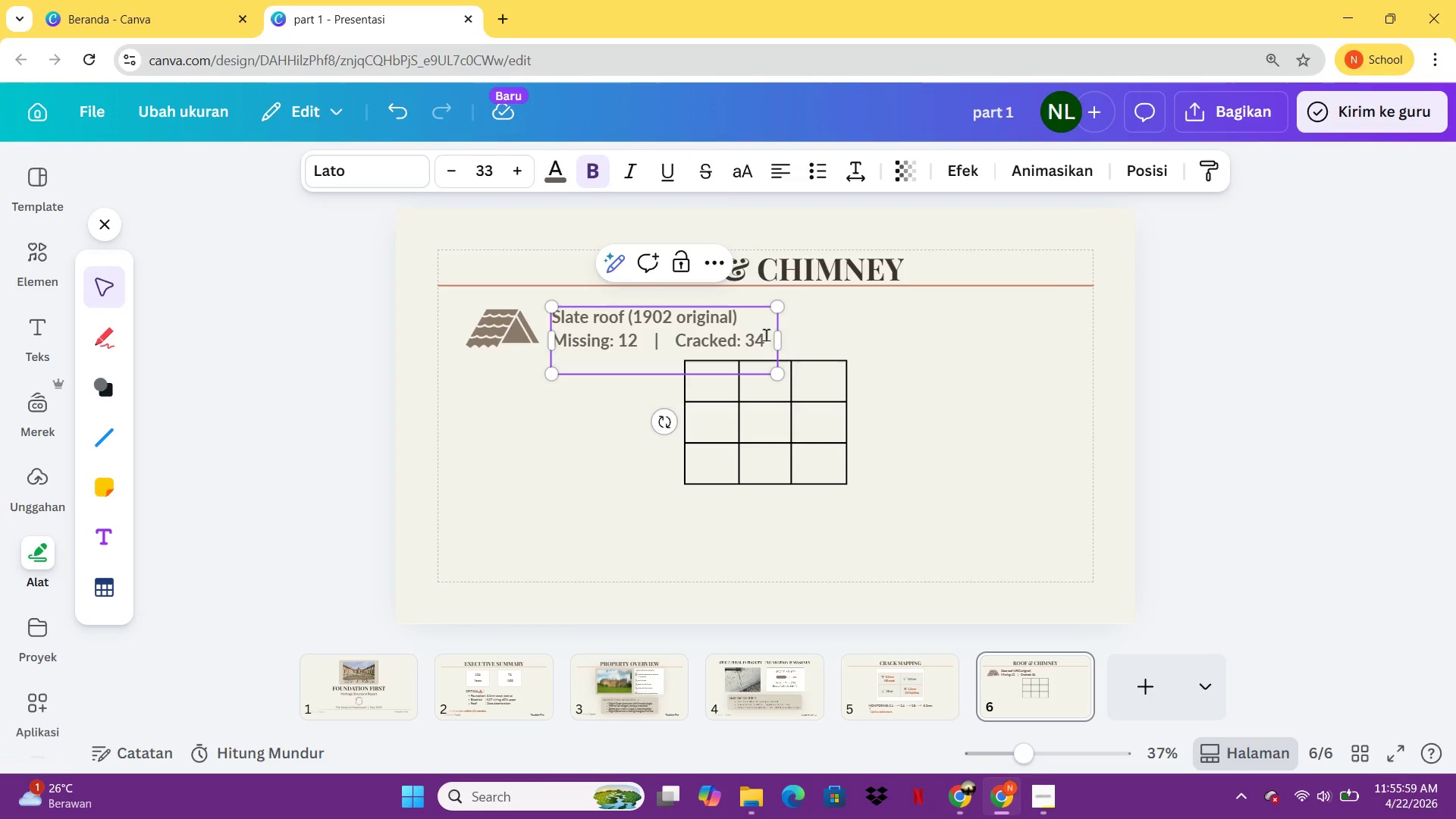 
type(Remaining life: 5-7 years)
 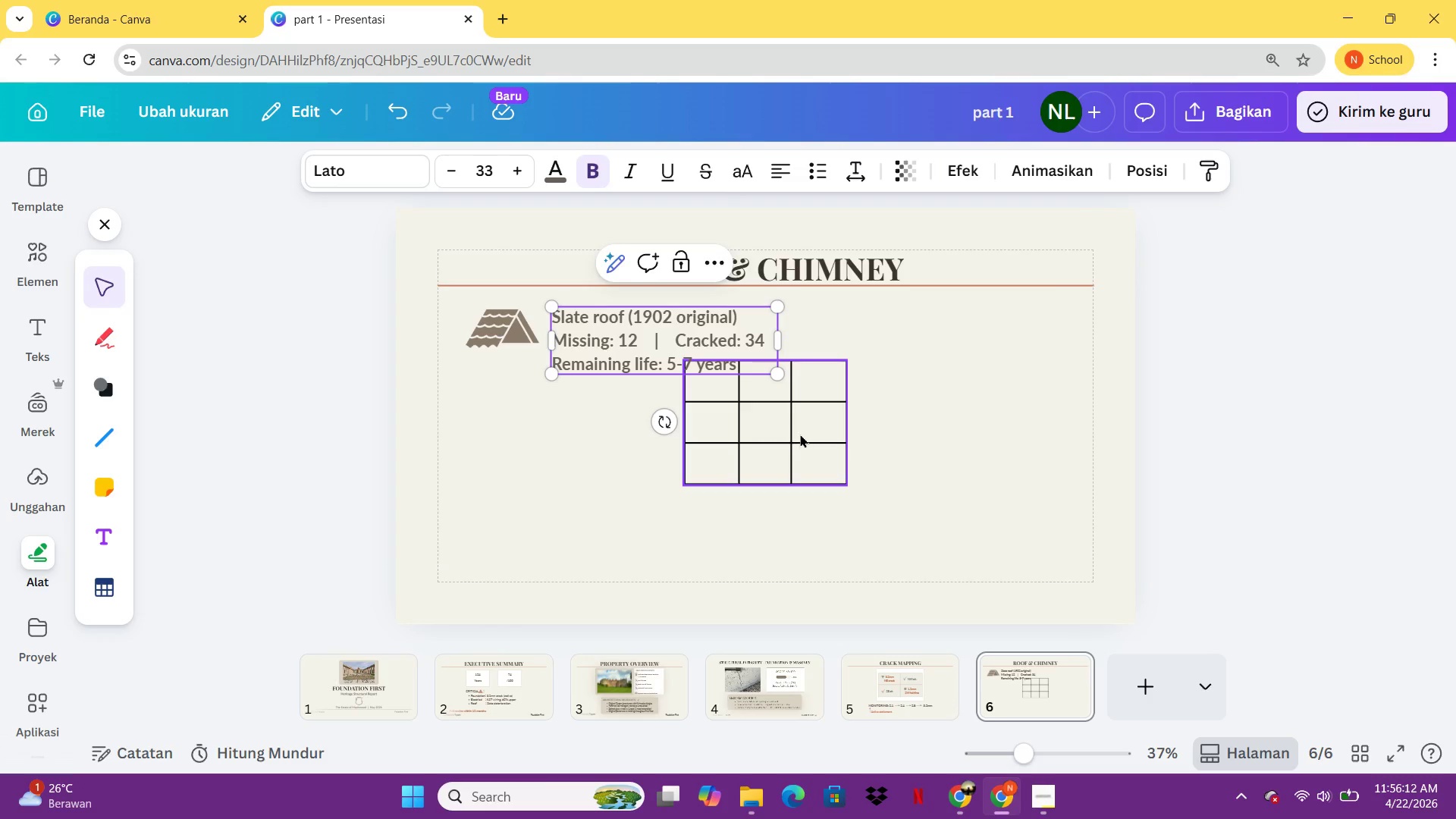 
left_click_drag(start_coordinate=[800, 434], to_coordinate=[806, 485])
 